 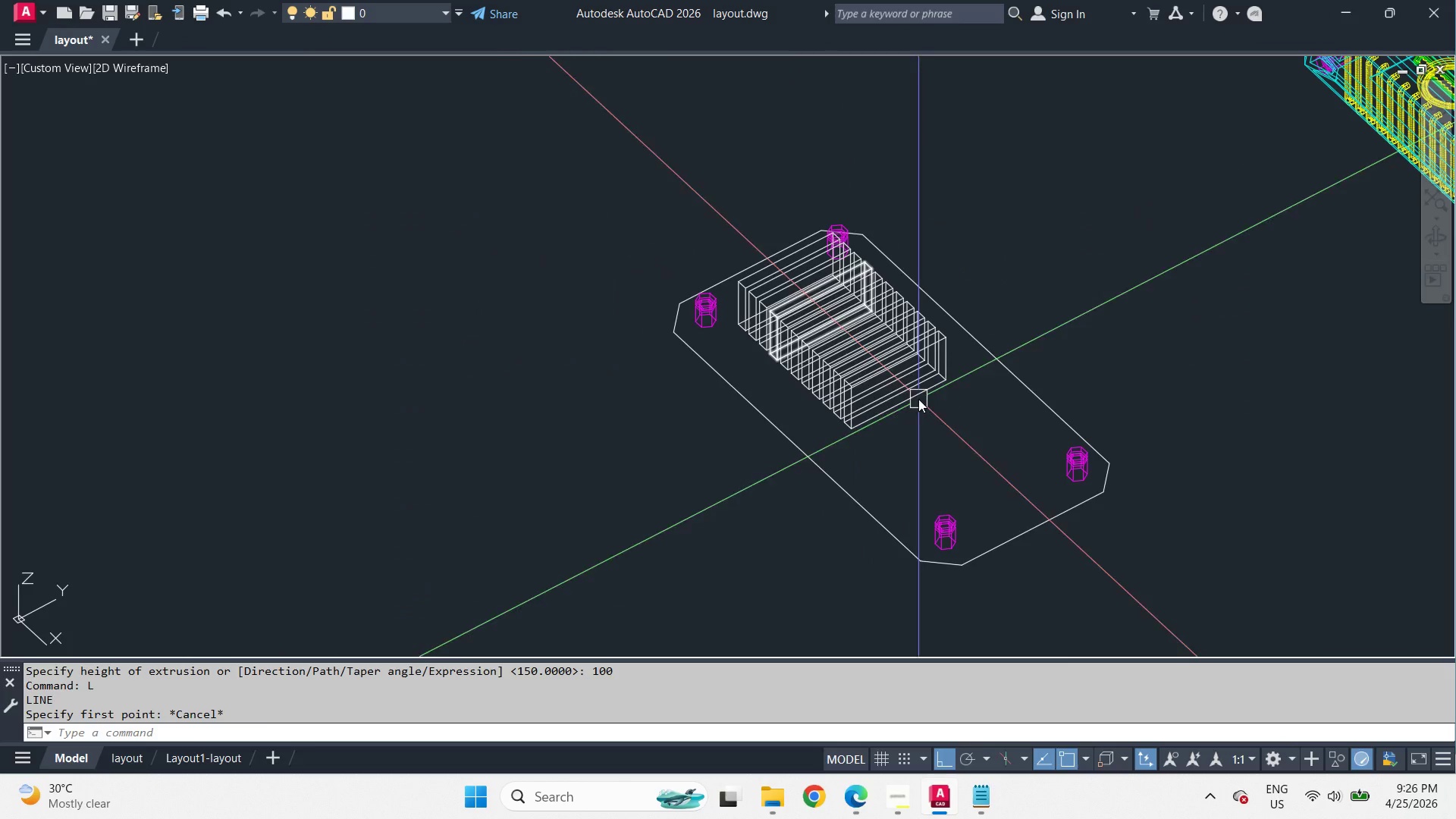 
hold_key(key=ShiftLeft, duration=1.78)
 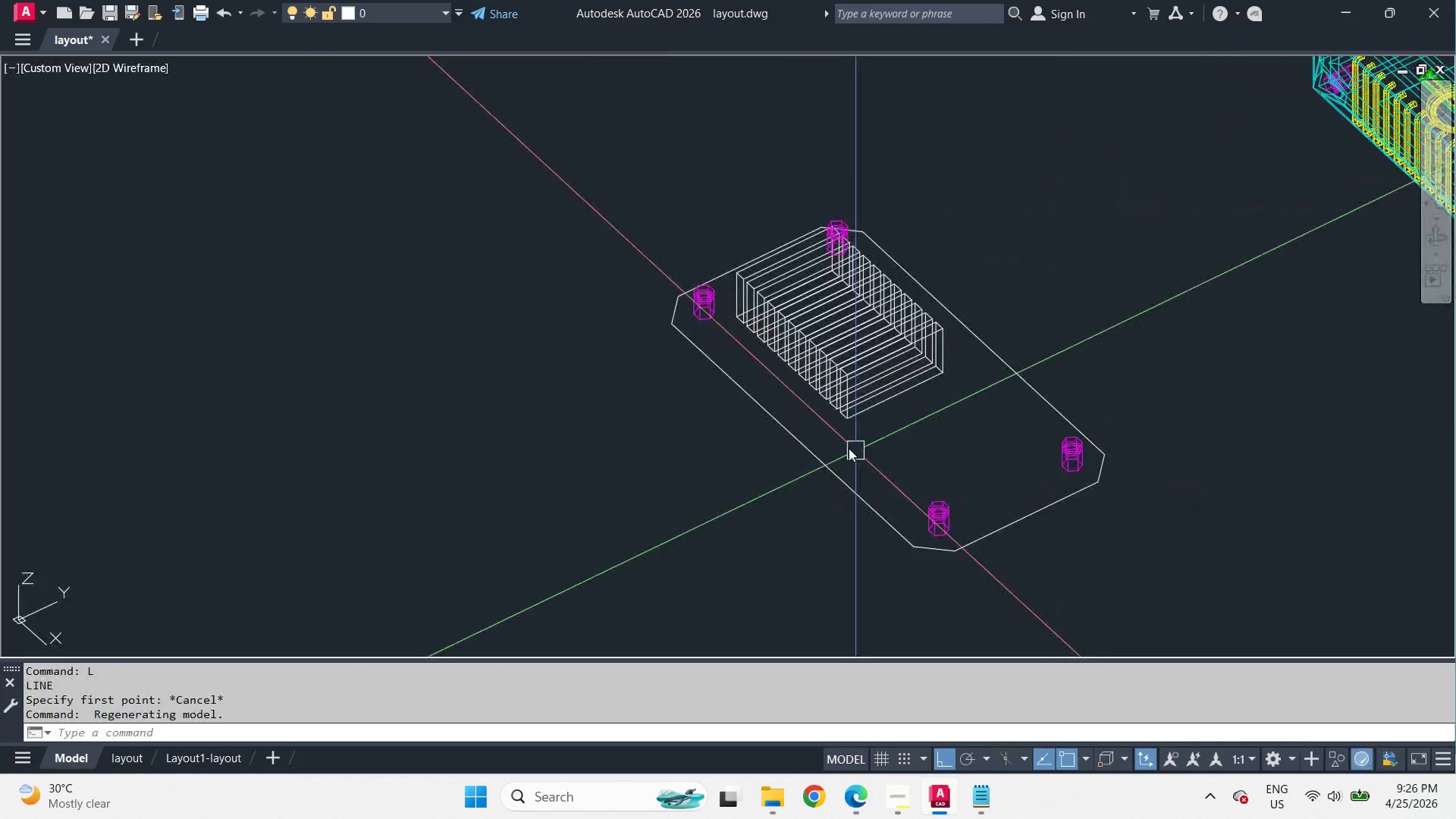 
scroll: coordinate [851, 330], scroll_direction: down, amount: 2.0
 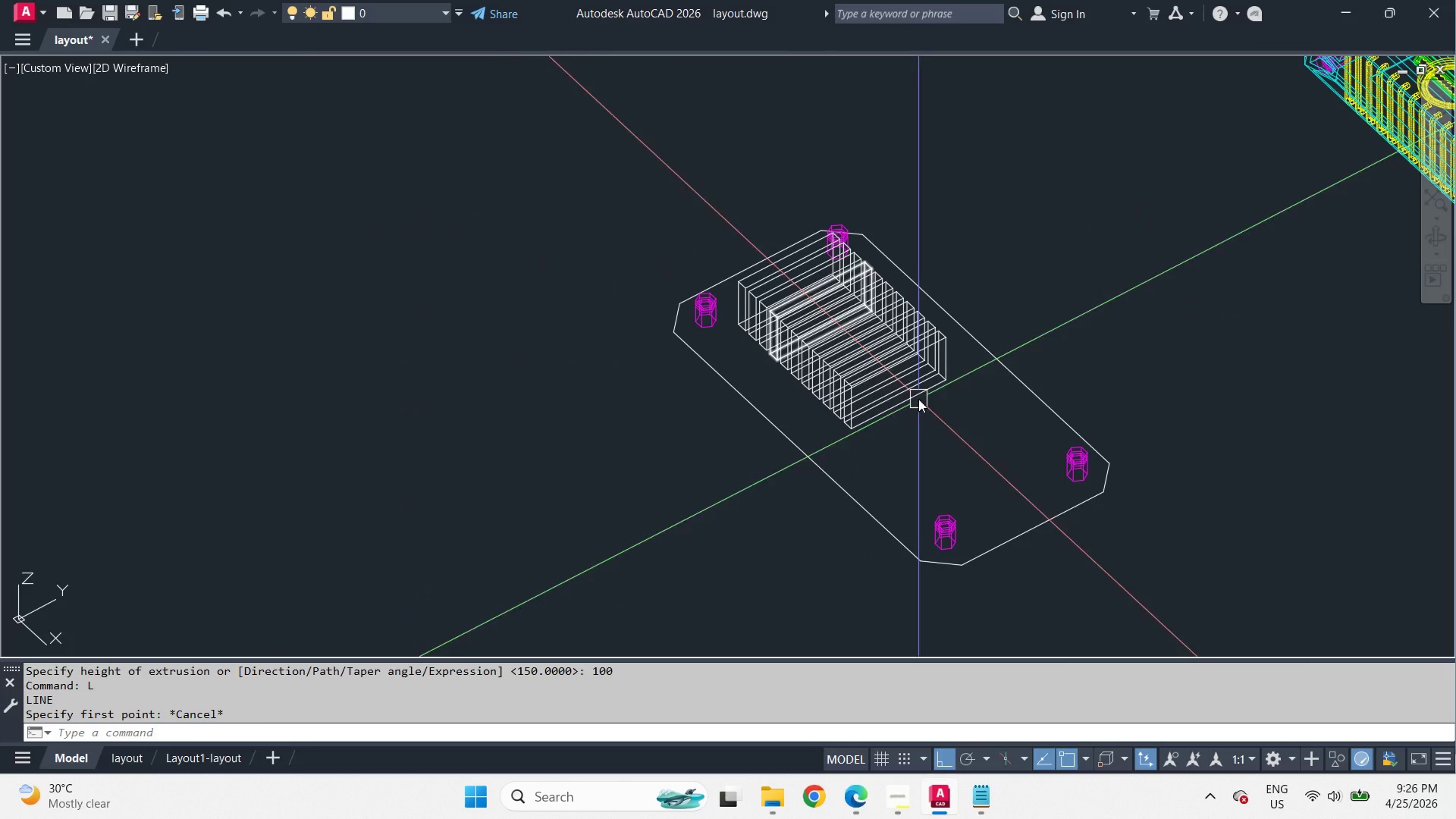 
scroll: coordinate [844, 443], scroll_direction: up, amount: 2.0
 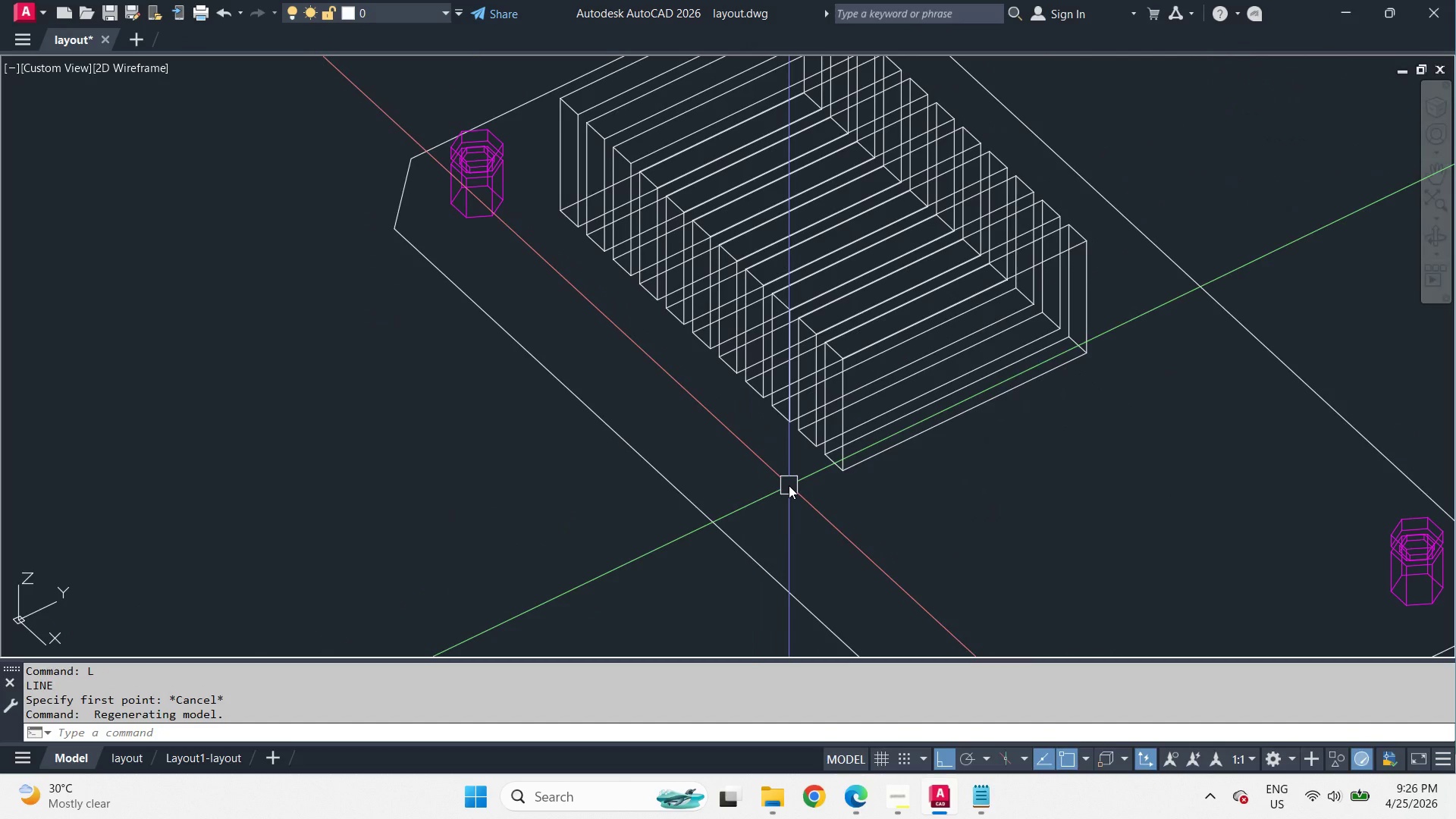 
hold_key(key=ShiftLeft, duration=2.72)
 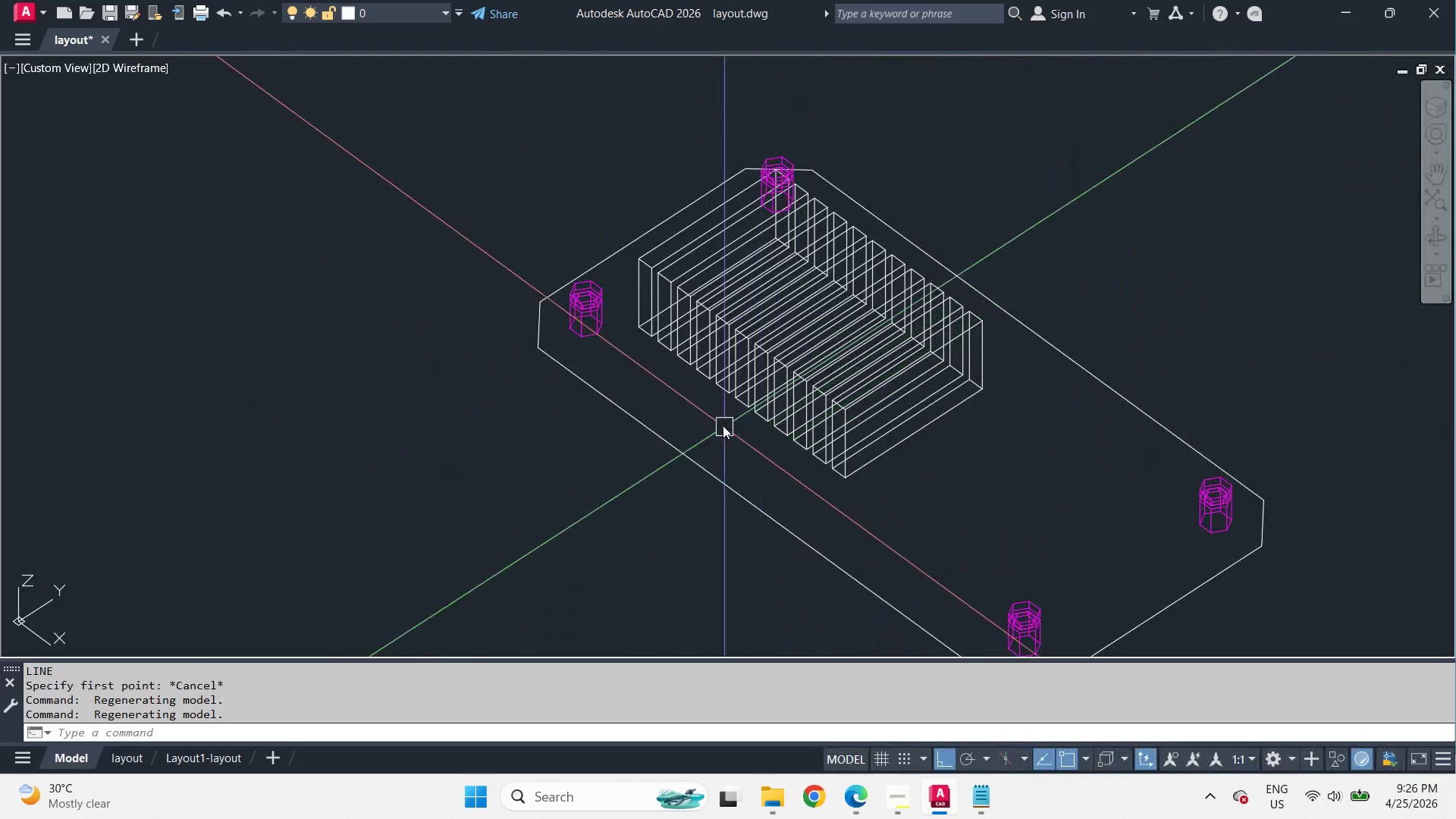 
scroll: coordinate [789, 485], scroll_direction: down, amount: 1.0
 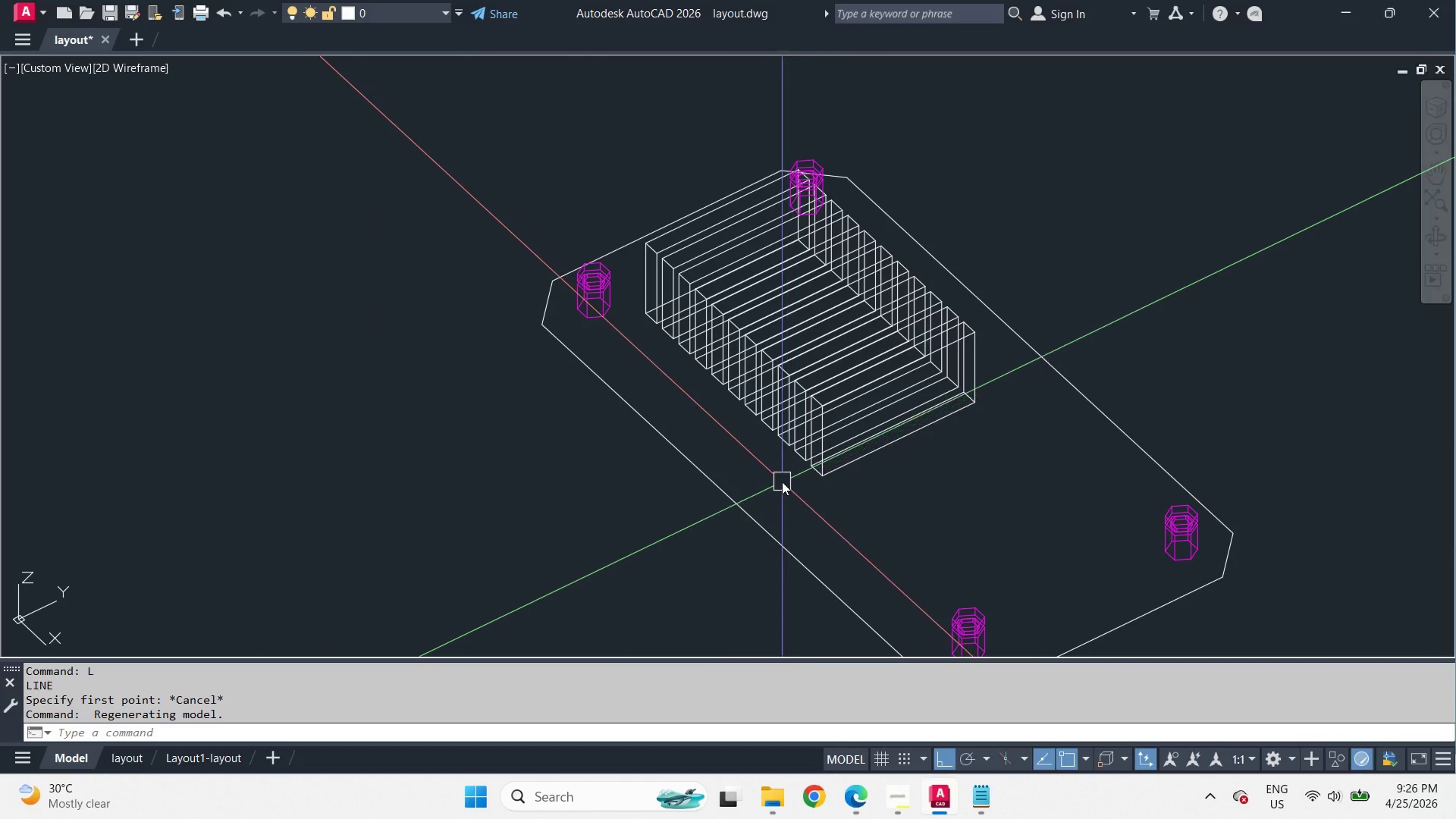 
scroll: coordinate [701, 399], scroll_direction: up, amount: 1.0
 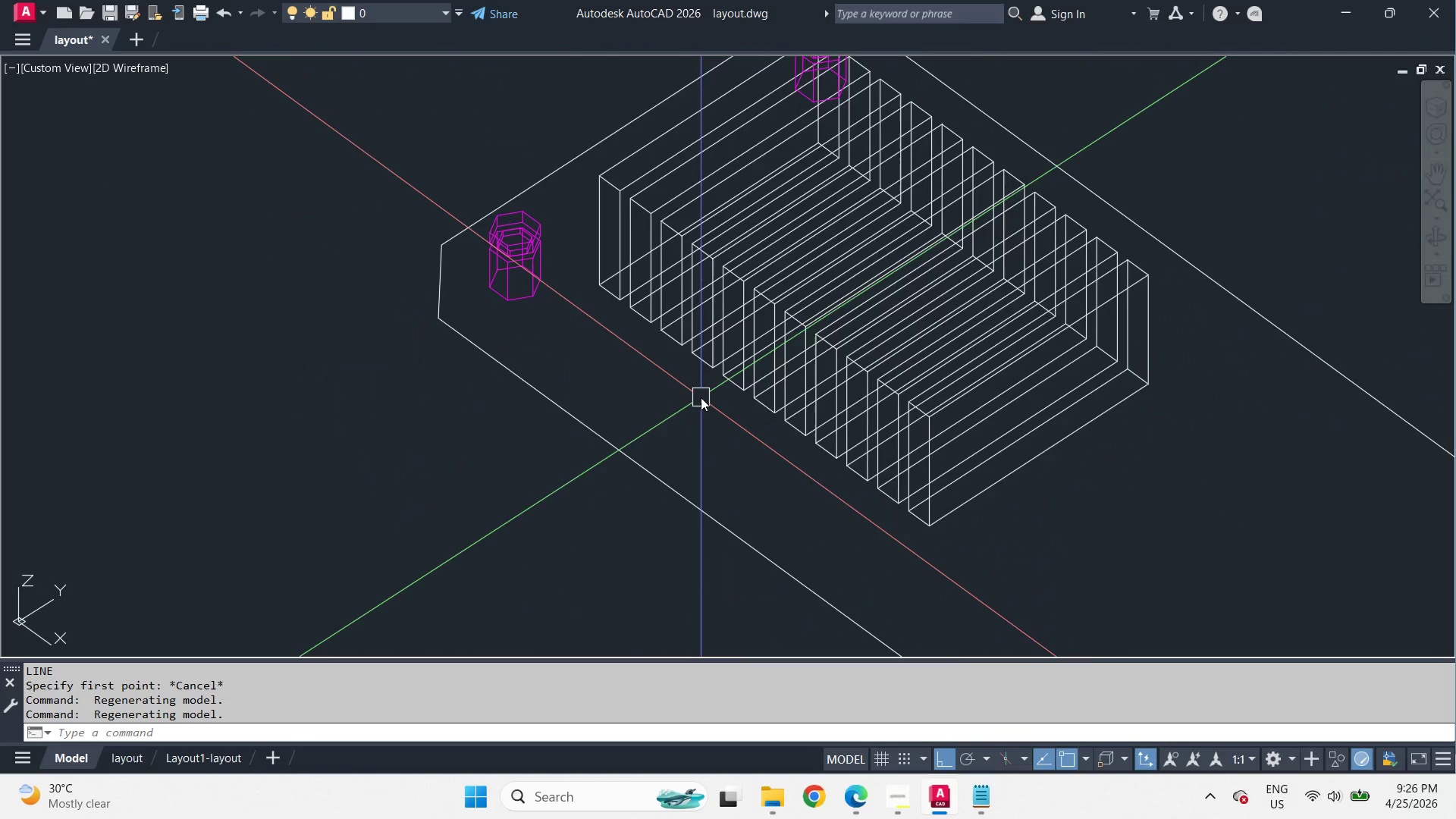 
scroll: coordinate [701, 397], scroll_direction: down, amount: 1.0
 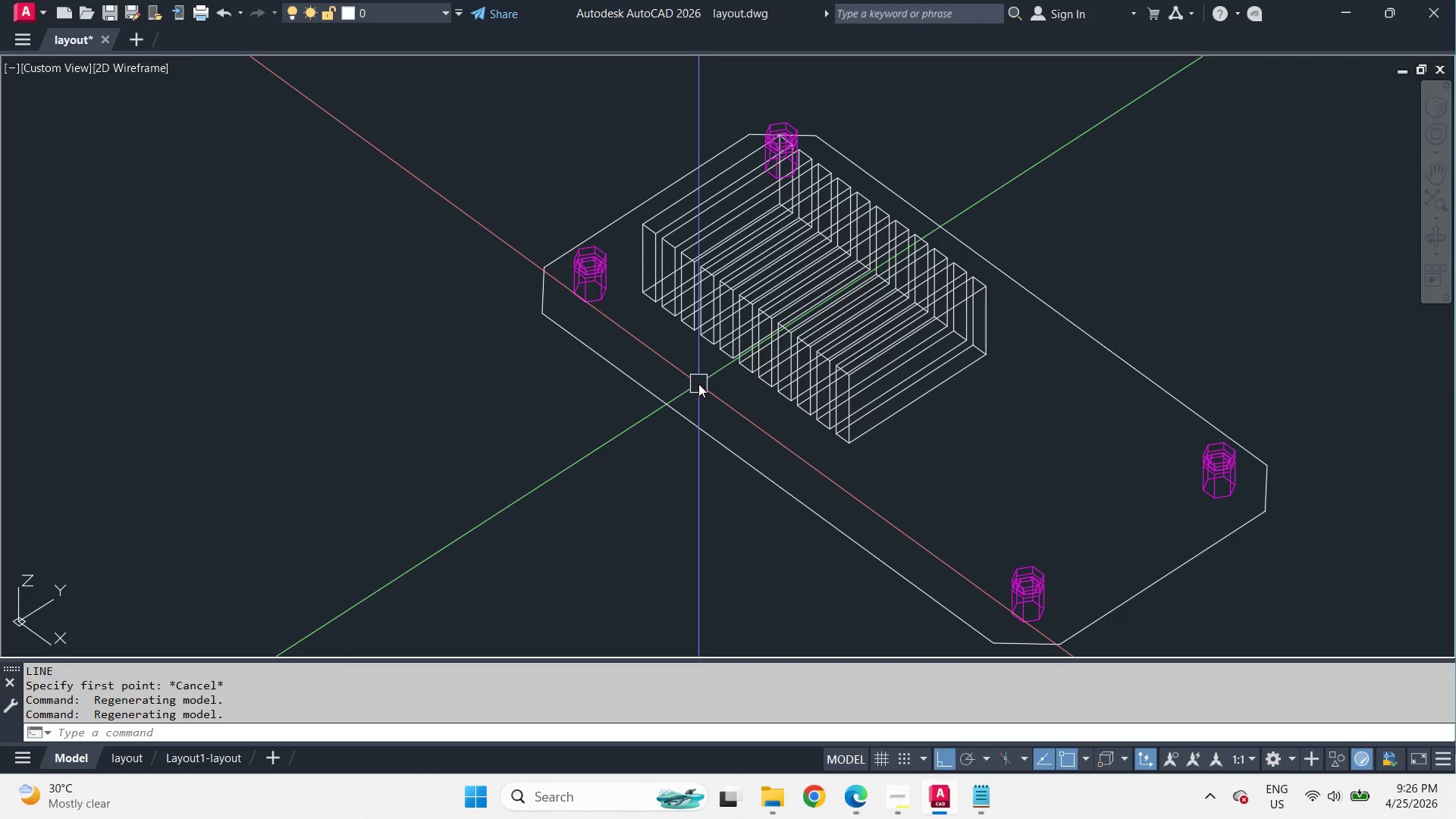 
wait(8.49)
 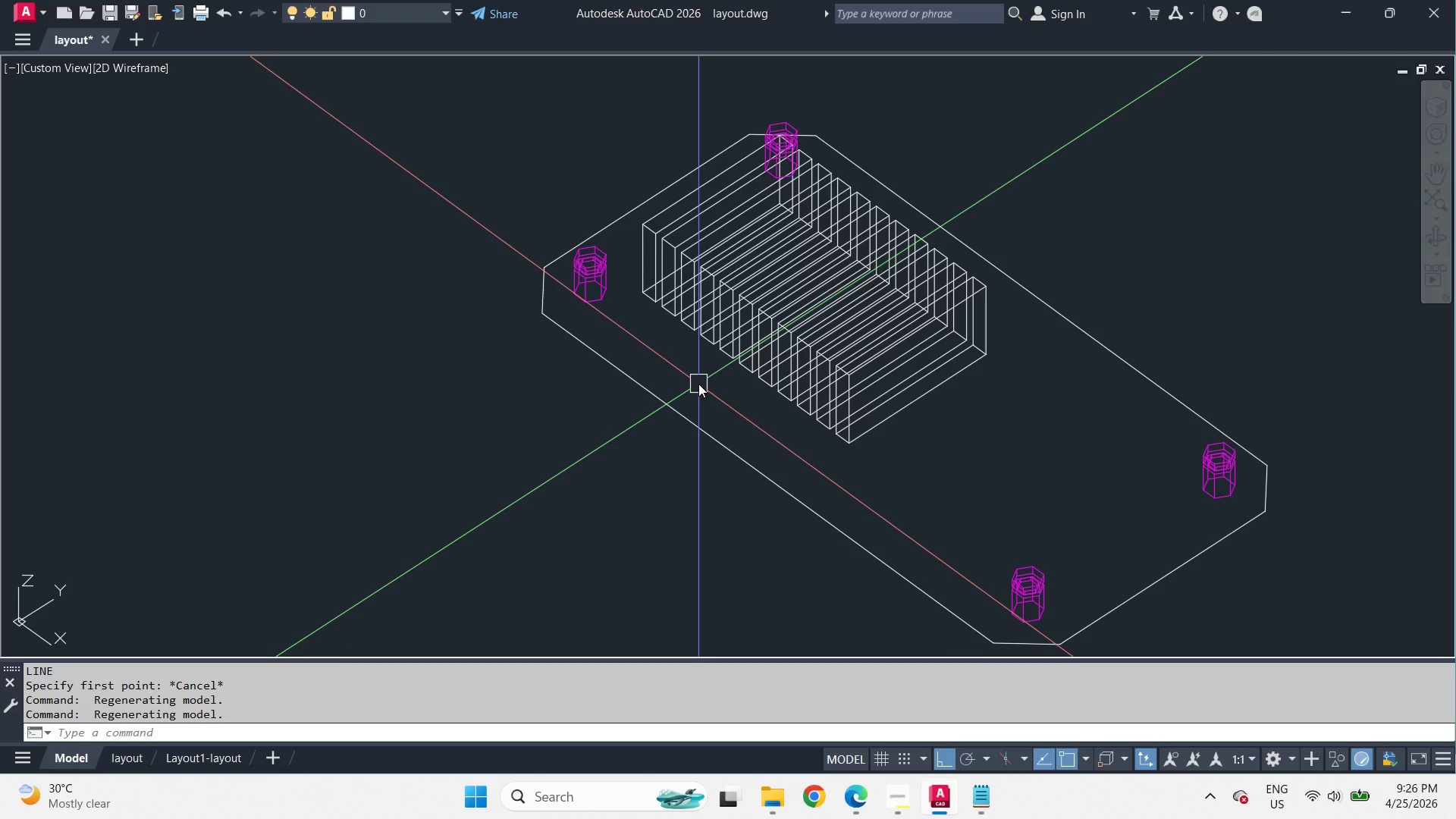 
scroll: coordinate [648, 219], scroll_direction: up, amount: 4.0
 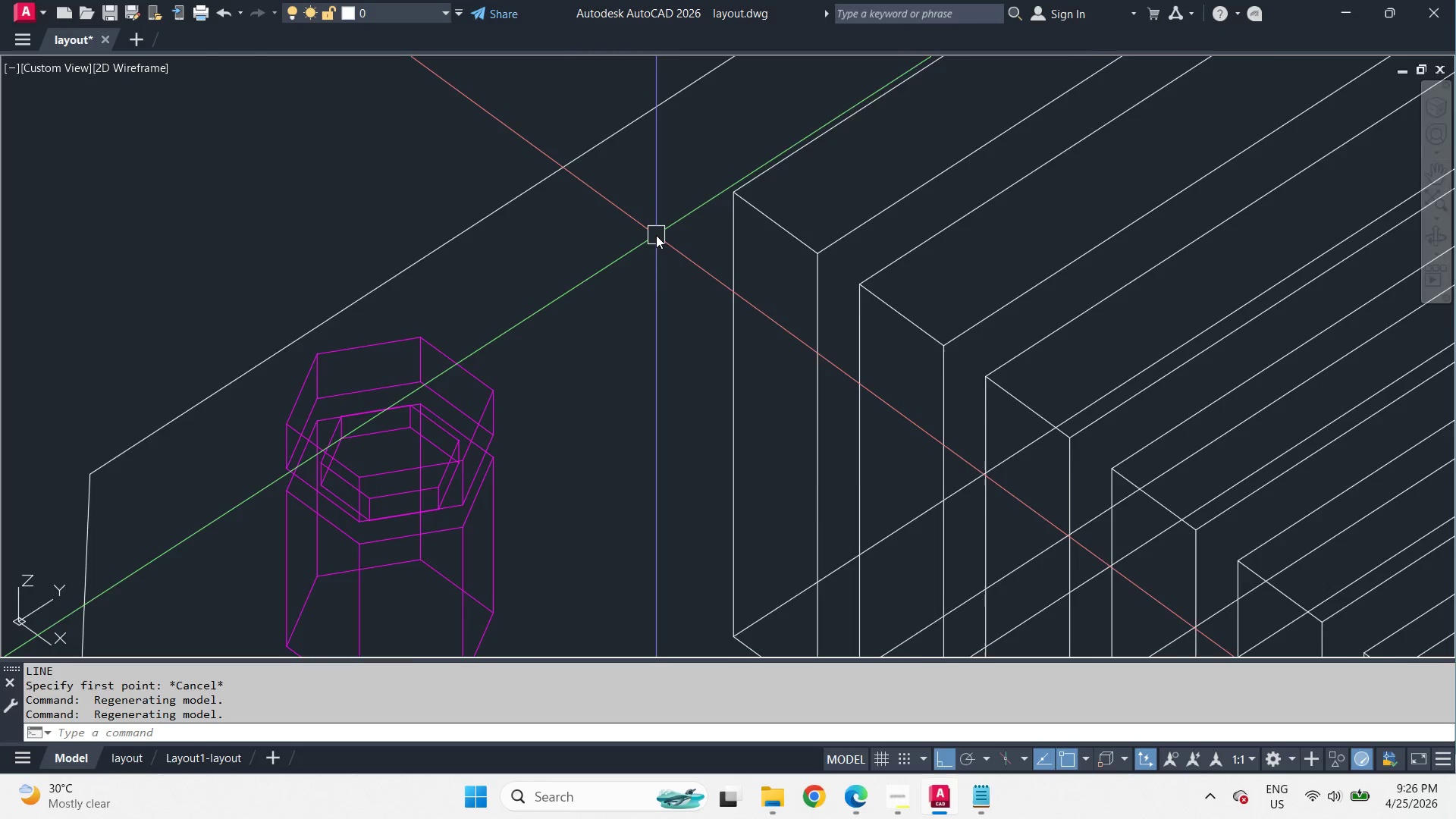 
scroll: coordinate [656, 235], scroll_direction: down, amount: 1.0
 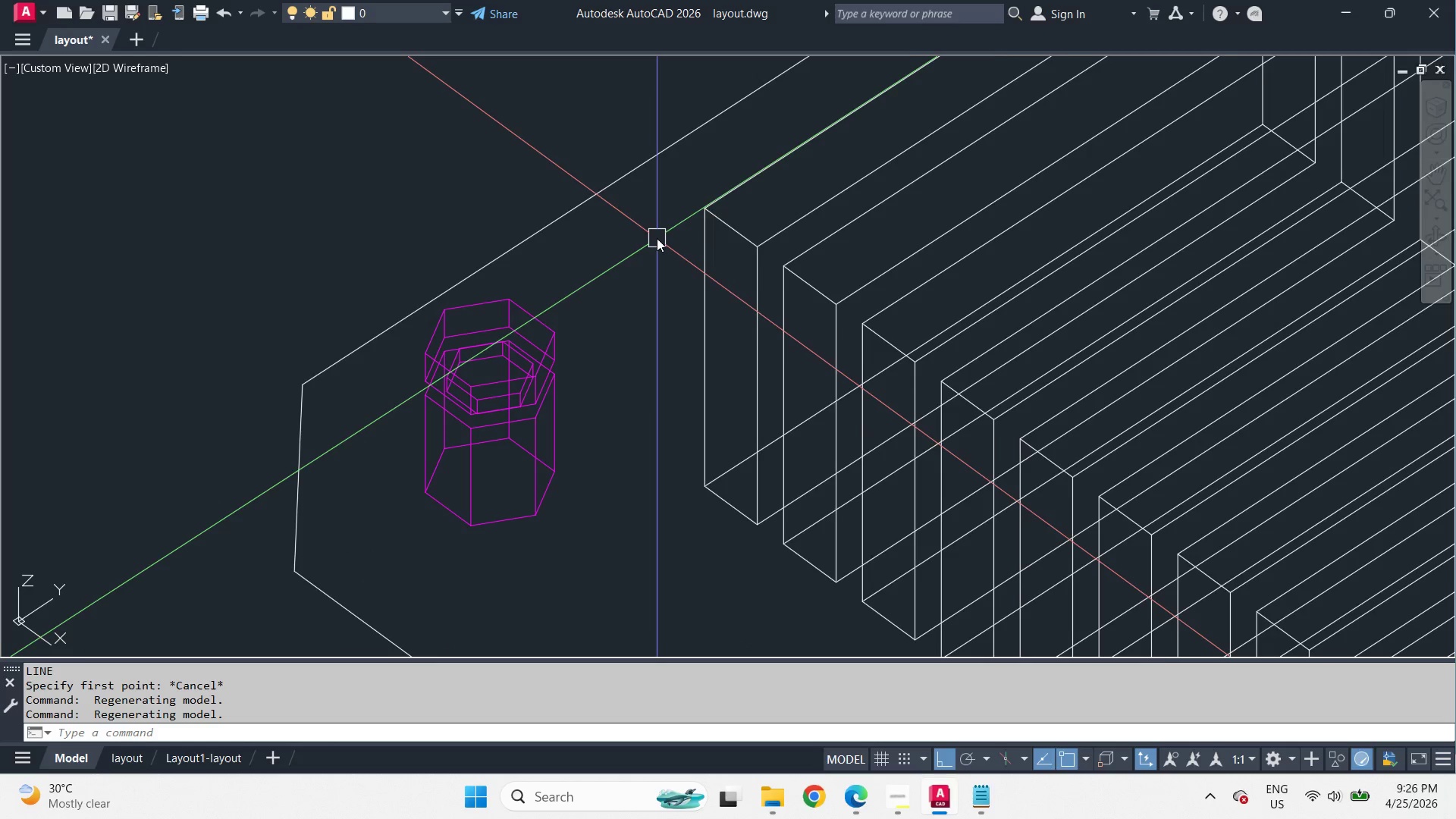 
left_click([764, 263])
 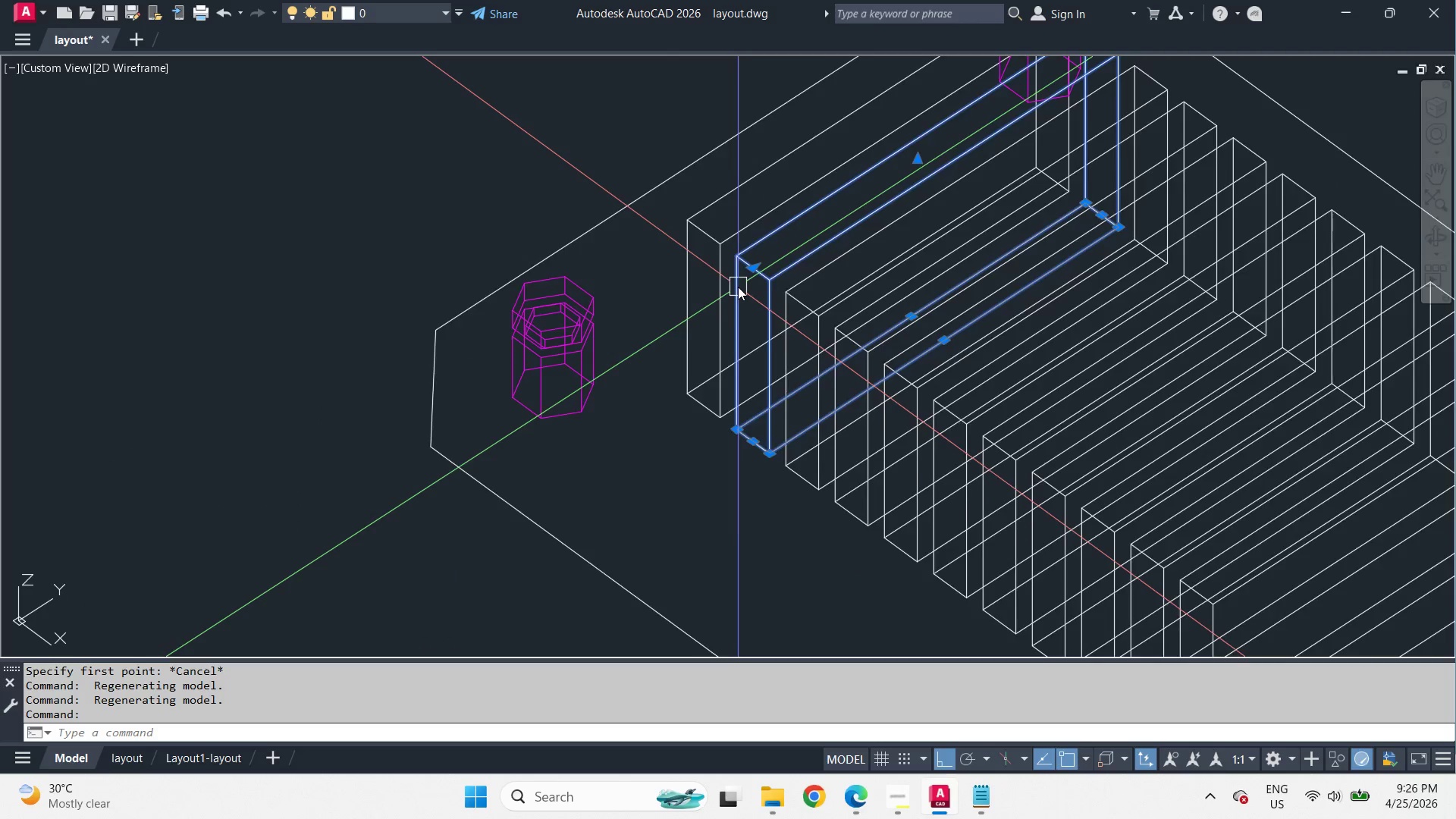 
scroll: coordinate [738, 287], scroll_direction: down, amount: 3.0
 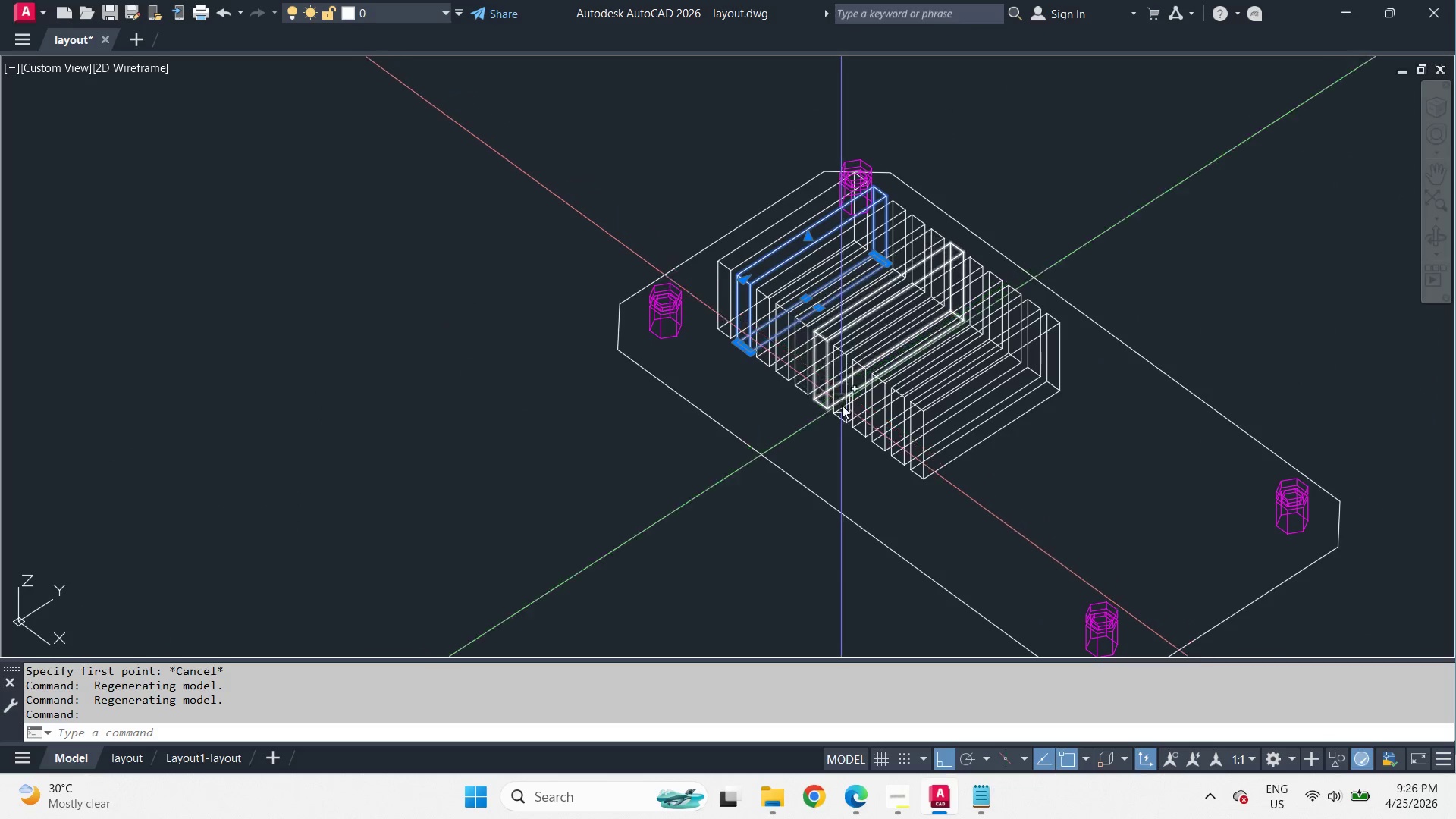 
scroll: coordinate [868, 459], scroll_direction: up, amount: 1.0
 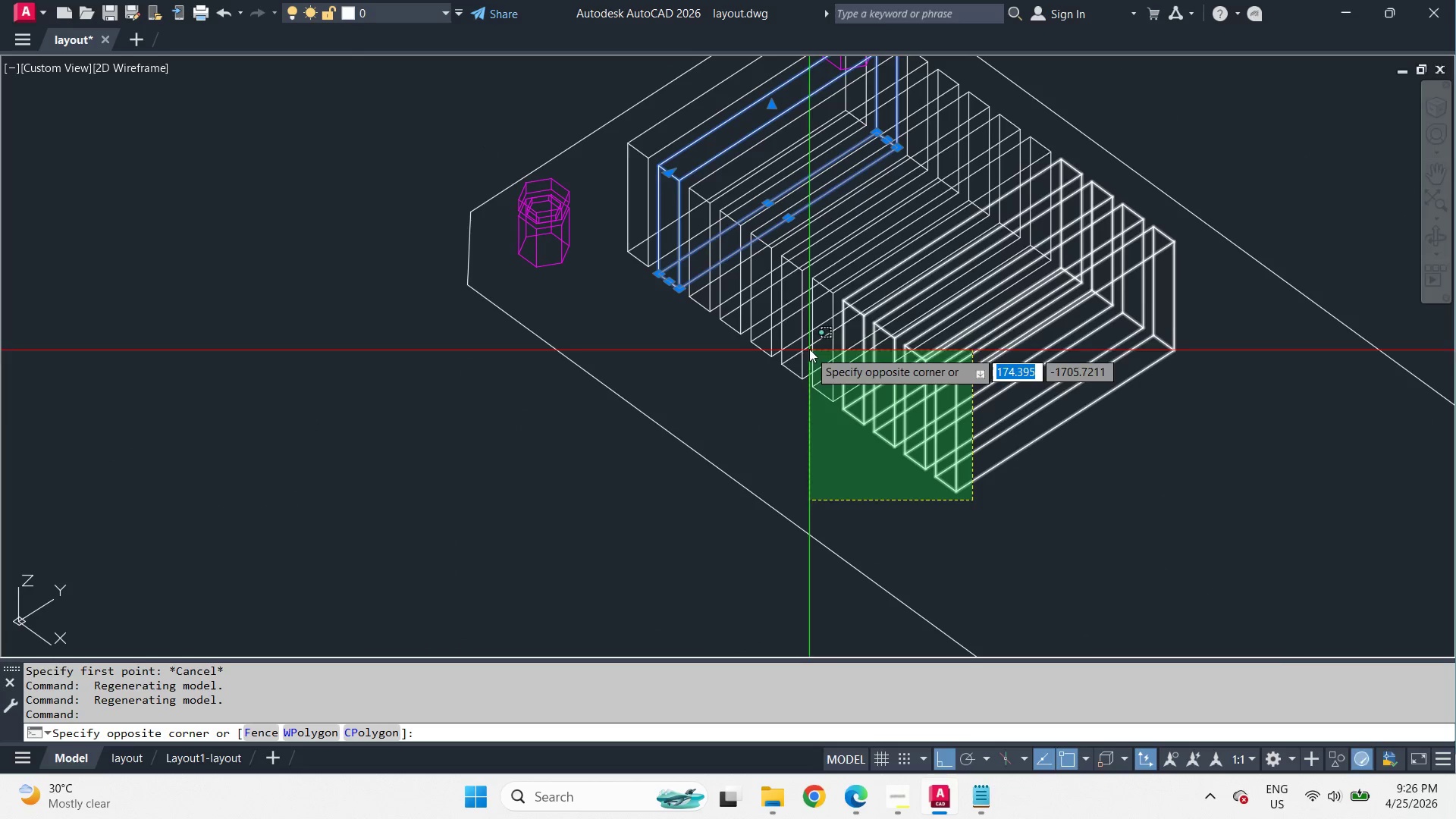 
left_click([866, 301])
 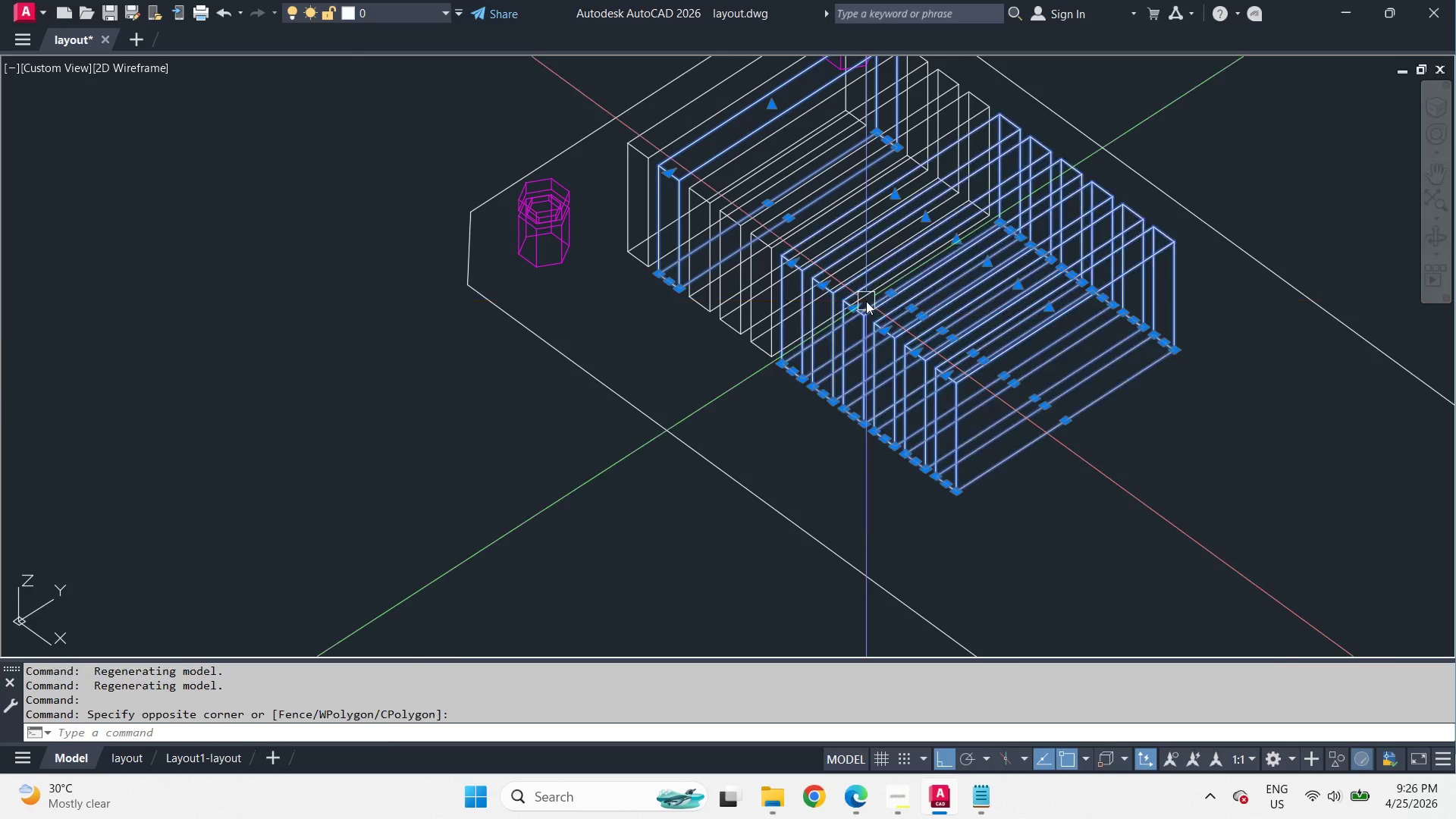 
key(E)
 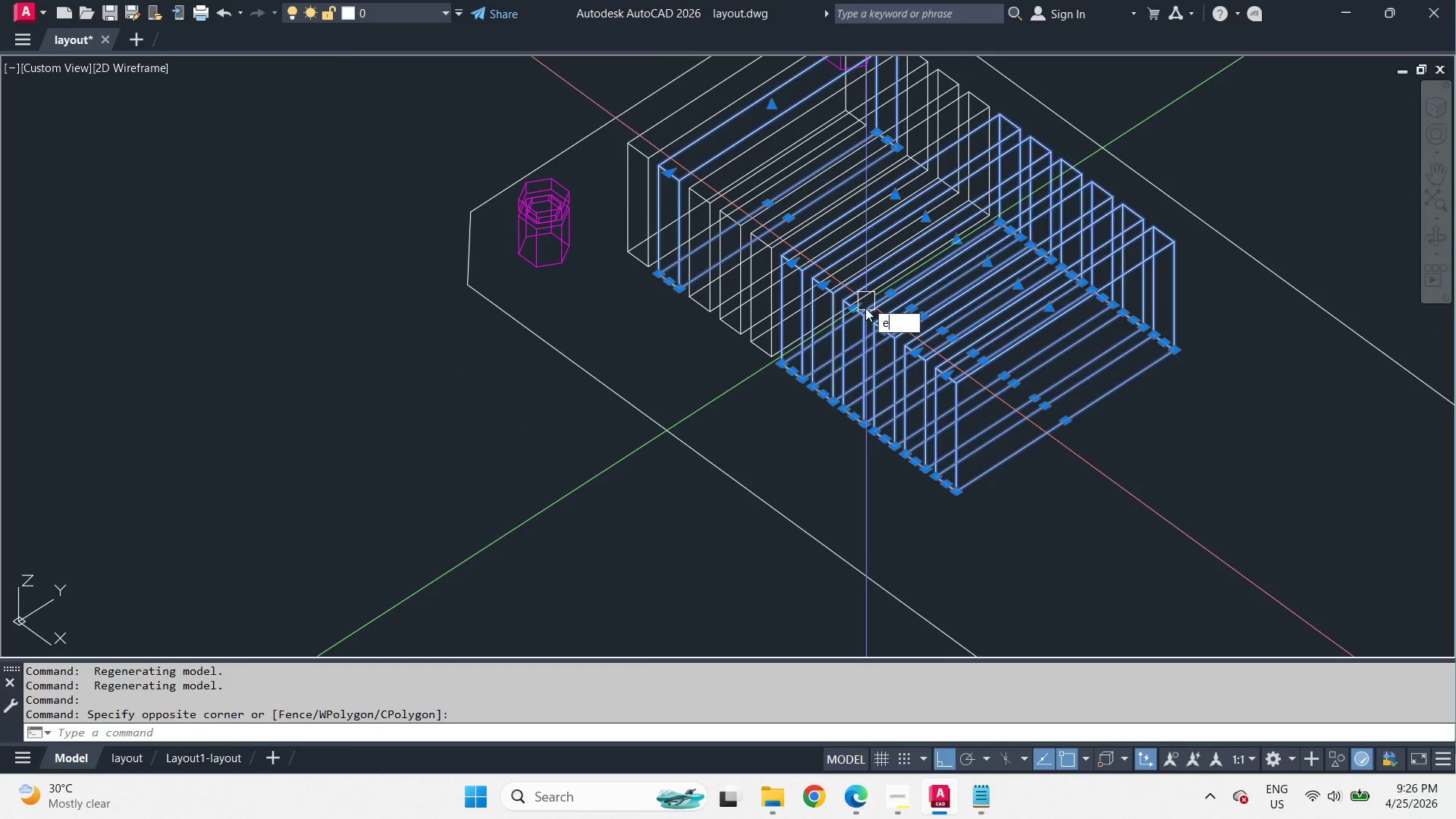 
key(Space)
 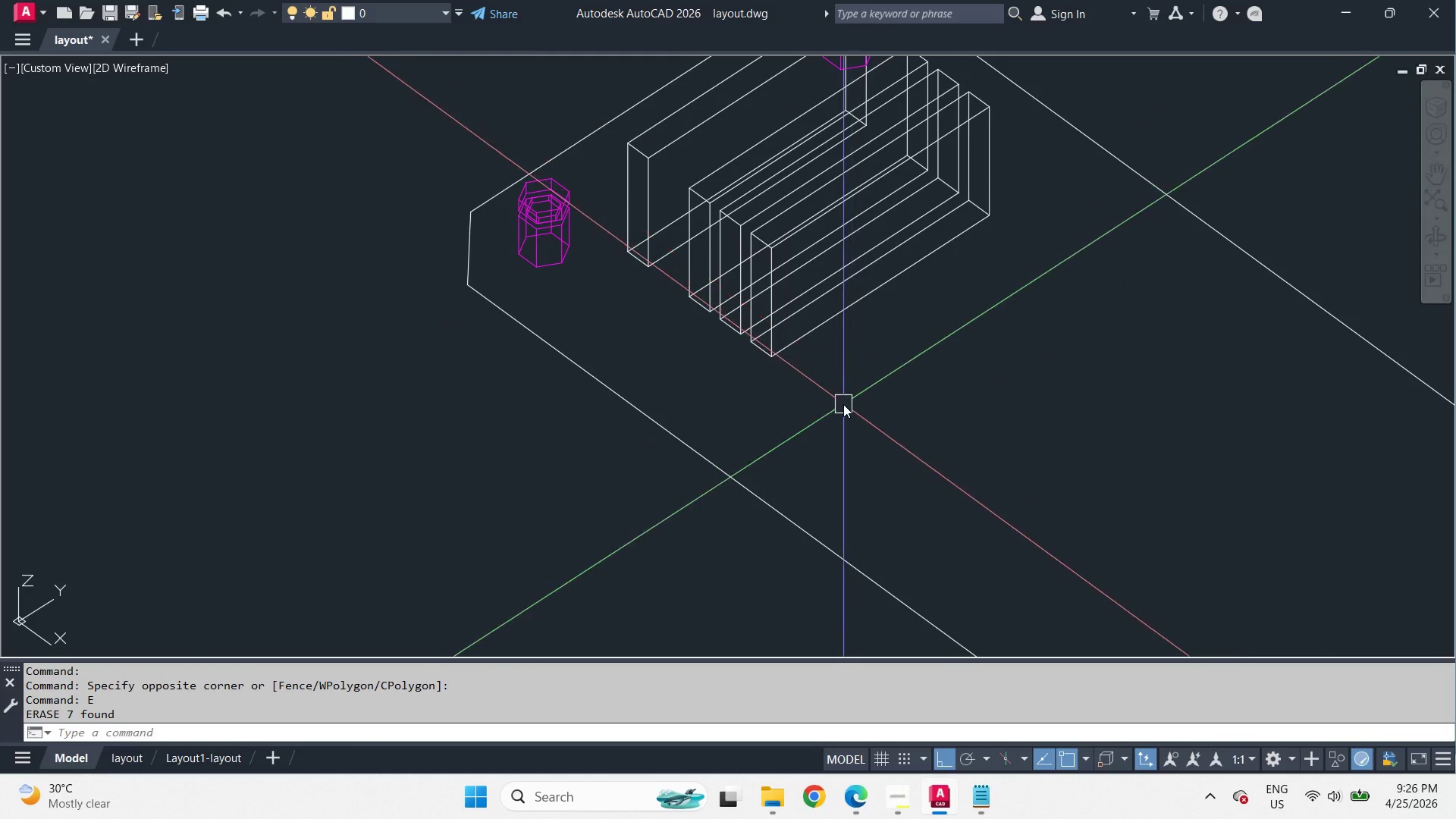 
left_click_drag(start_coordinate=[843, 404], to_coordinate=[821, 370])
 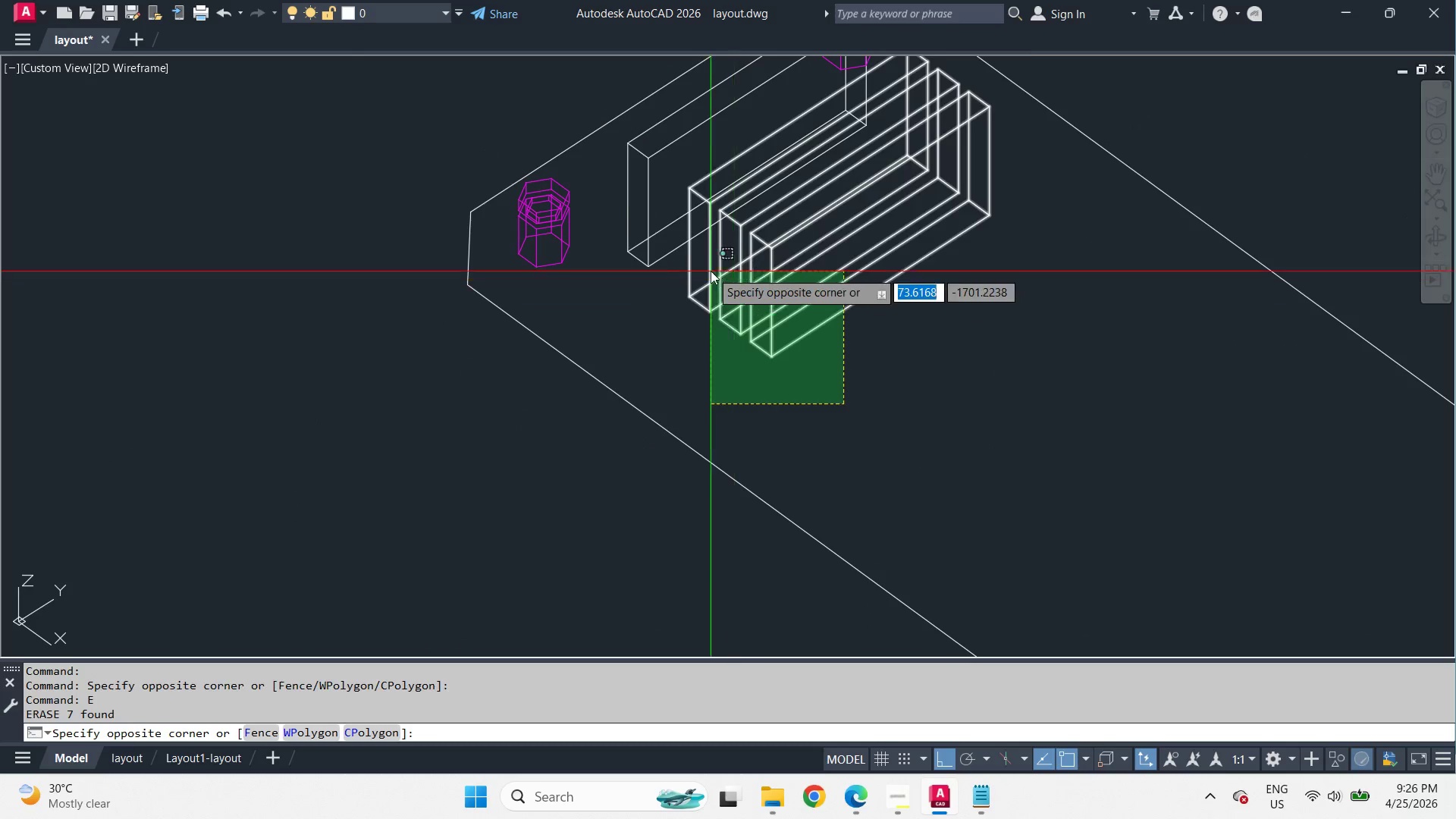 
left_click([708, 269])
 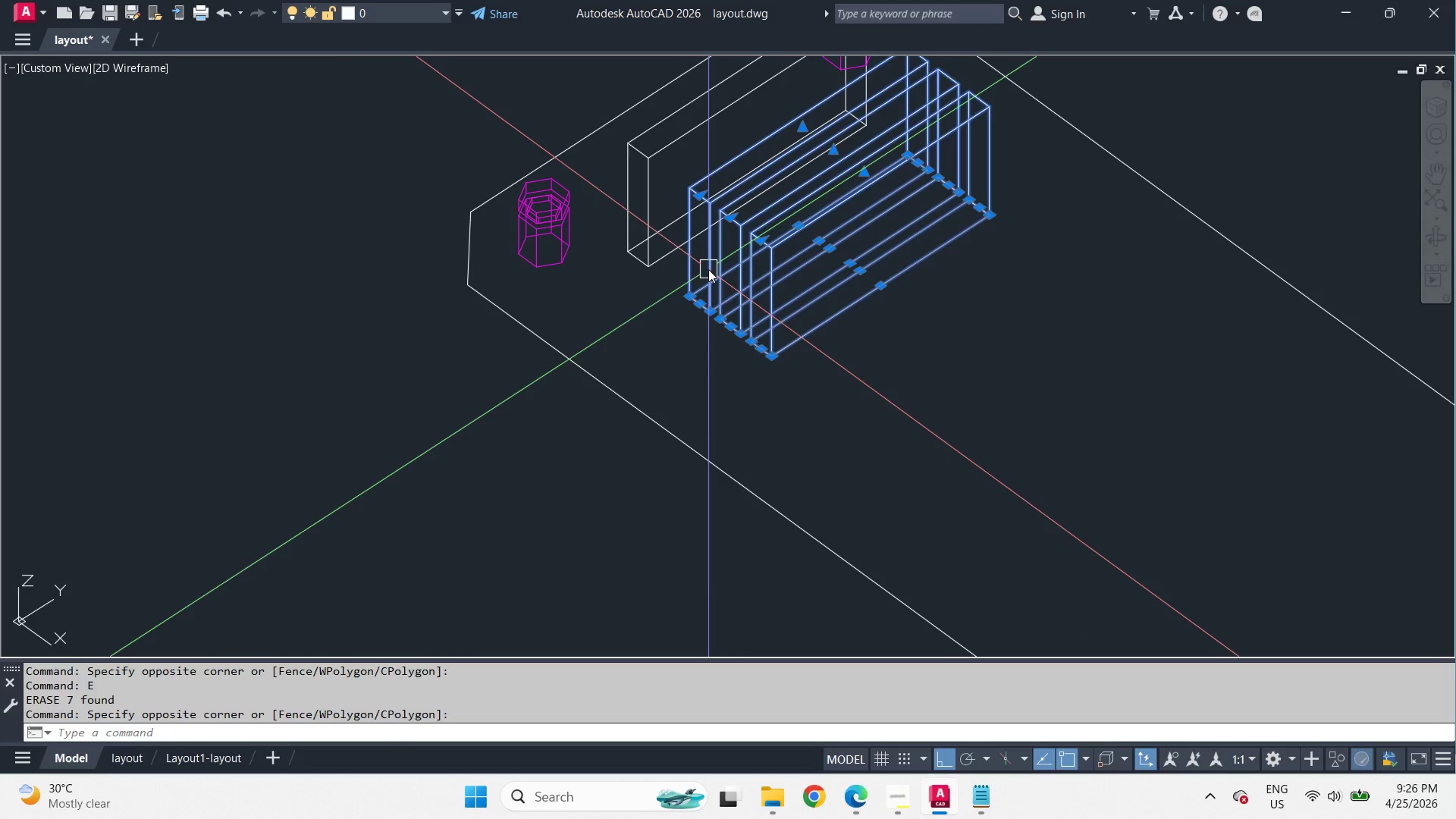 
key(E)
 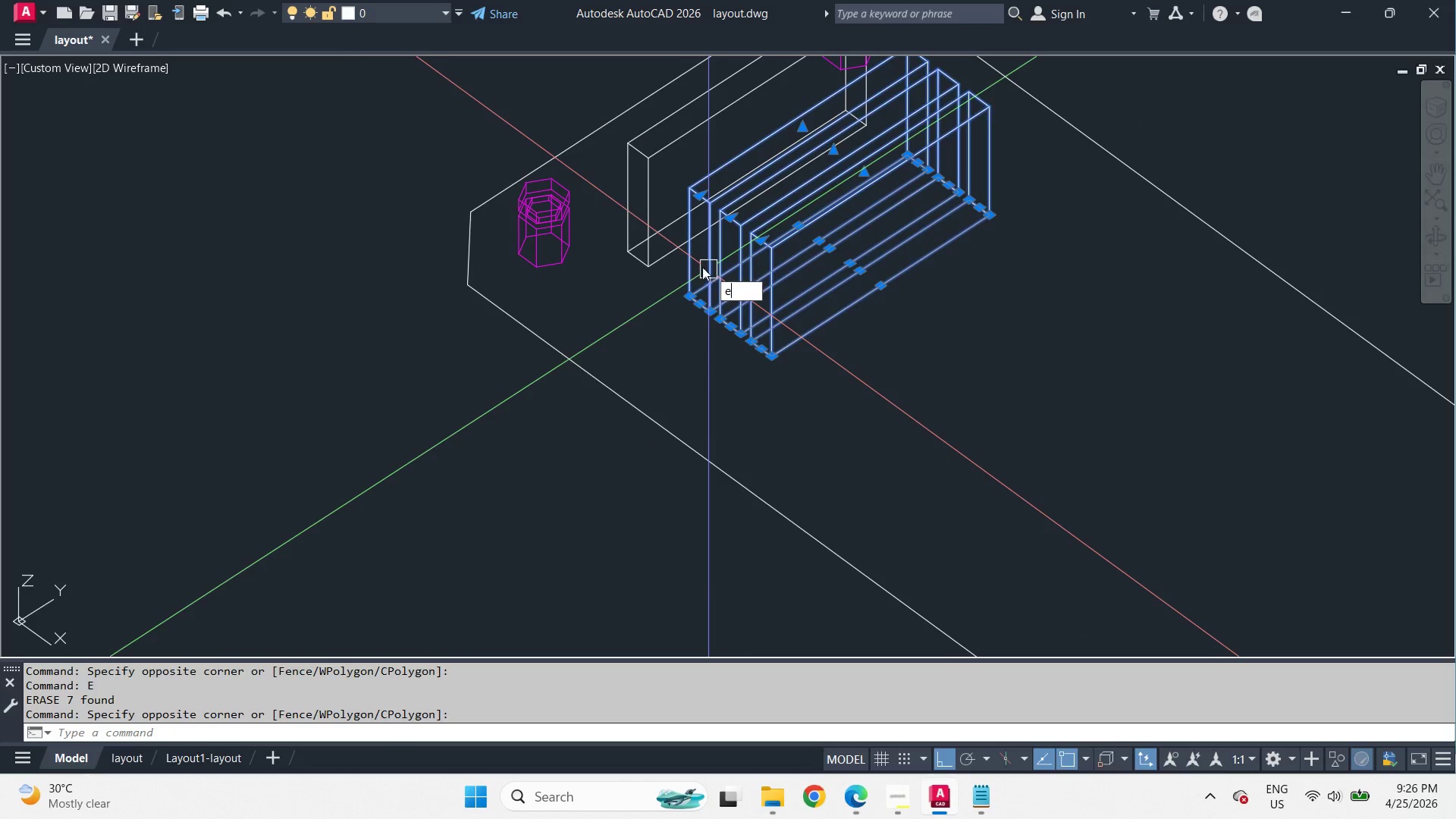 
key(Space)
 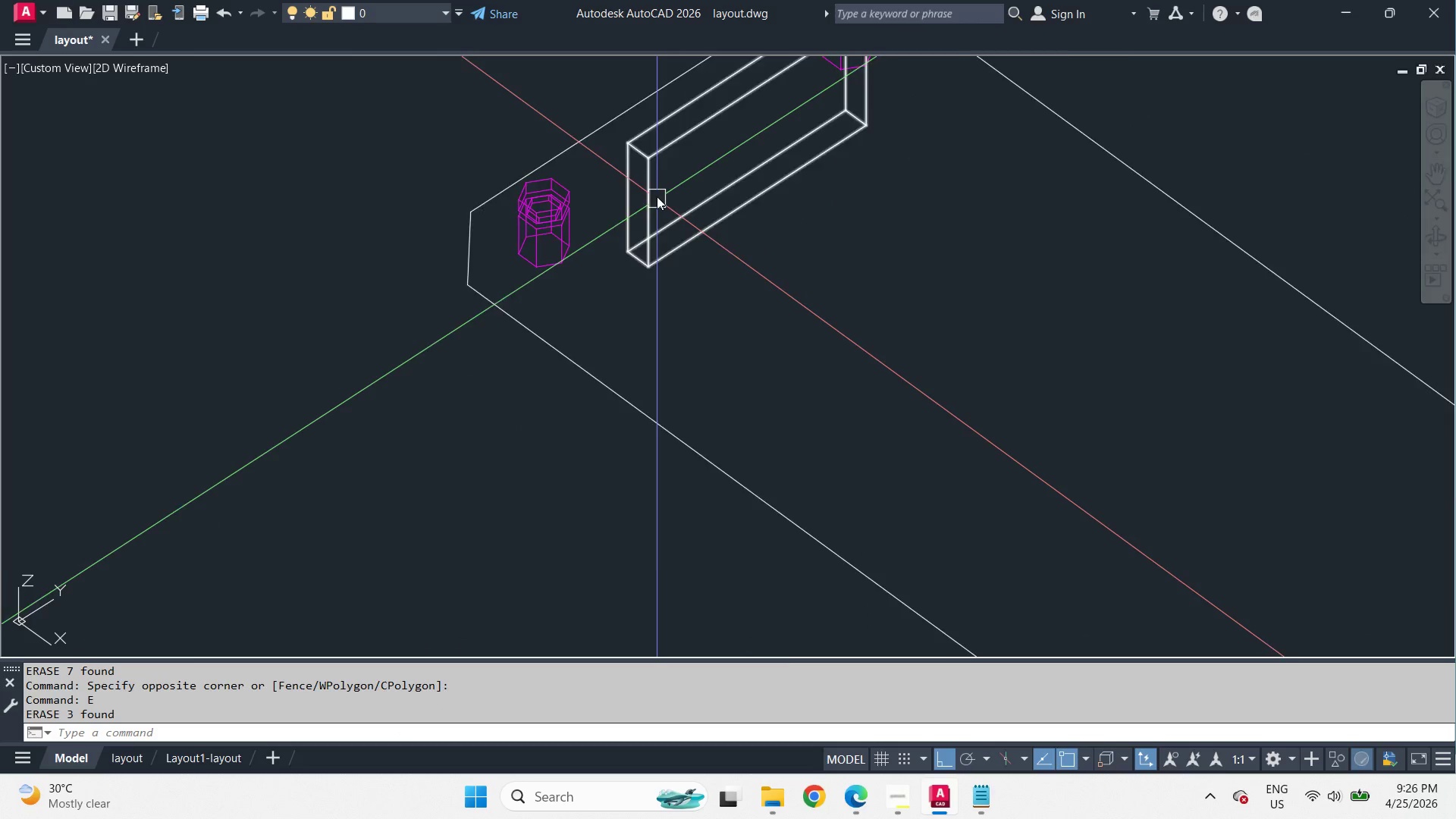 
scroll: coordinate [657, 191], scroll_direction: up, amount: 2.0
 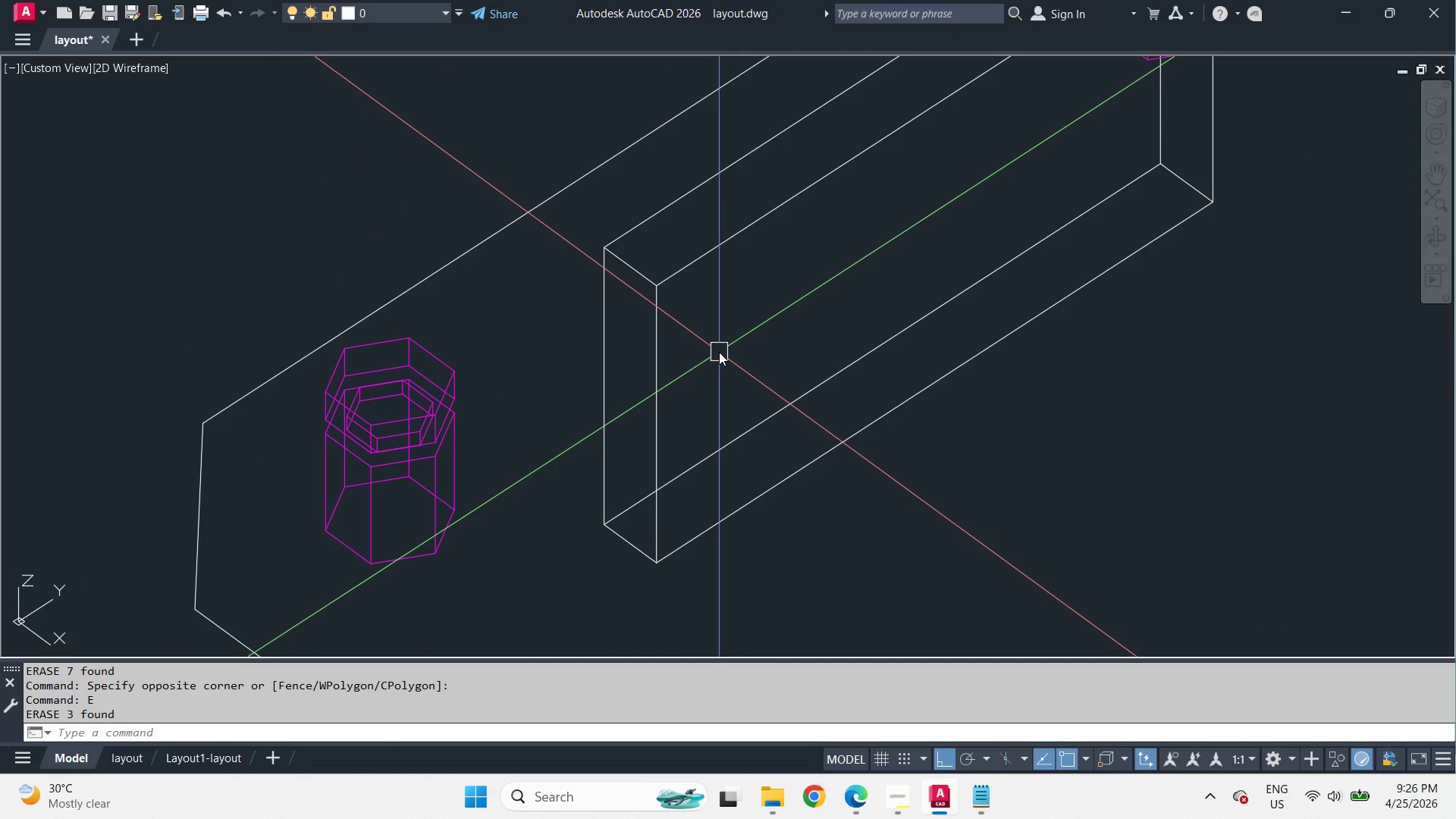 
type(cha)
 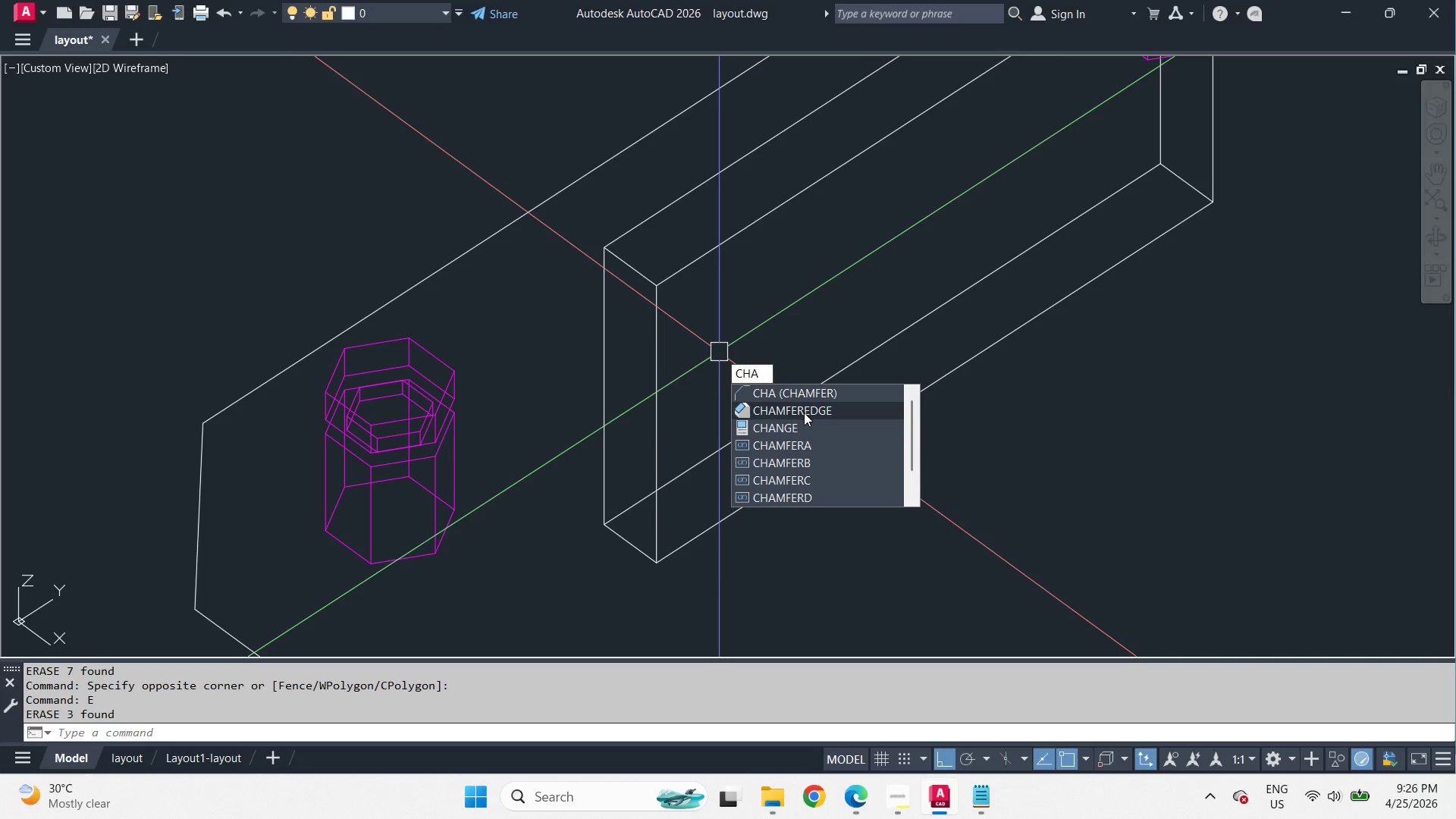 
left_click([804, 413])
 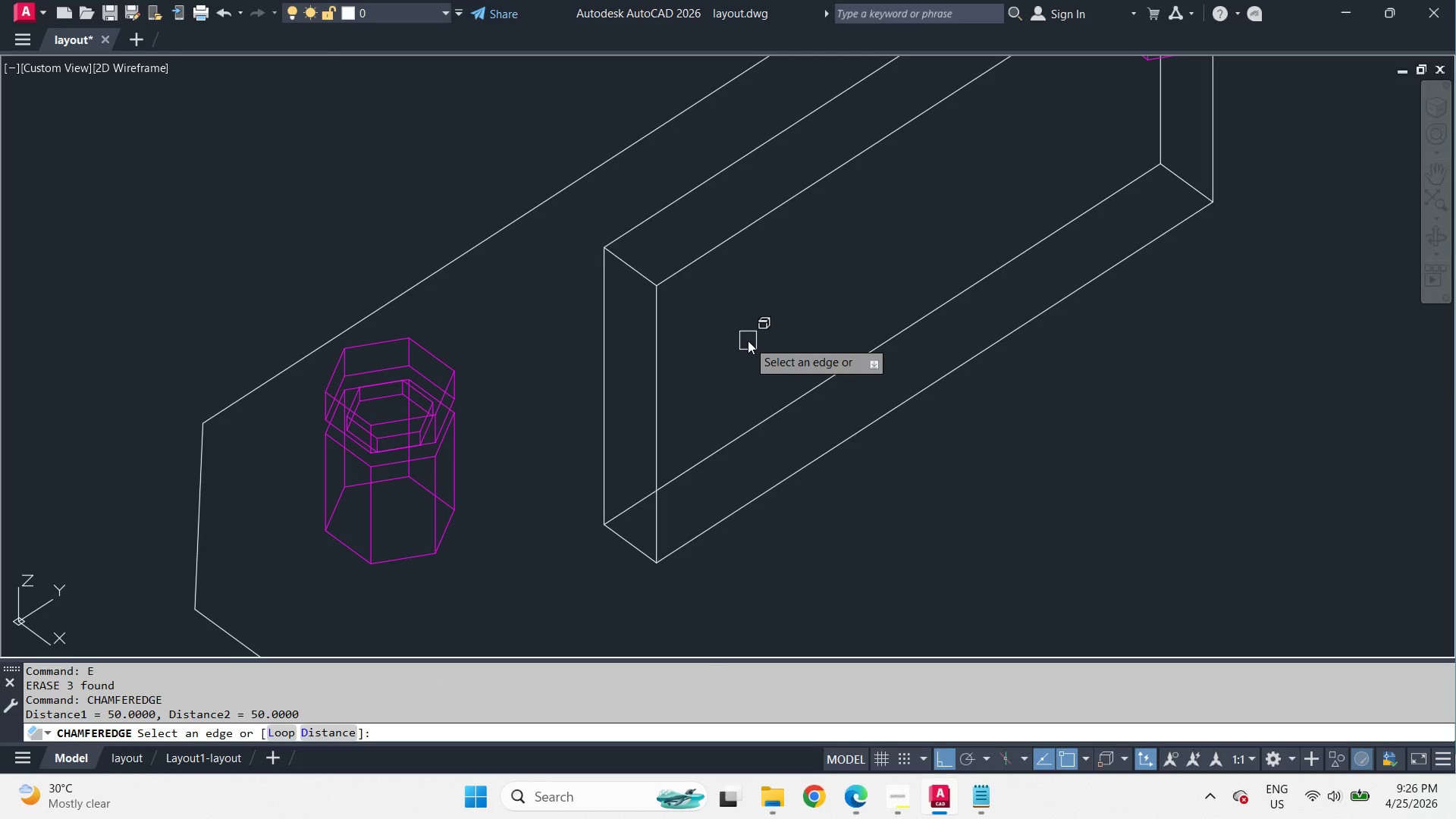 
key(D)
 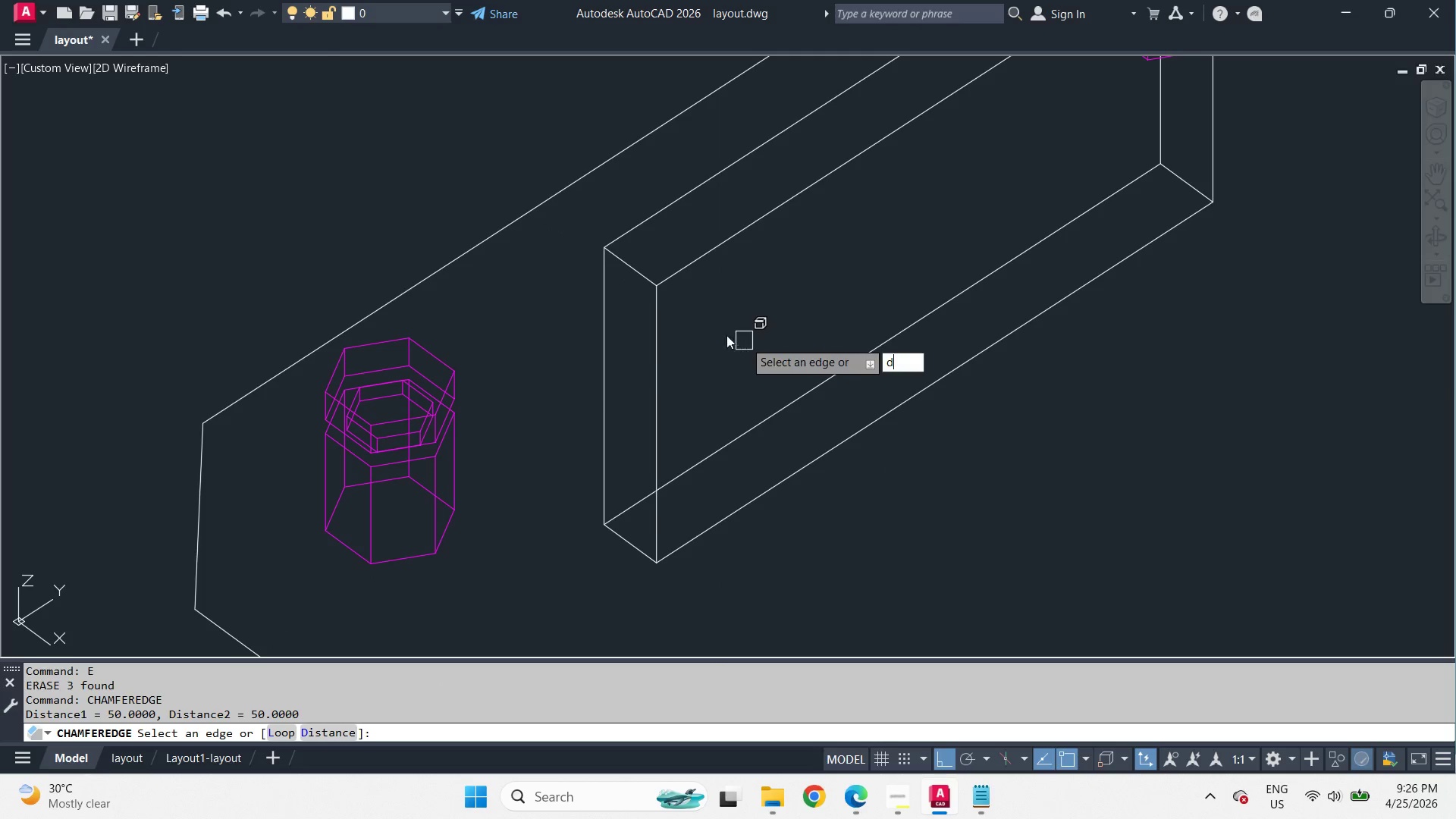 
key(Space)
 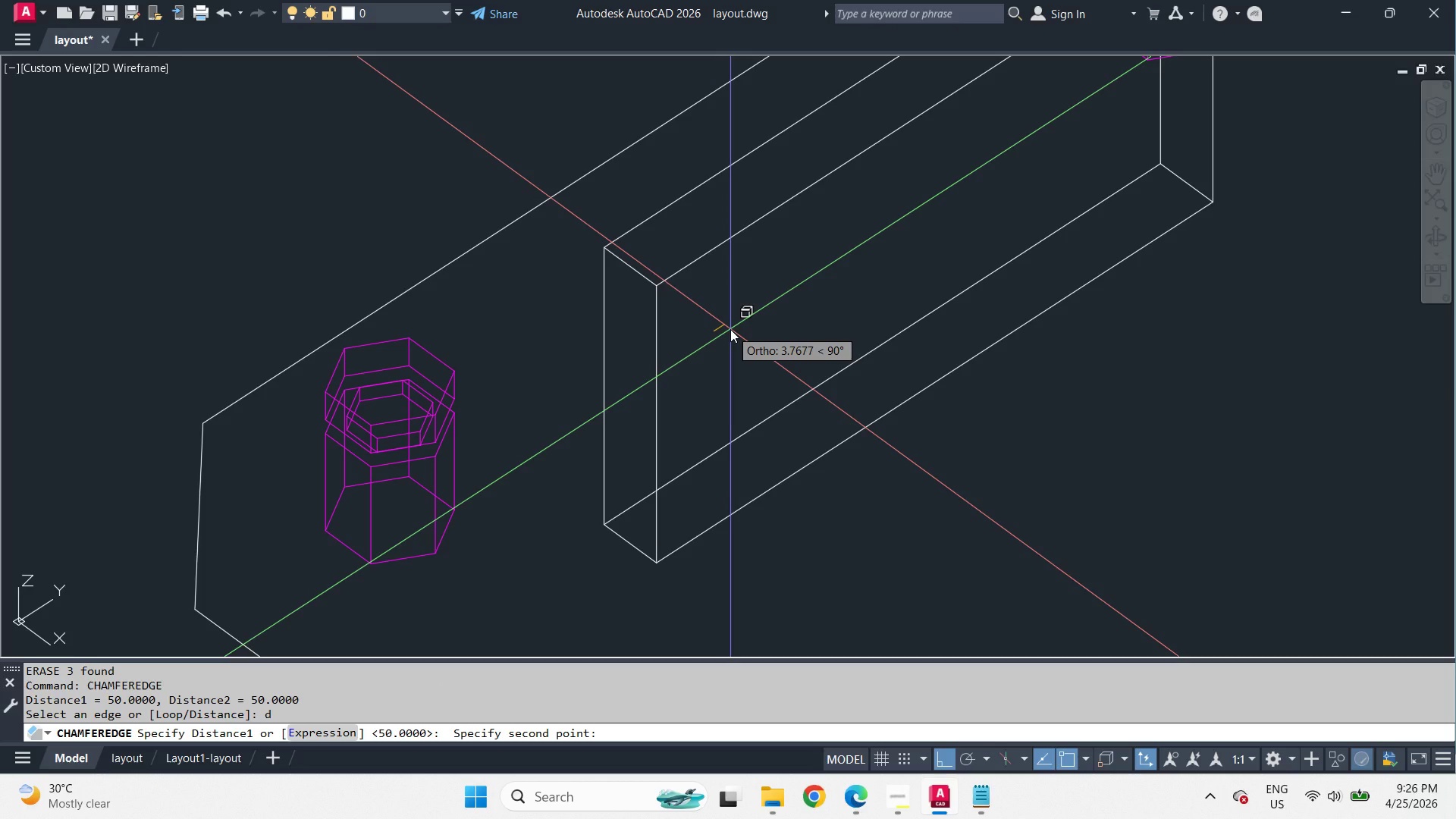 
key(5)
 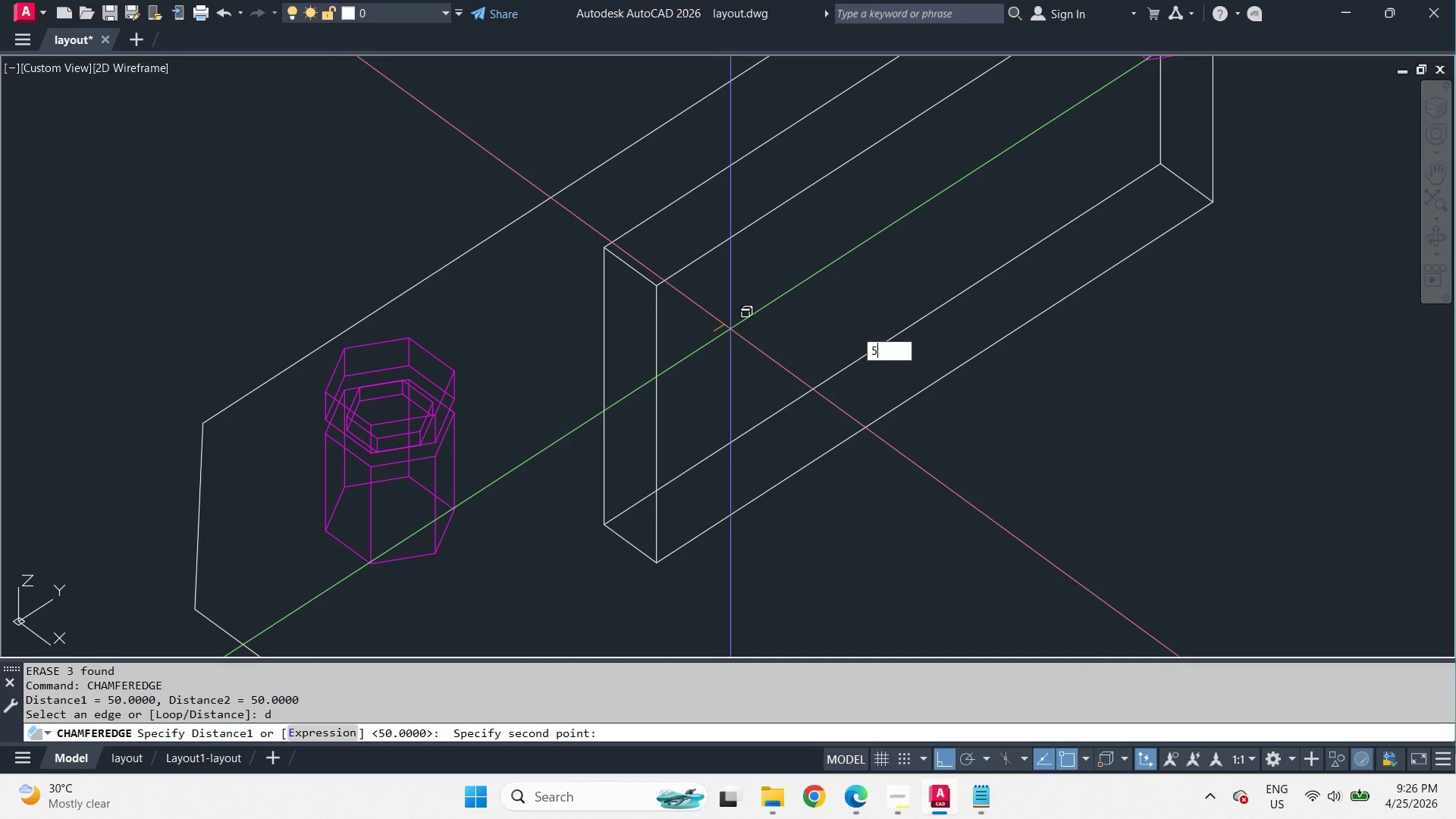 
key(Space)
 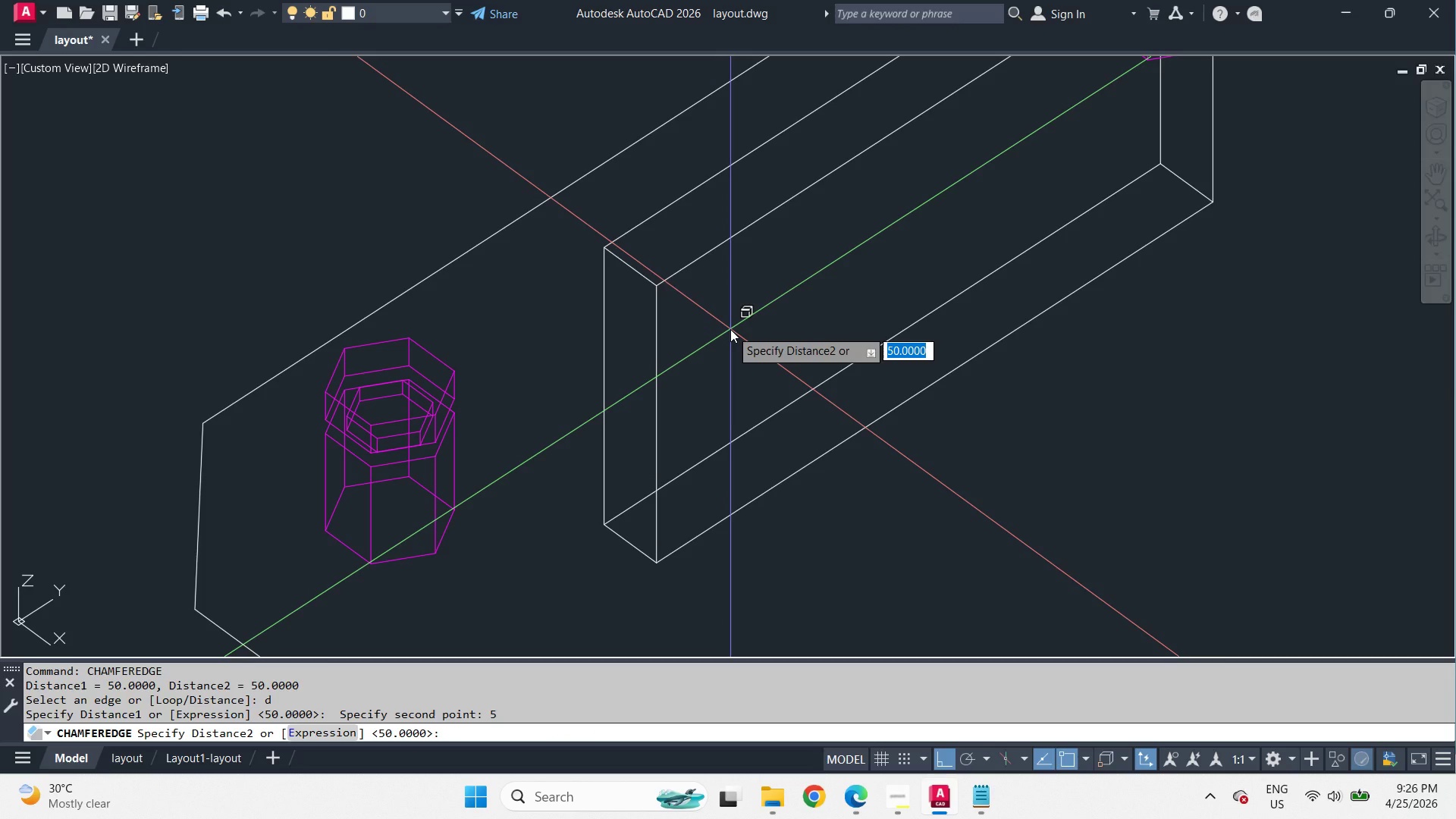 
key(5)
 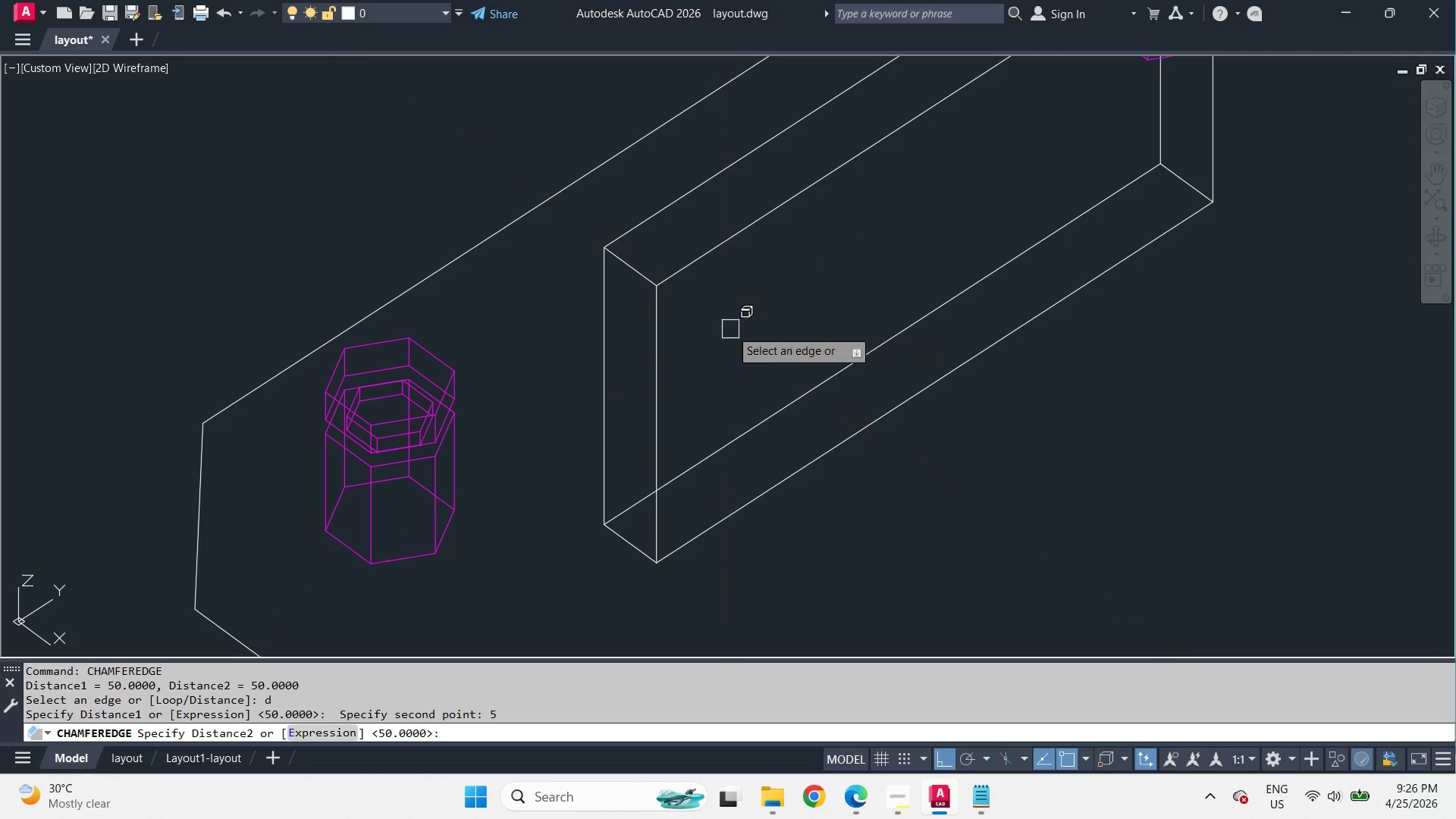 
key(Space)
 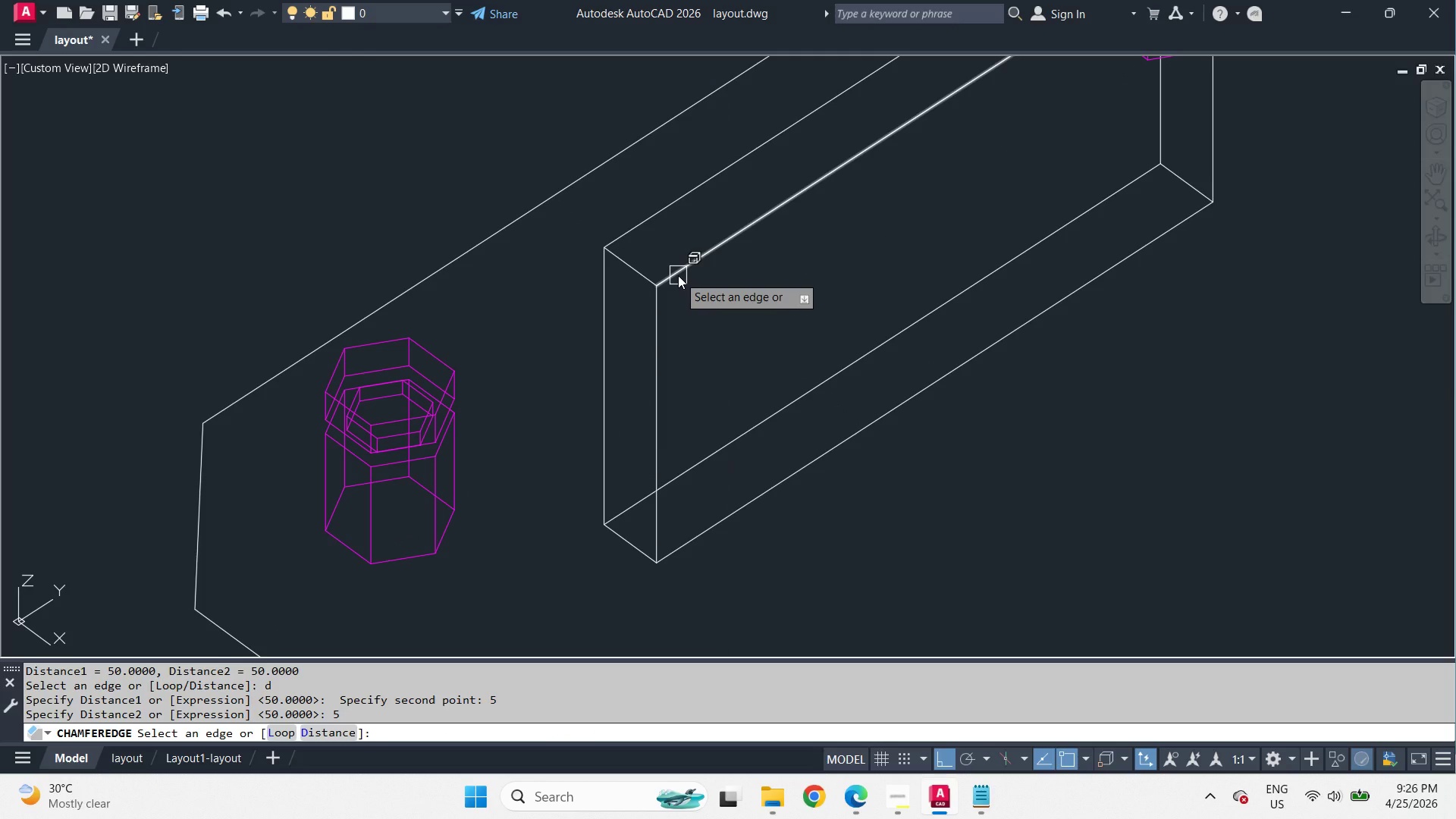 
left_click([678, 275])
 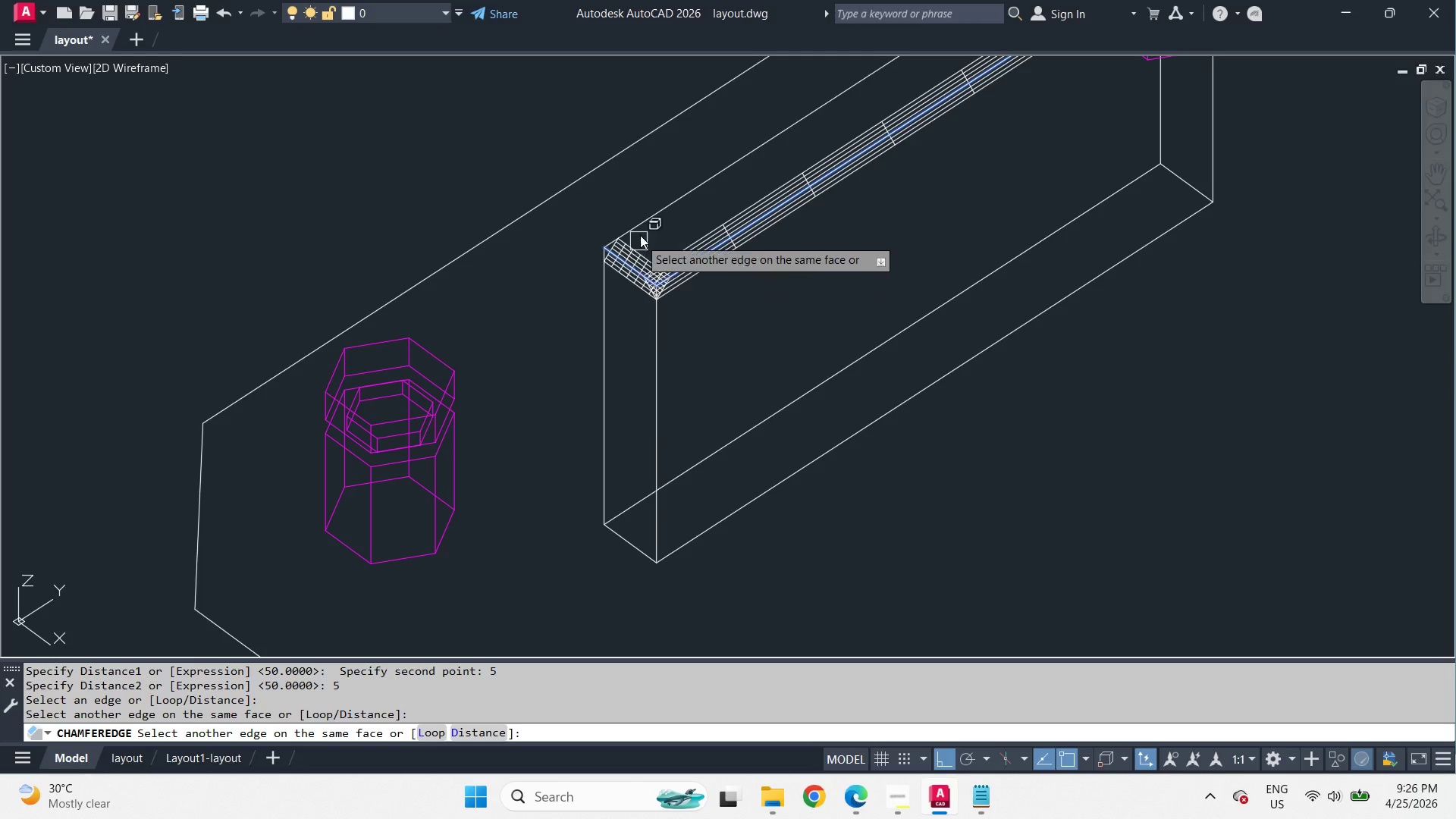 
double_click([642, 221])
 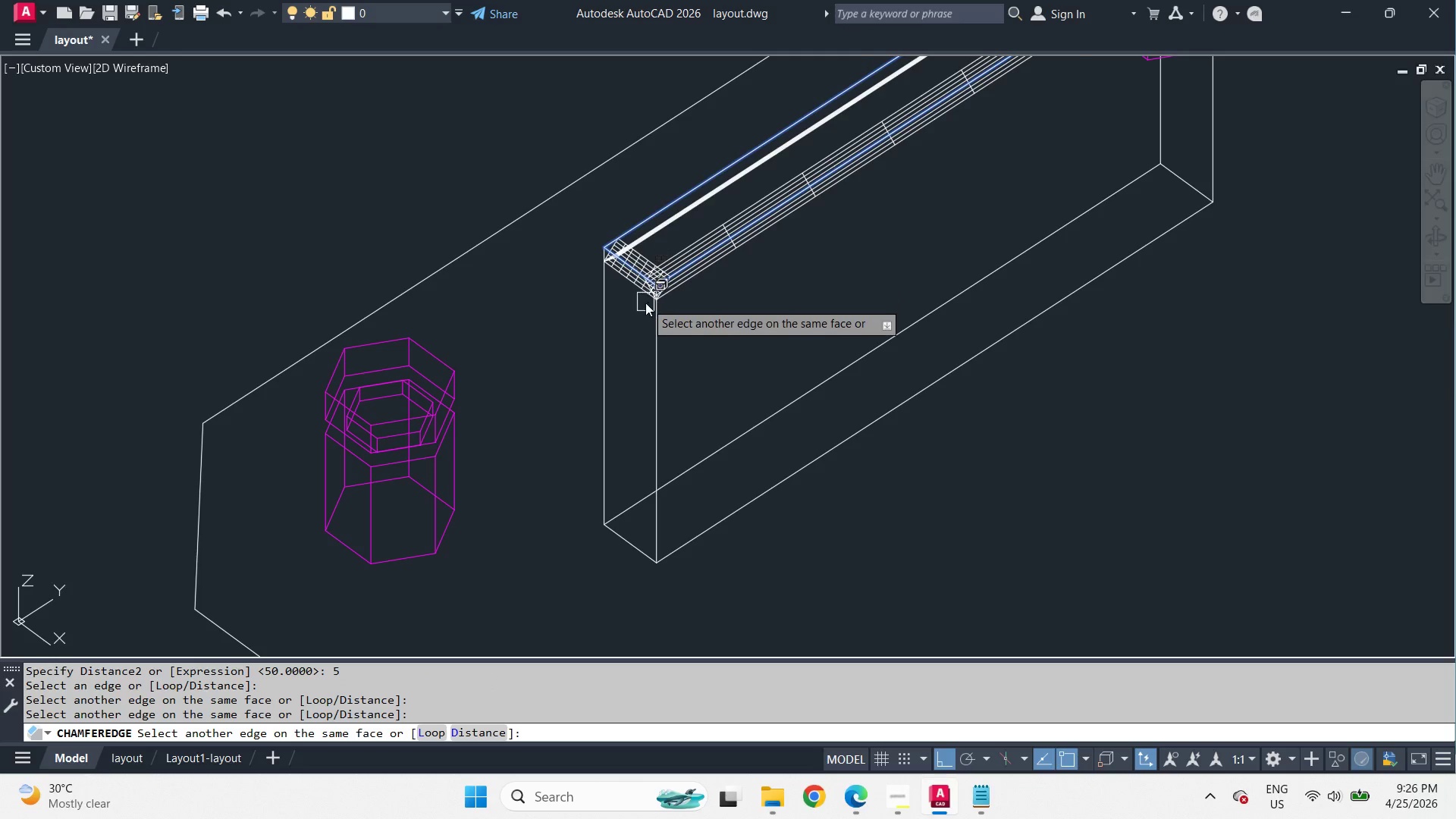 
scroll: coordinate [648, 304], scroll_direction: down, amount: 1.0
 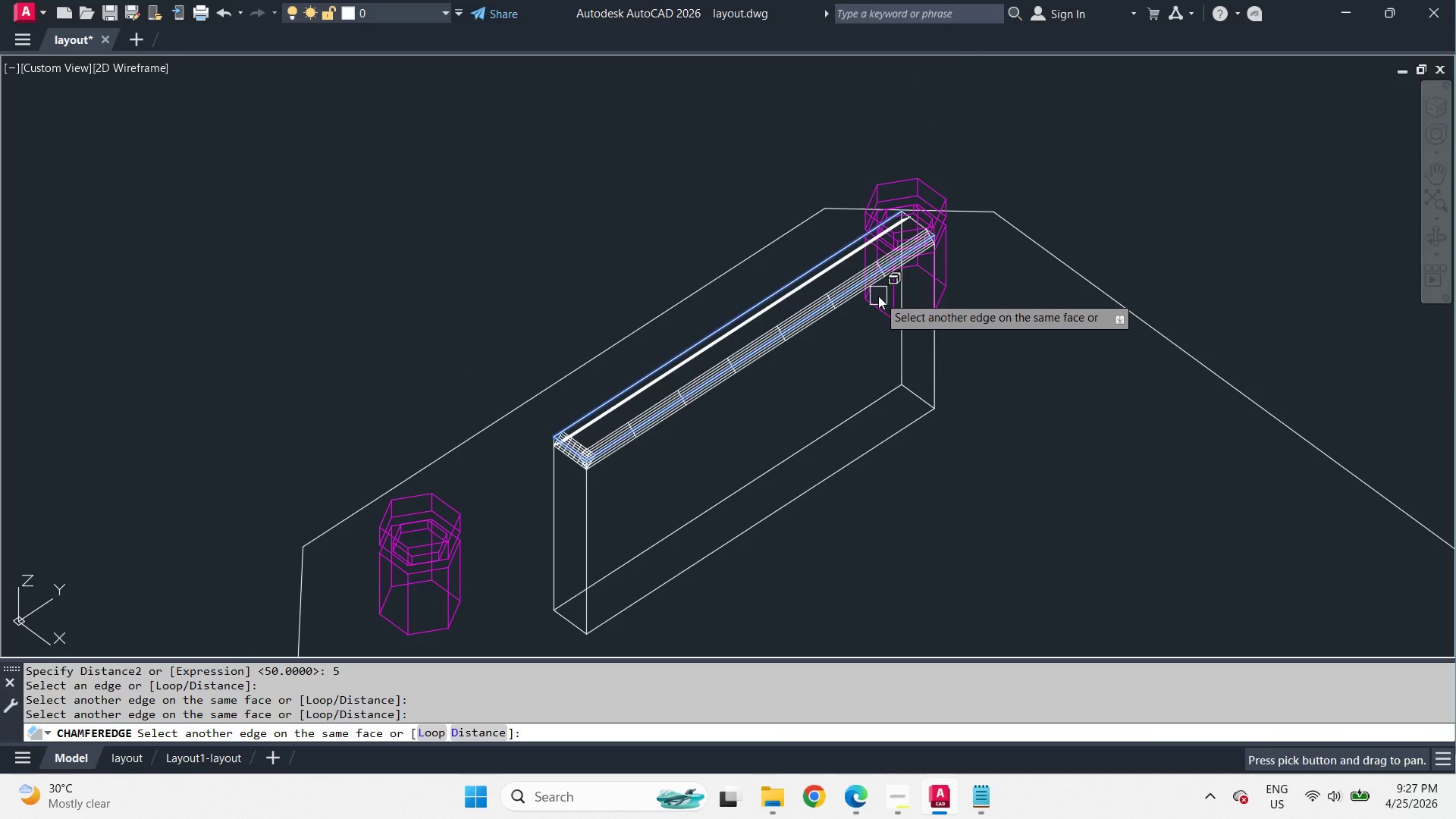 
left_click([937, 190])
 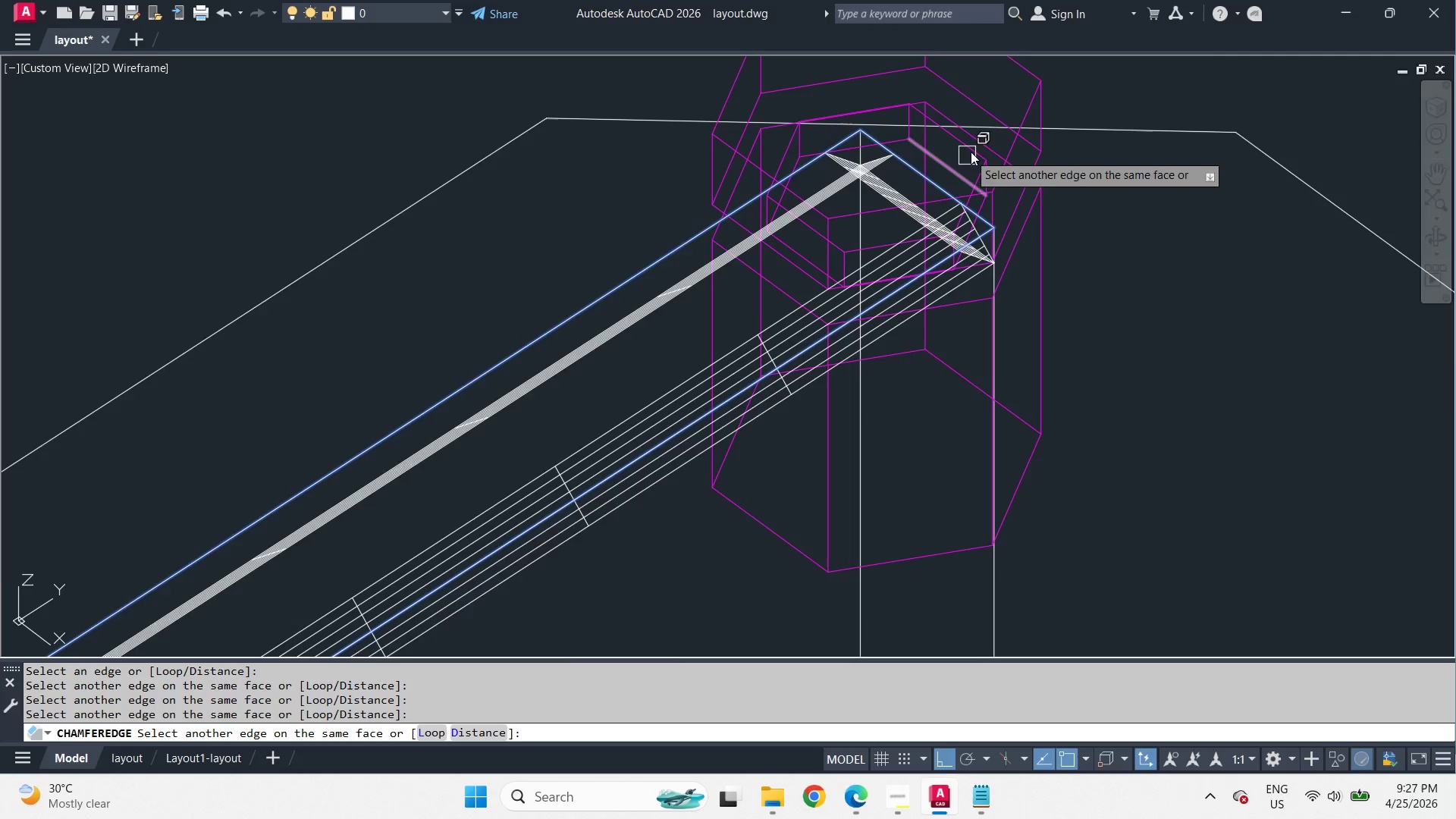 
scroll: coordinate [921, 231], scroll_direction: up, amount: 3.0
 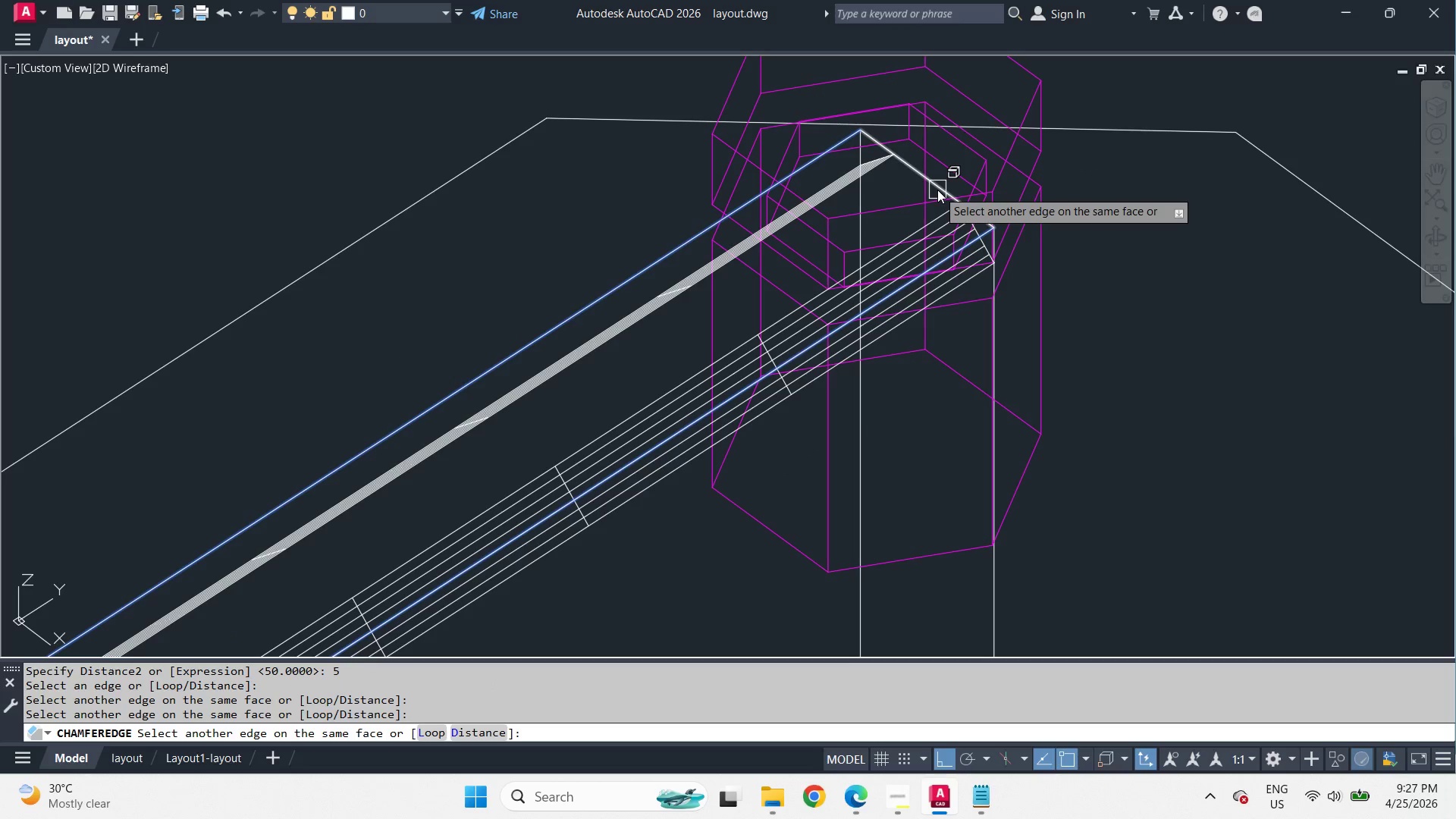 
left_click([993, 271])
 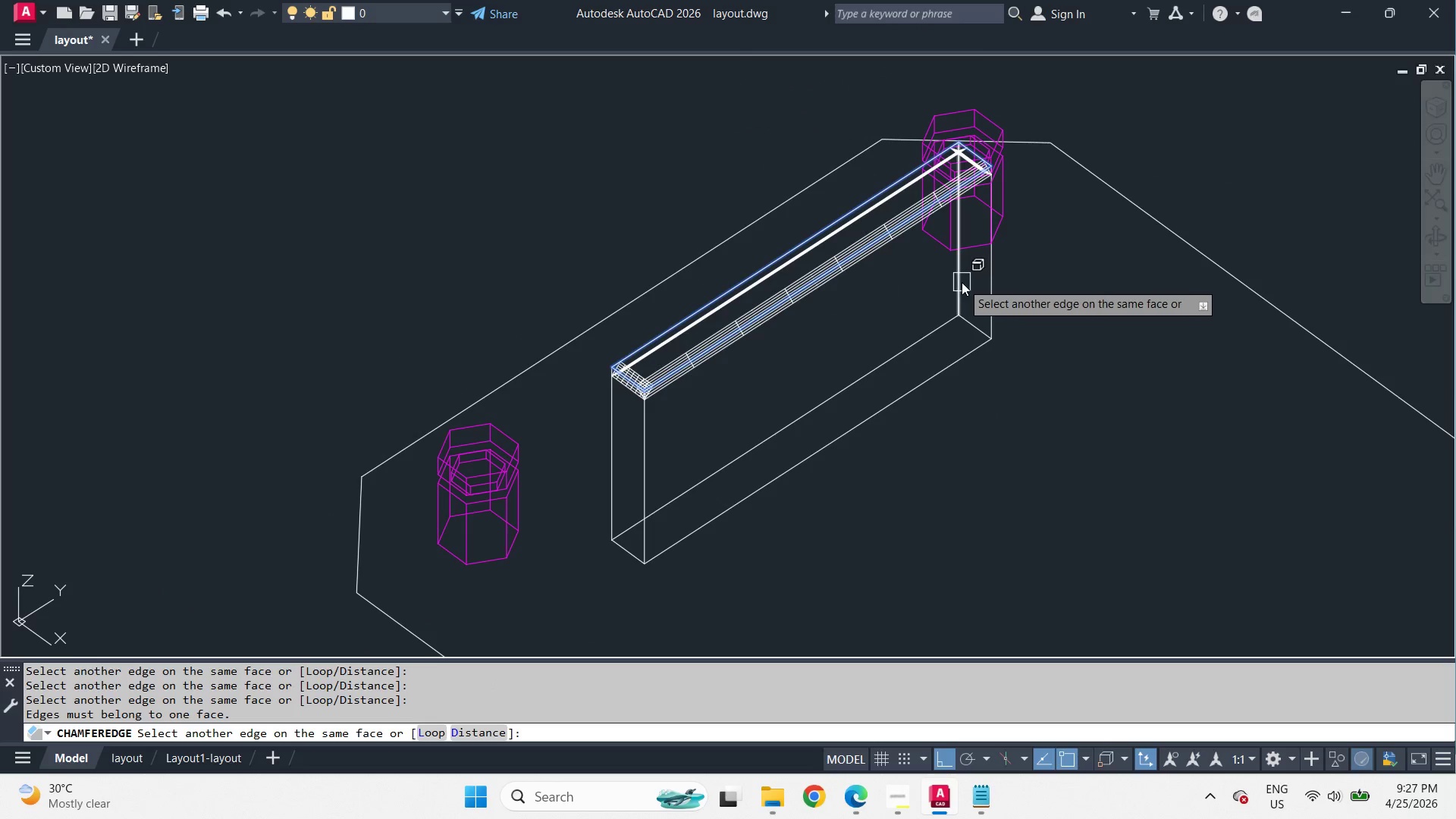 
left_click([962, 281])
 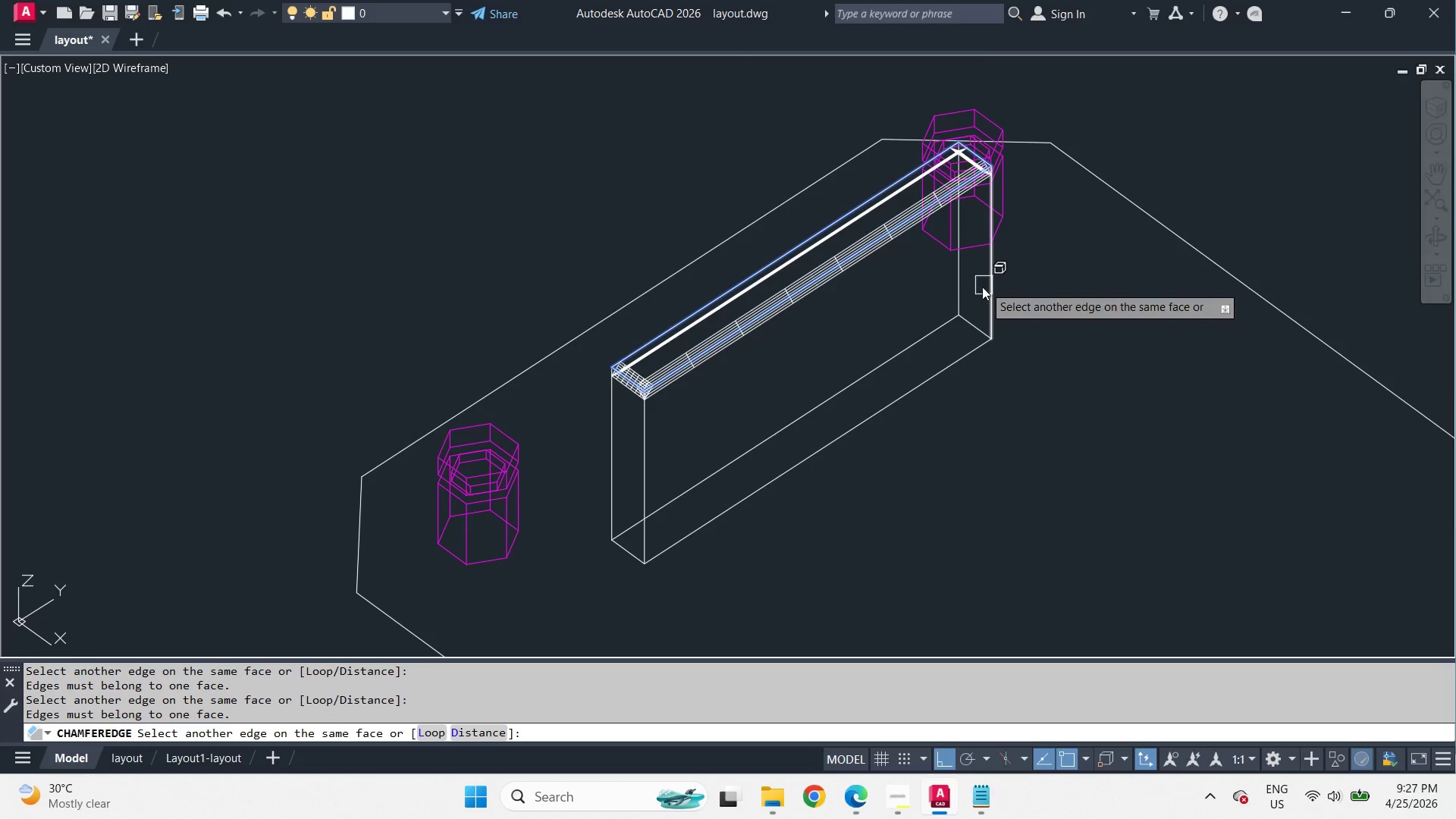 
scroll: coordinate [995, 146], scroll_direction: down, amount: 3.0
 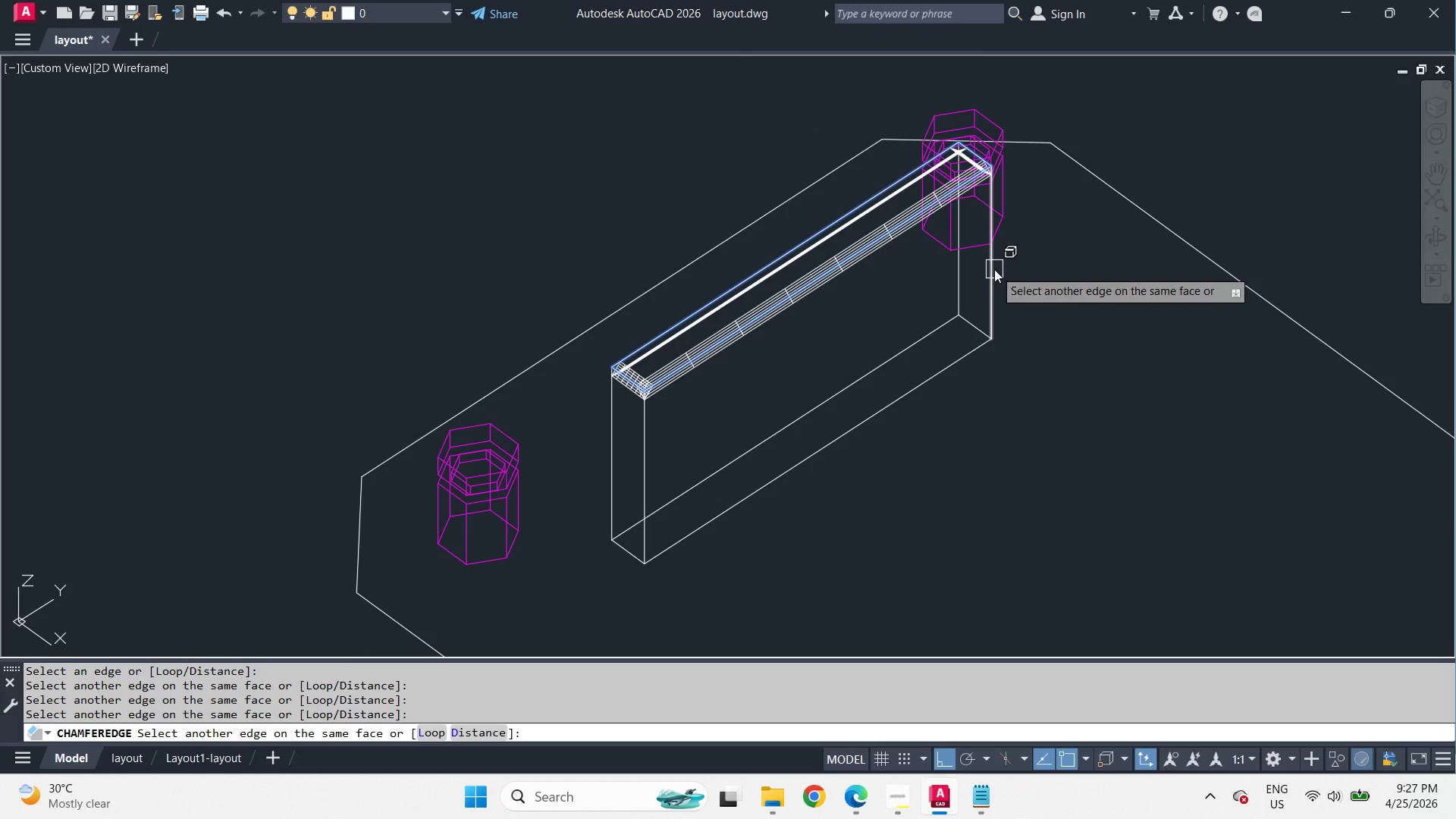 
key(Space)
 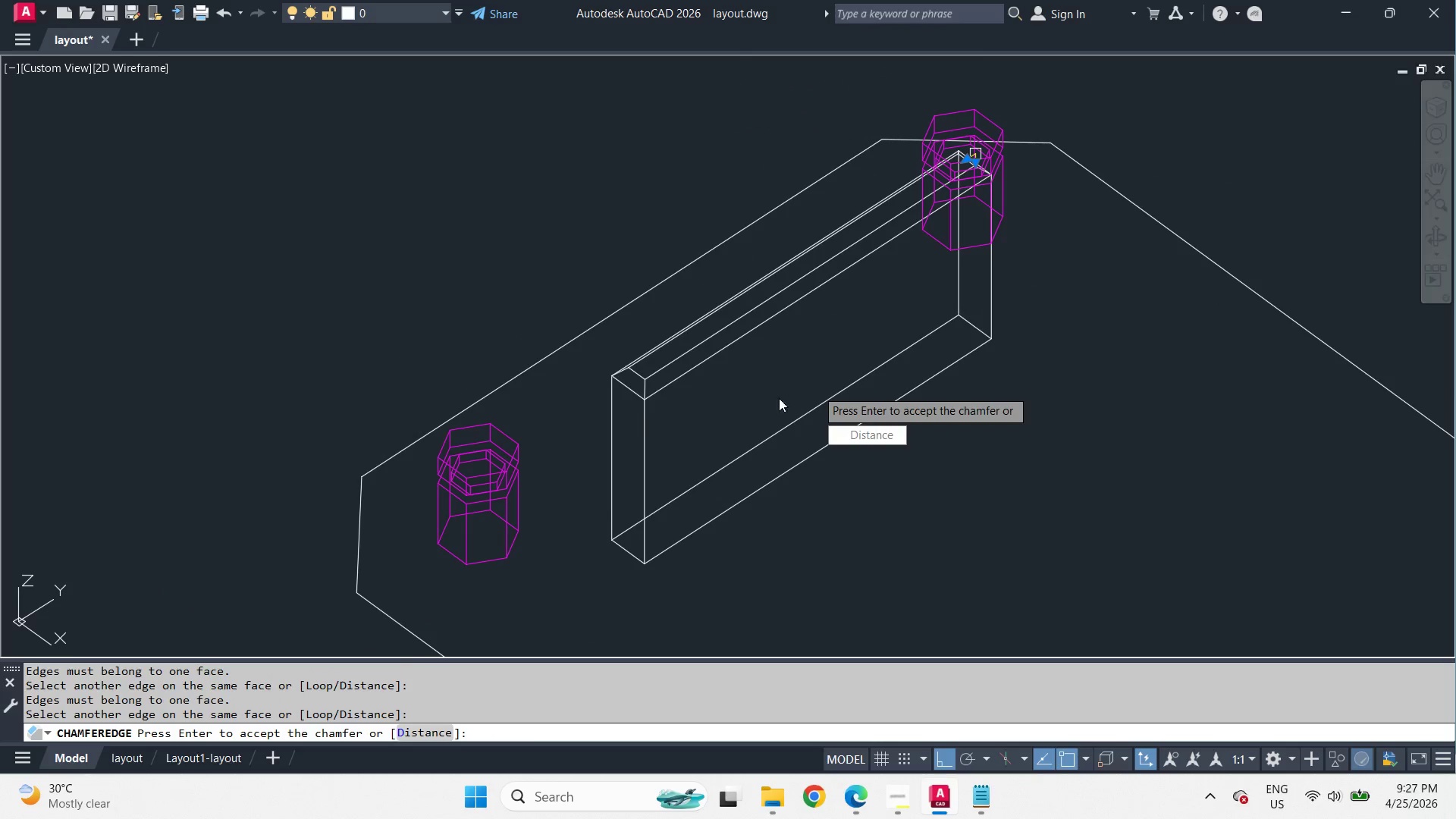 
key(Space)
 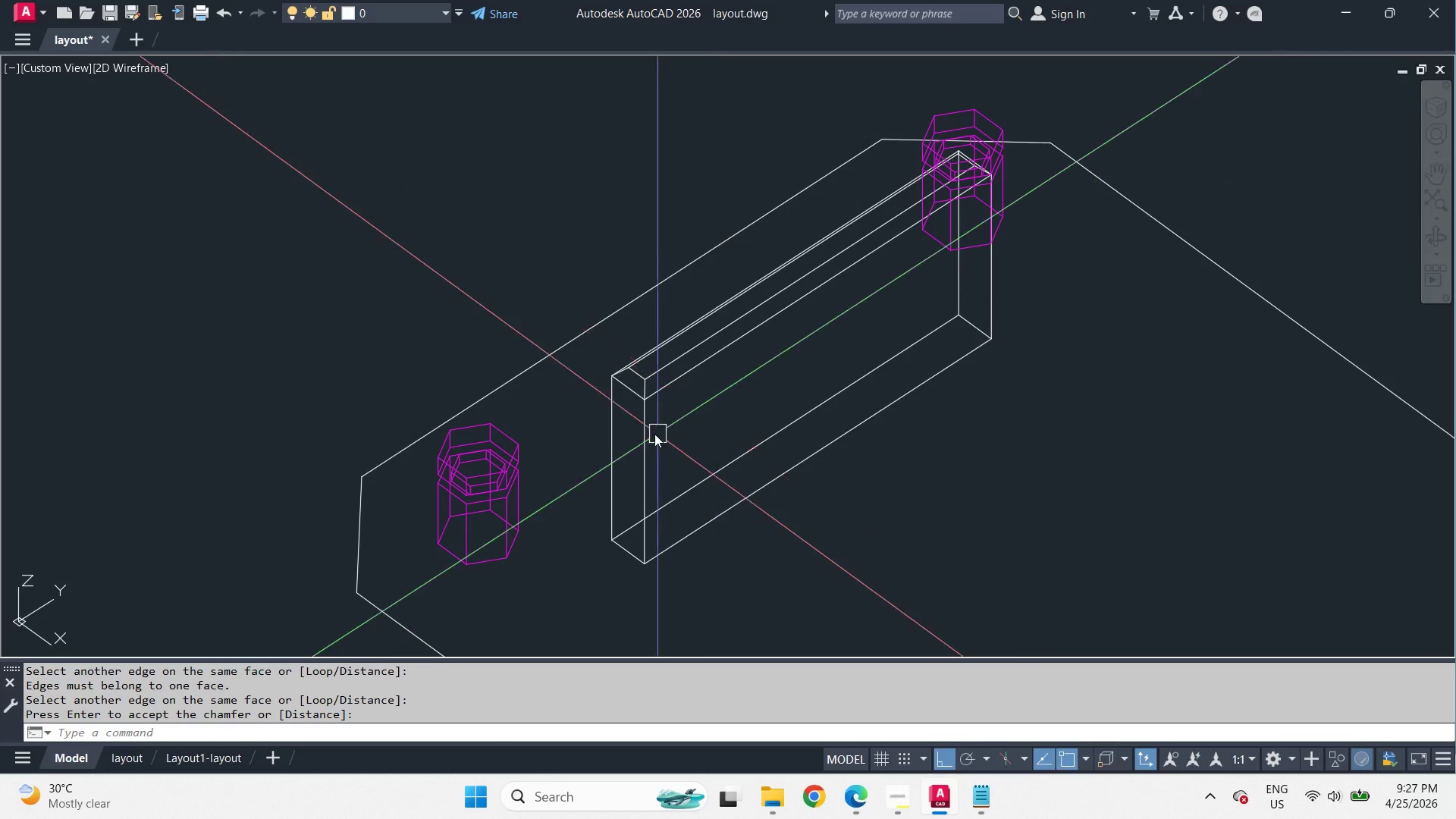 
key(Space)
 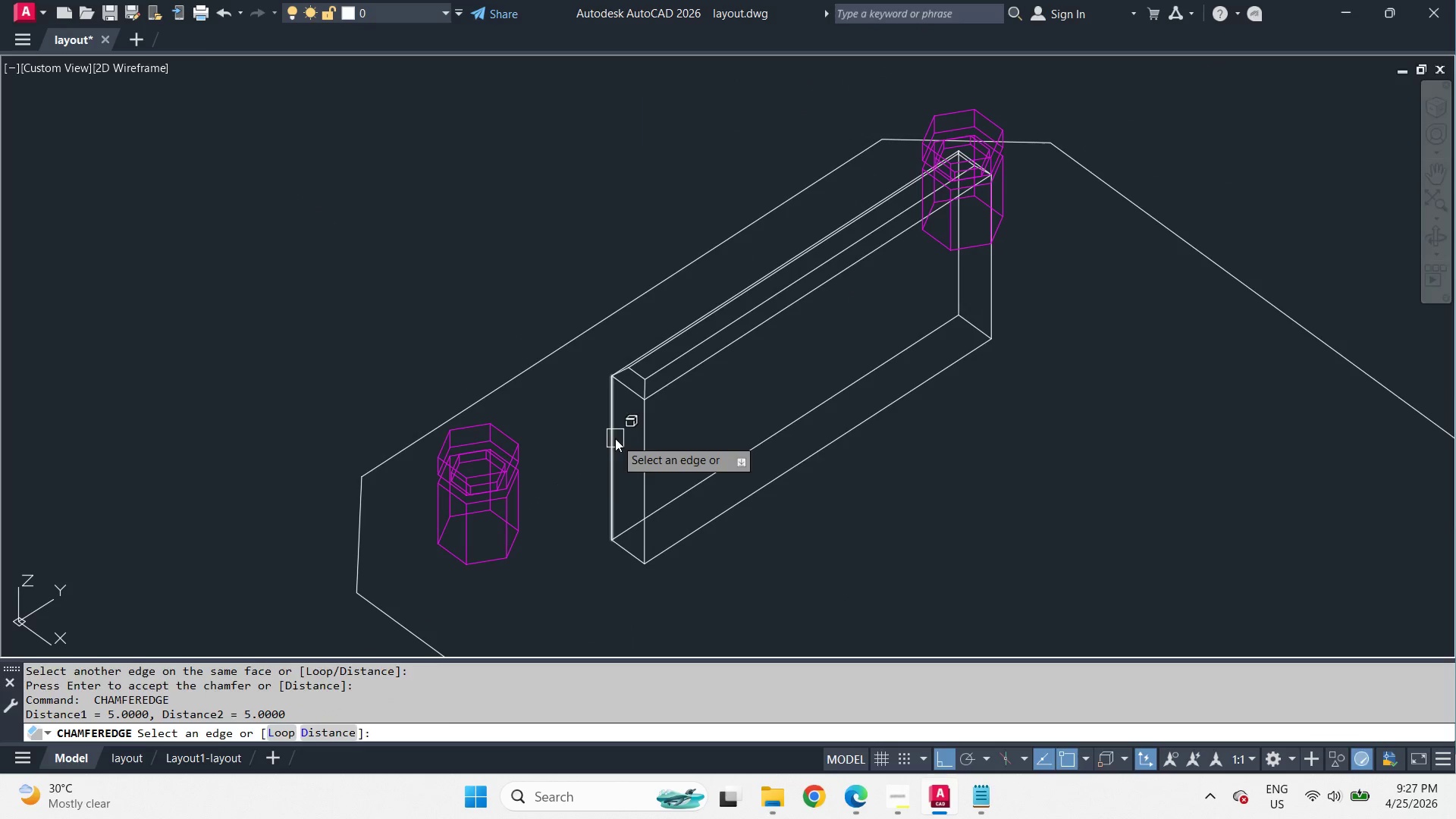 
left_click_drag(start_coordinate=[615, 438], to_coordinate=[619, 438])
 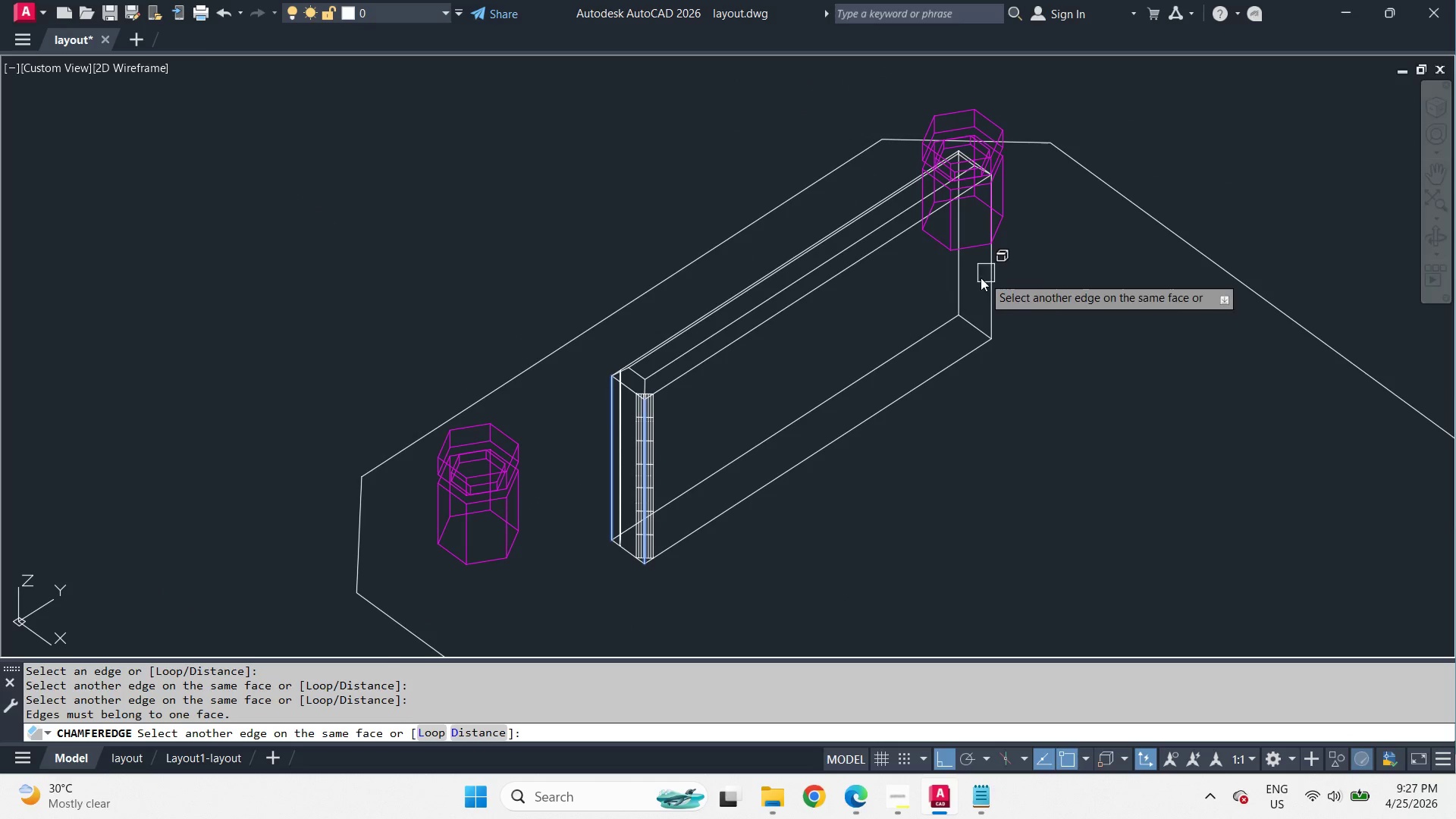 
left_click([962, 287])
 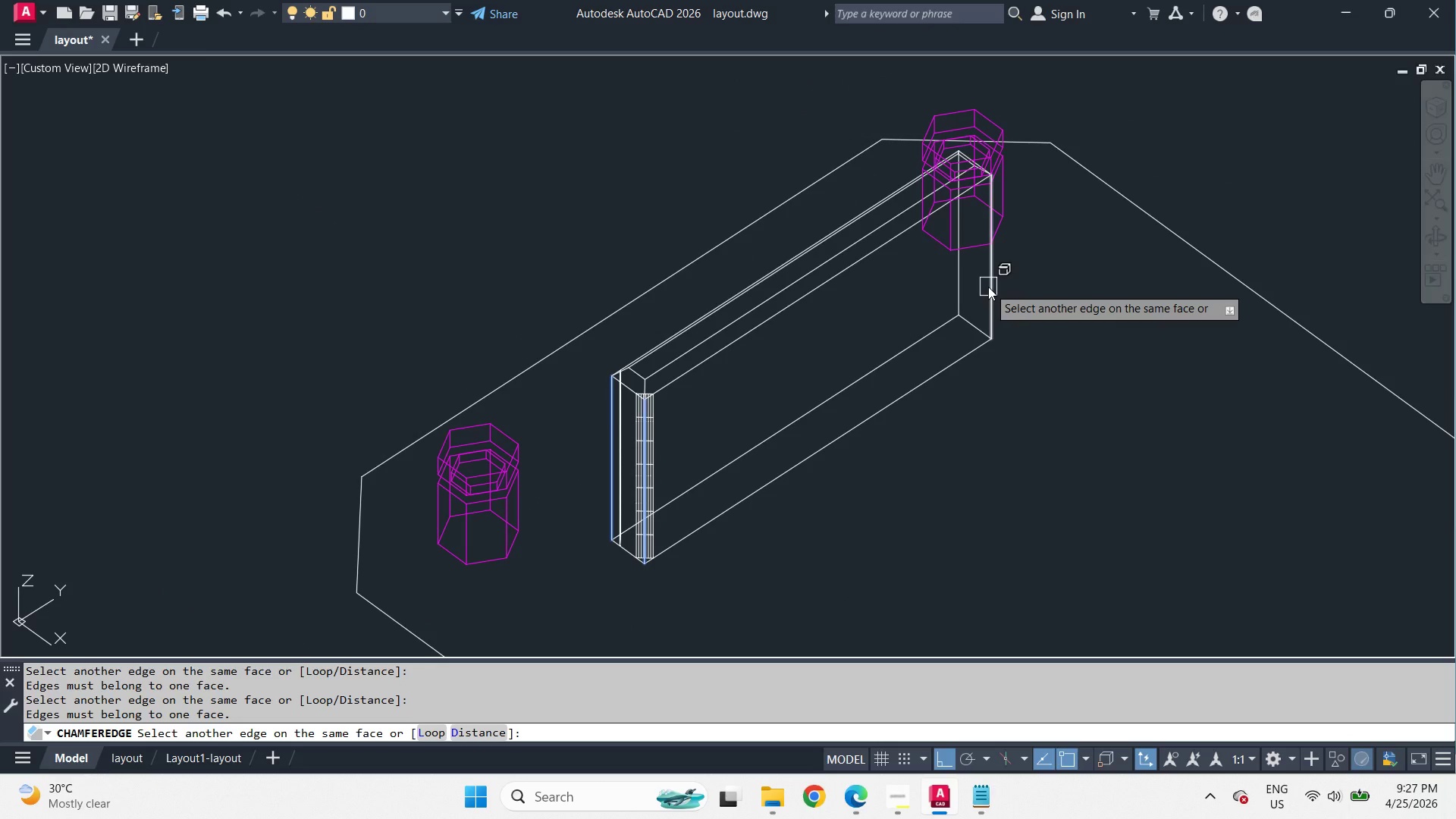 
left_click([988, 287])
 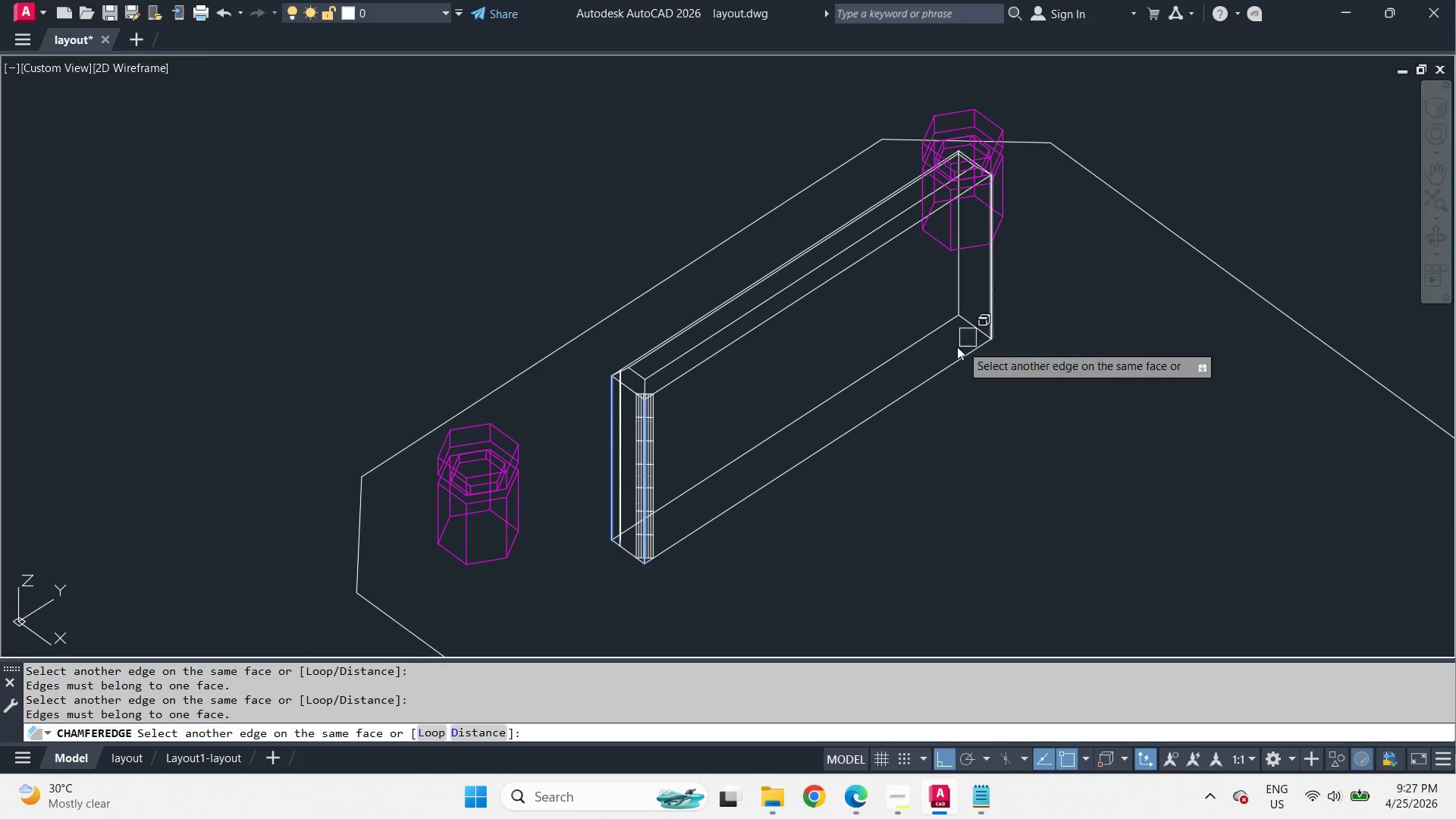 
key(Space)
 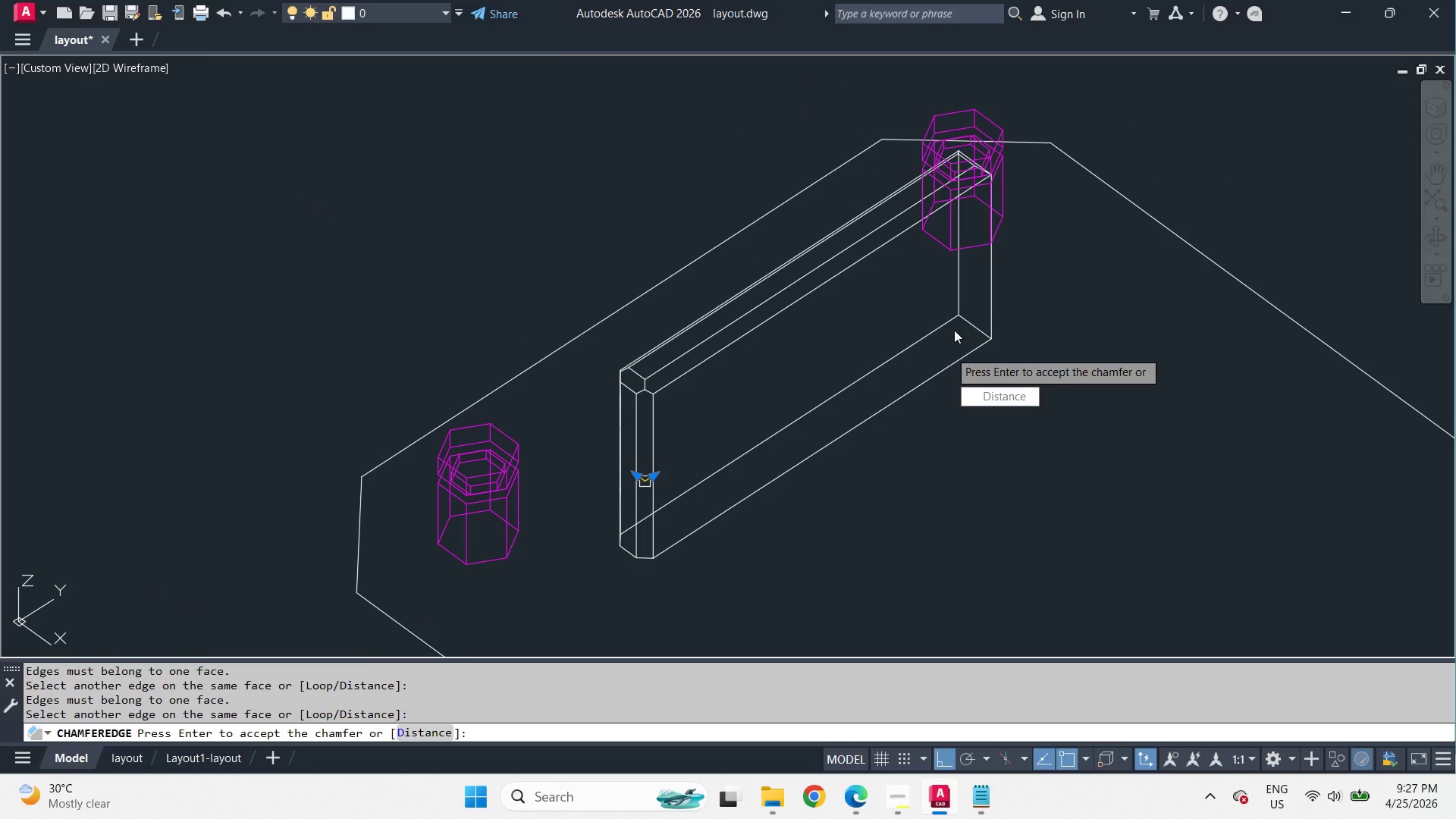 
key(Space)
 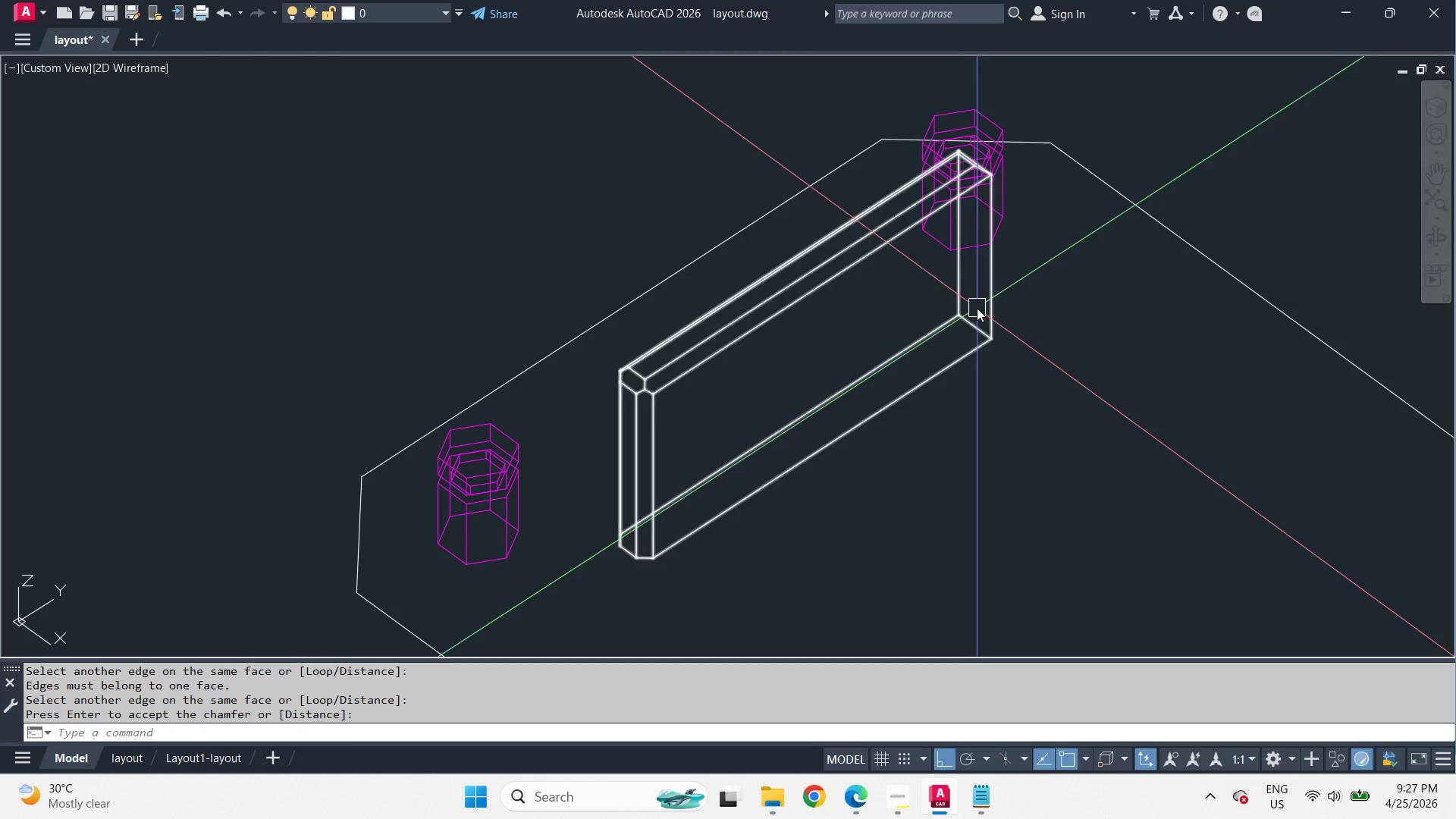 
key(Space)
 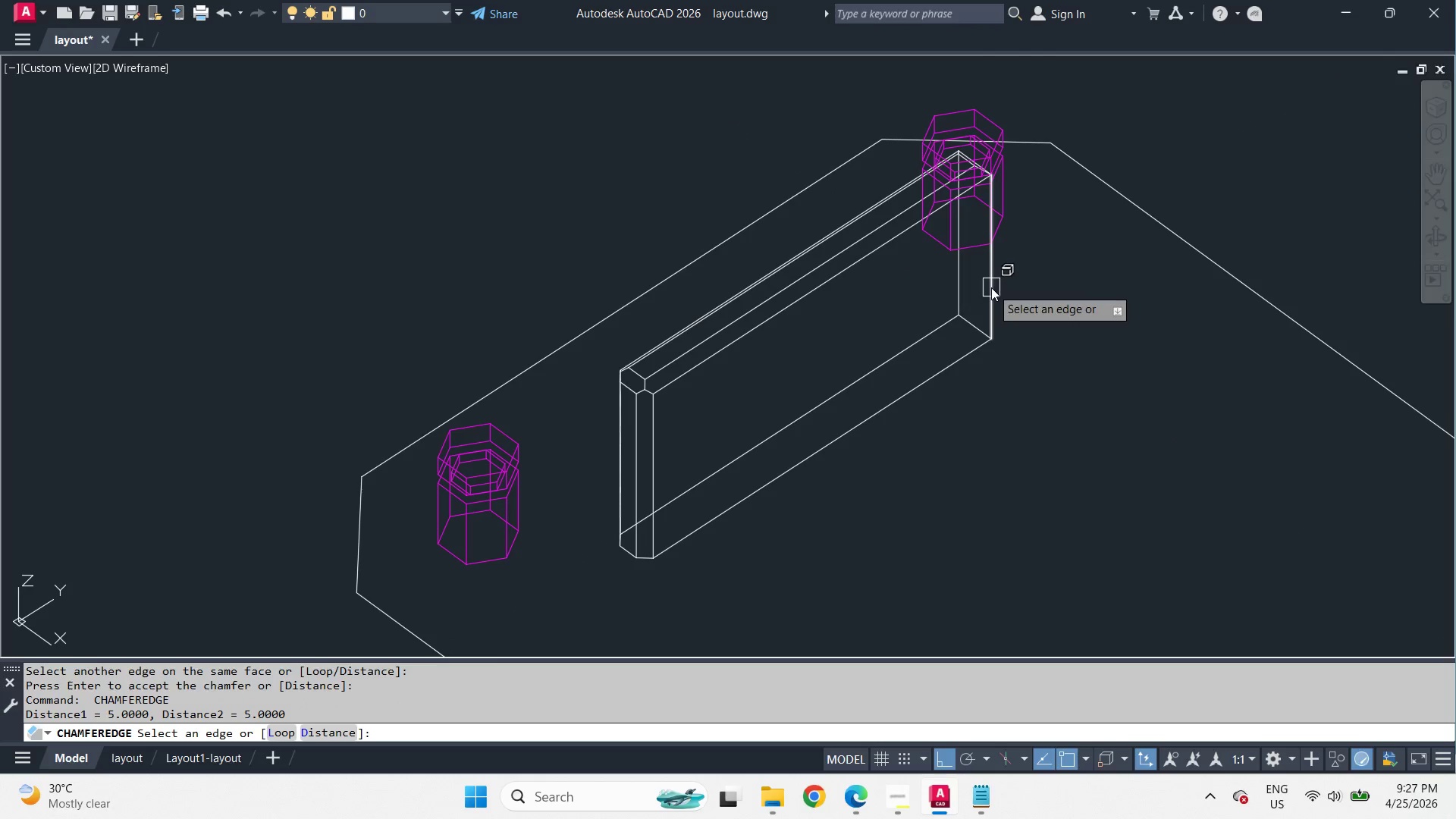 
left_click([991, 287])
 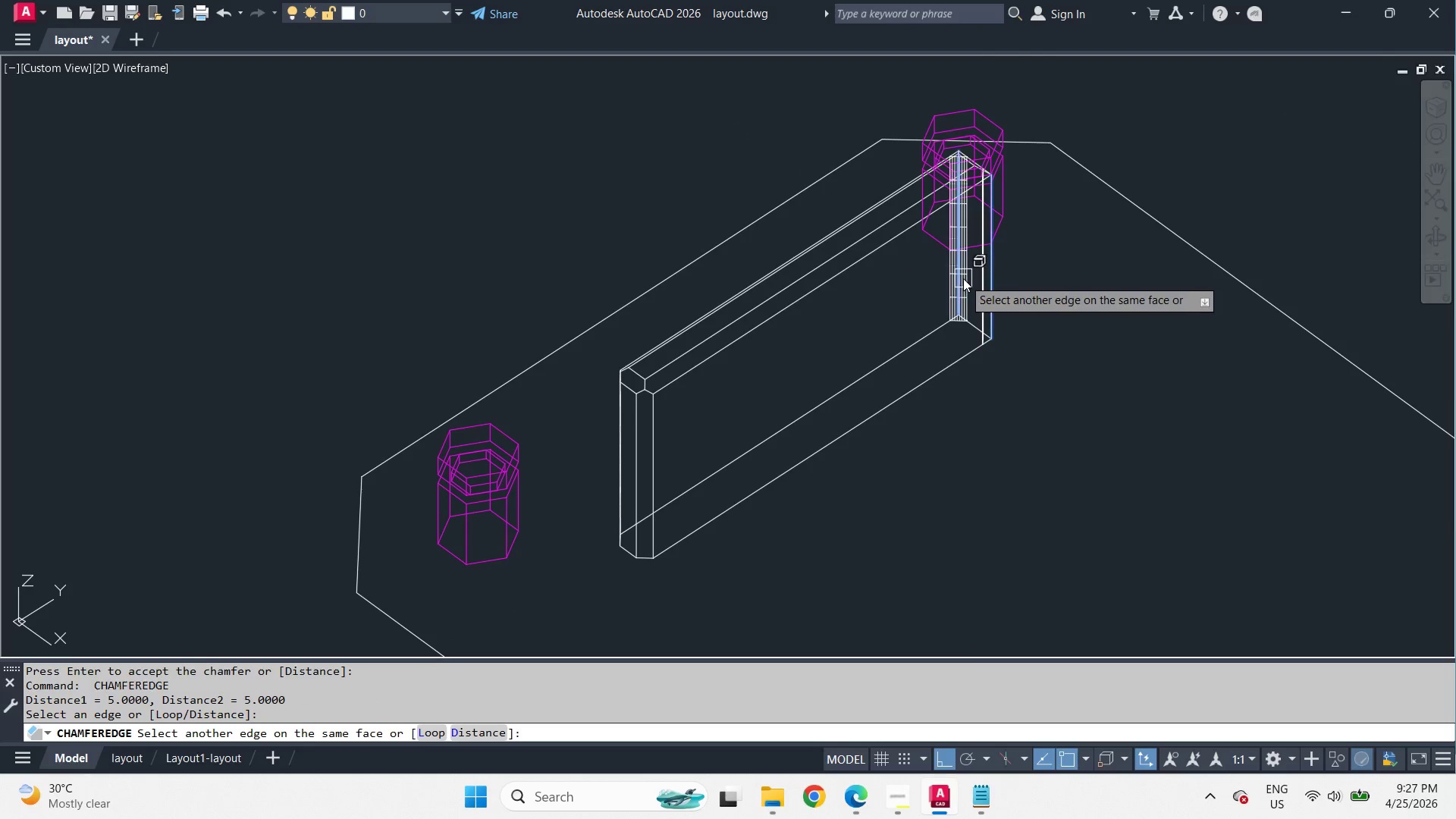 
key(Space)
 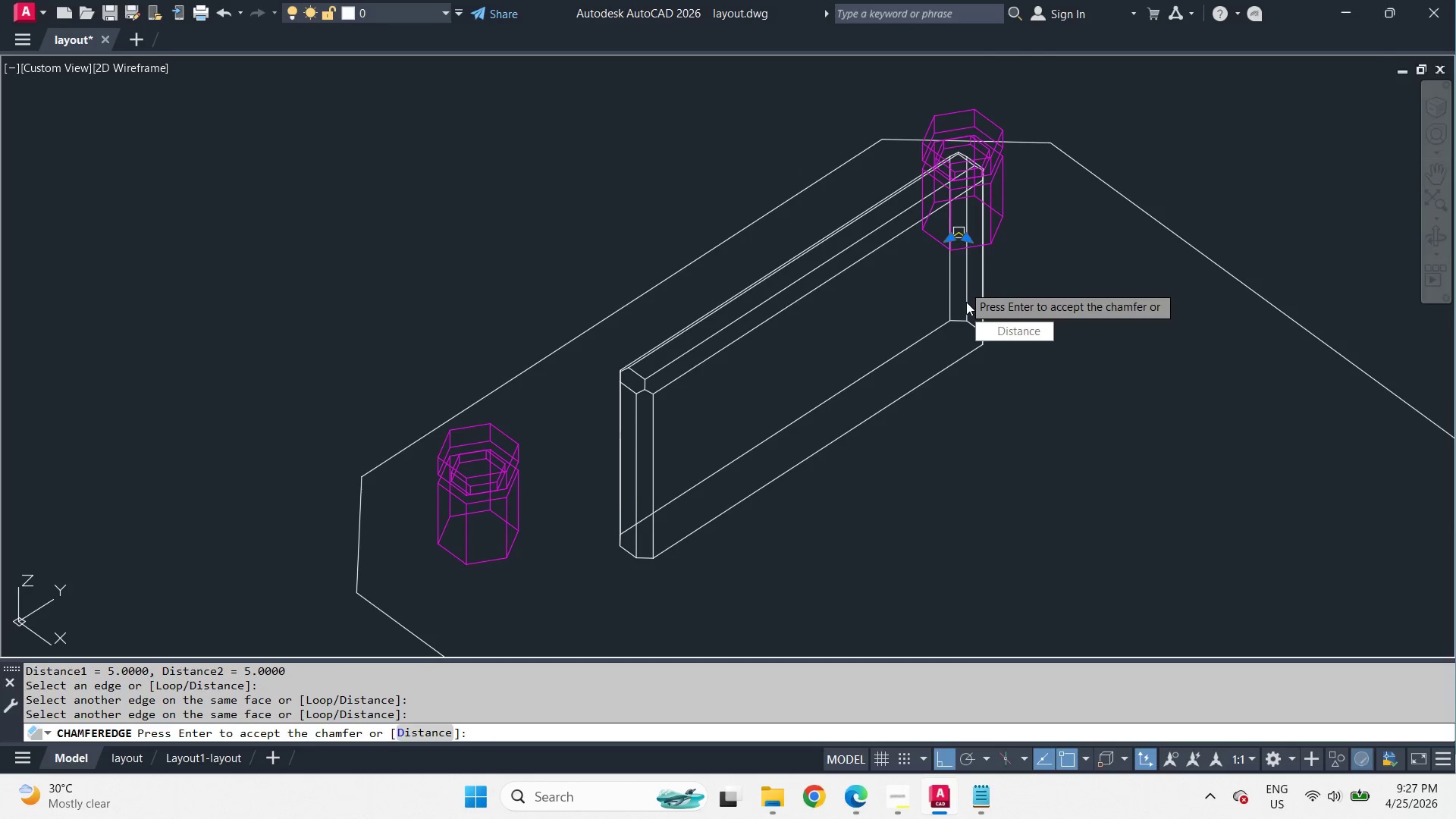 
key(Space)
 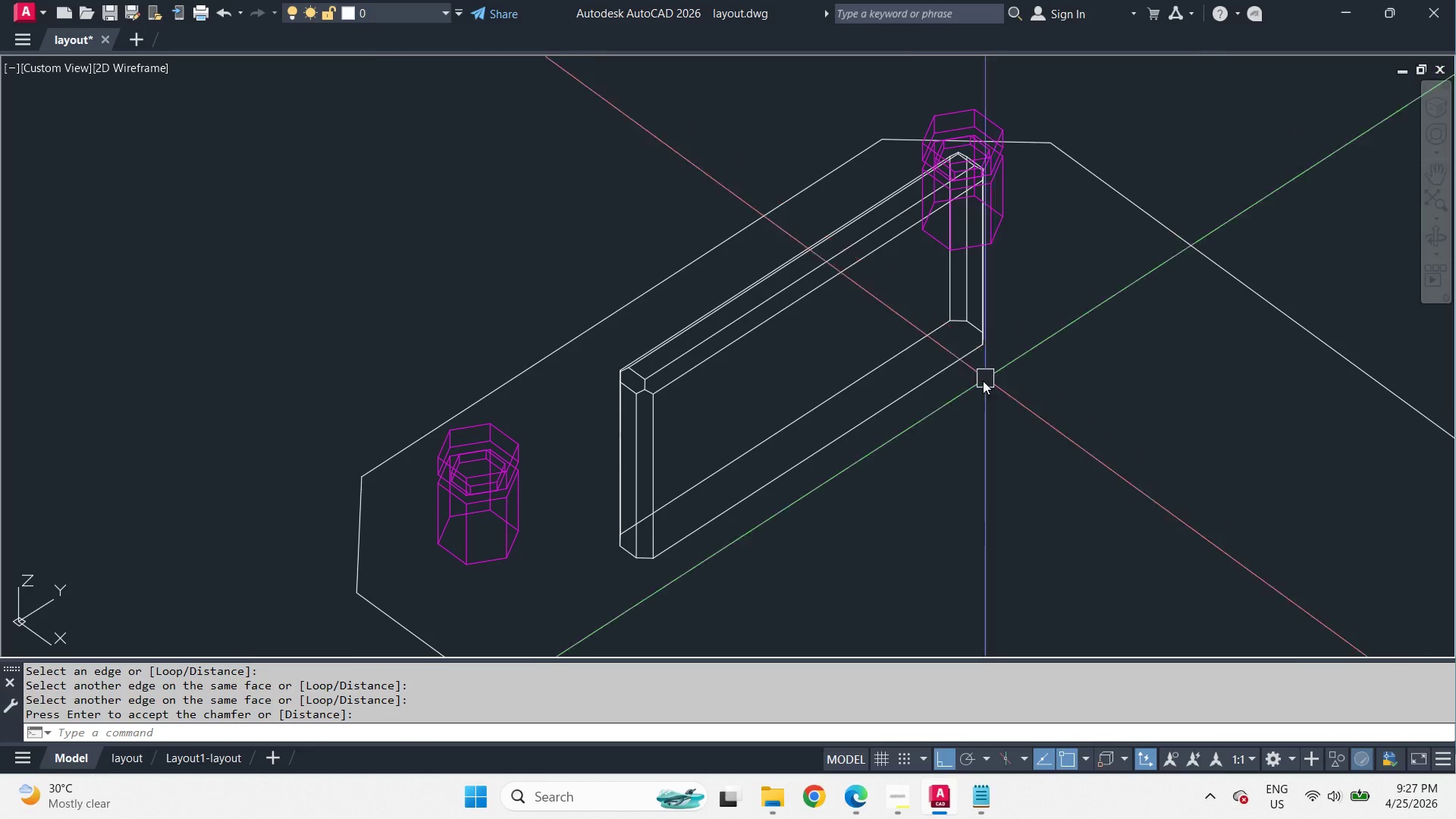 
hold_key(key=ShiftLeft, duration=2.78)
 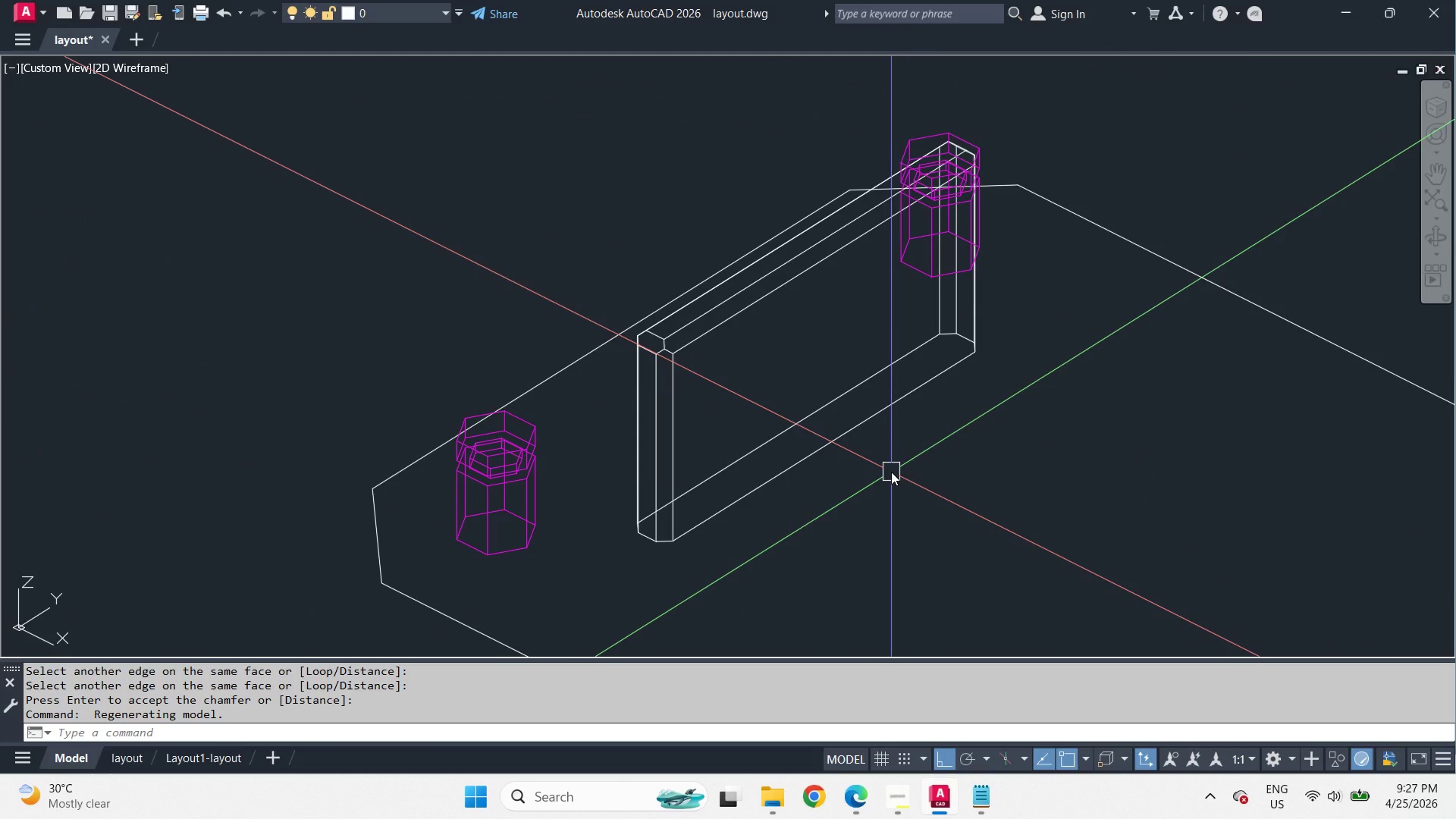 
wait(8.38)
 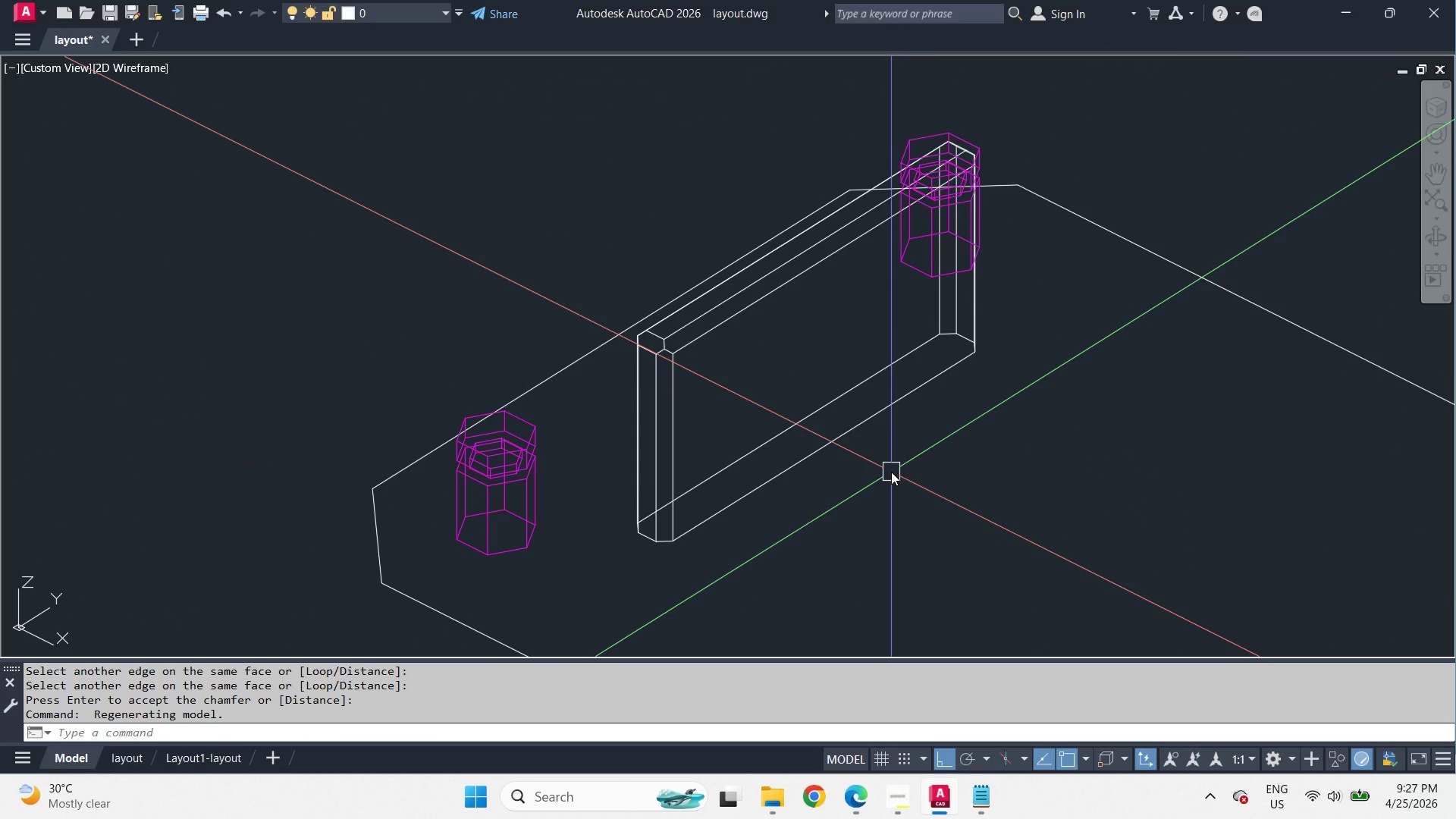 
key(Control+Z)
 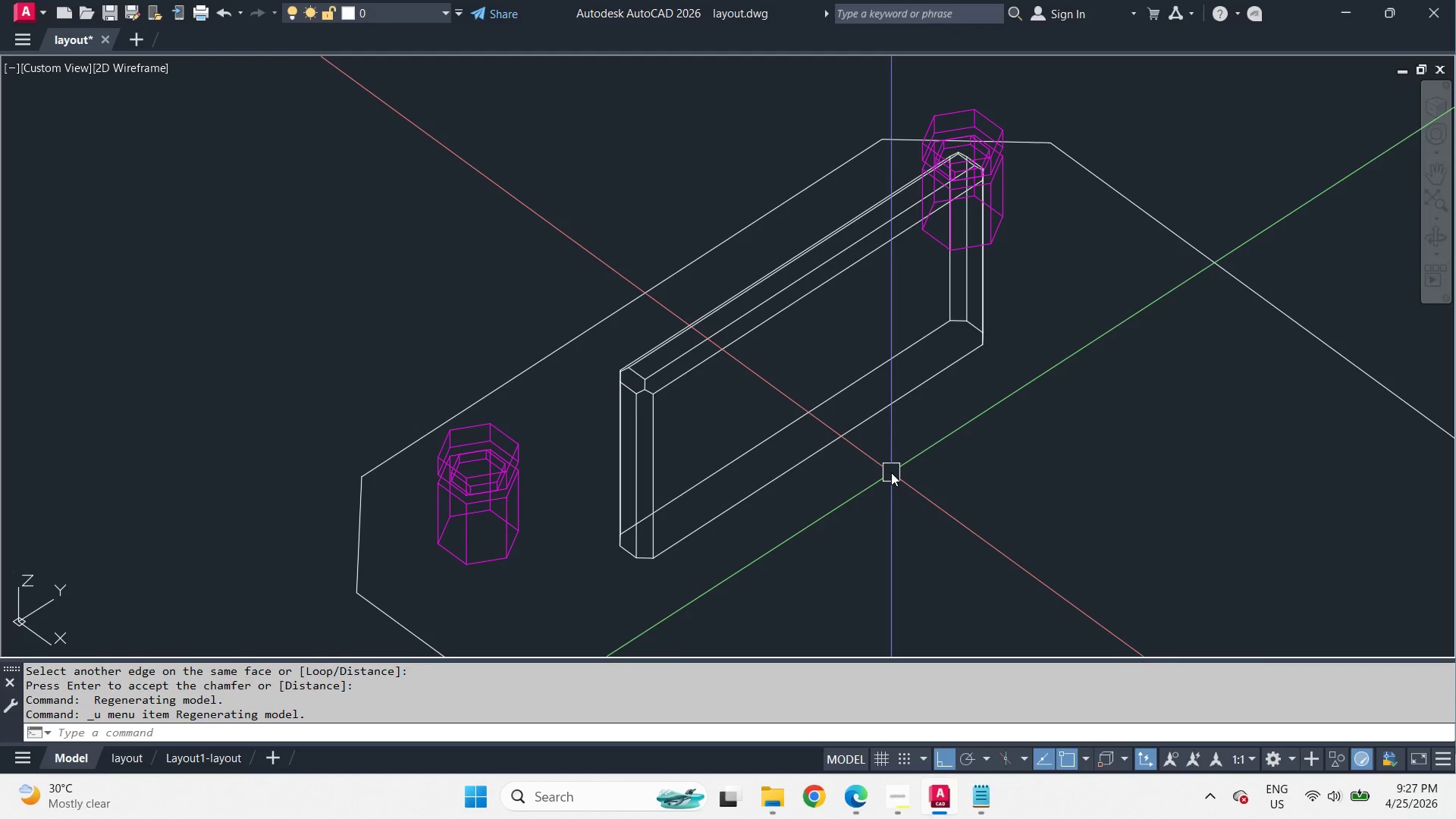 
key(Control+Z)
 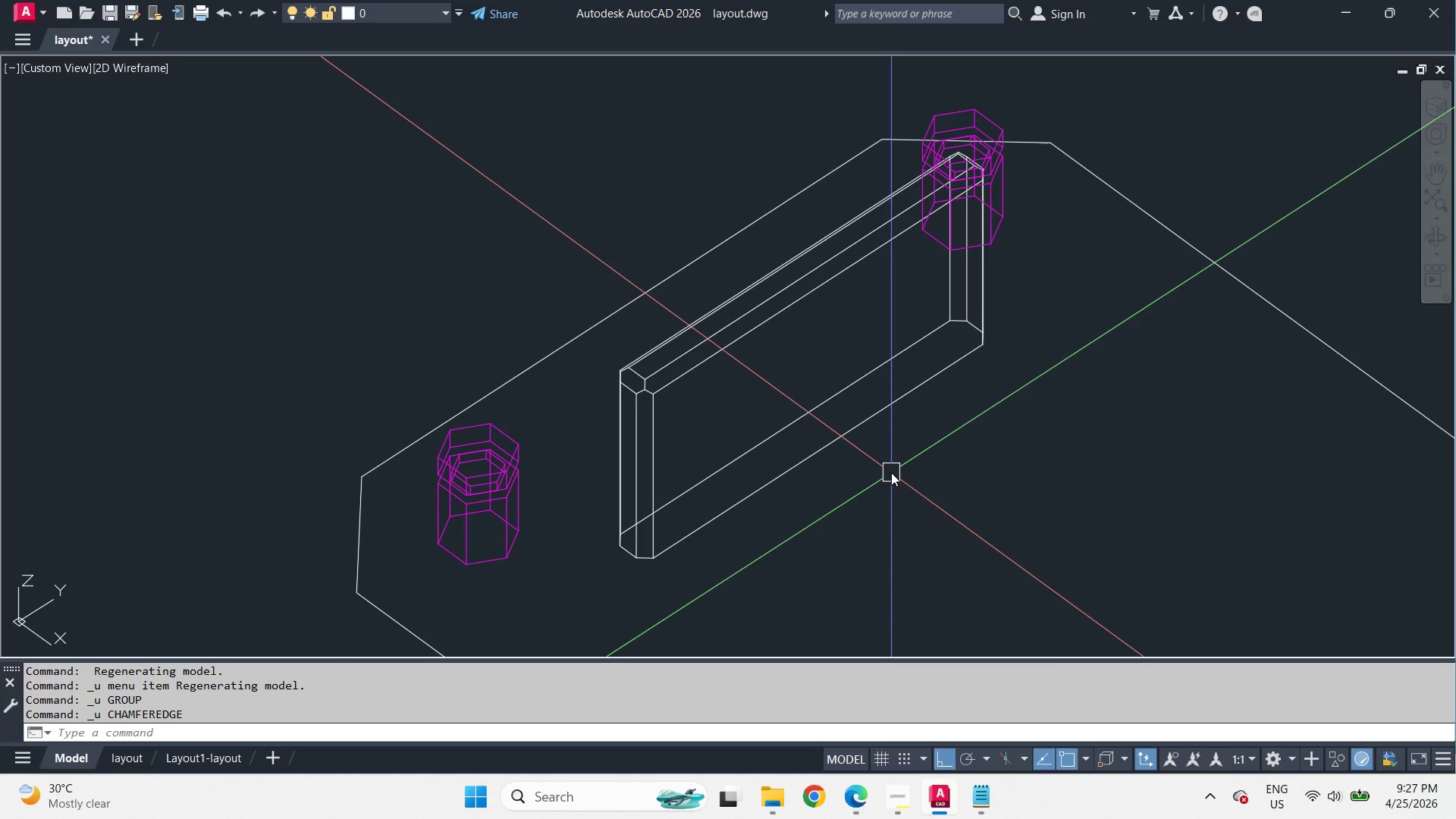 
key(Control+Z)
 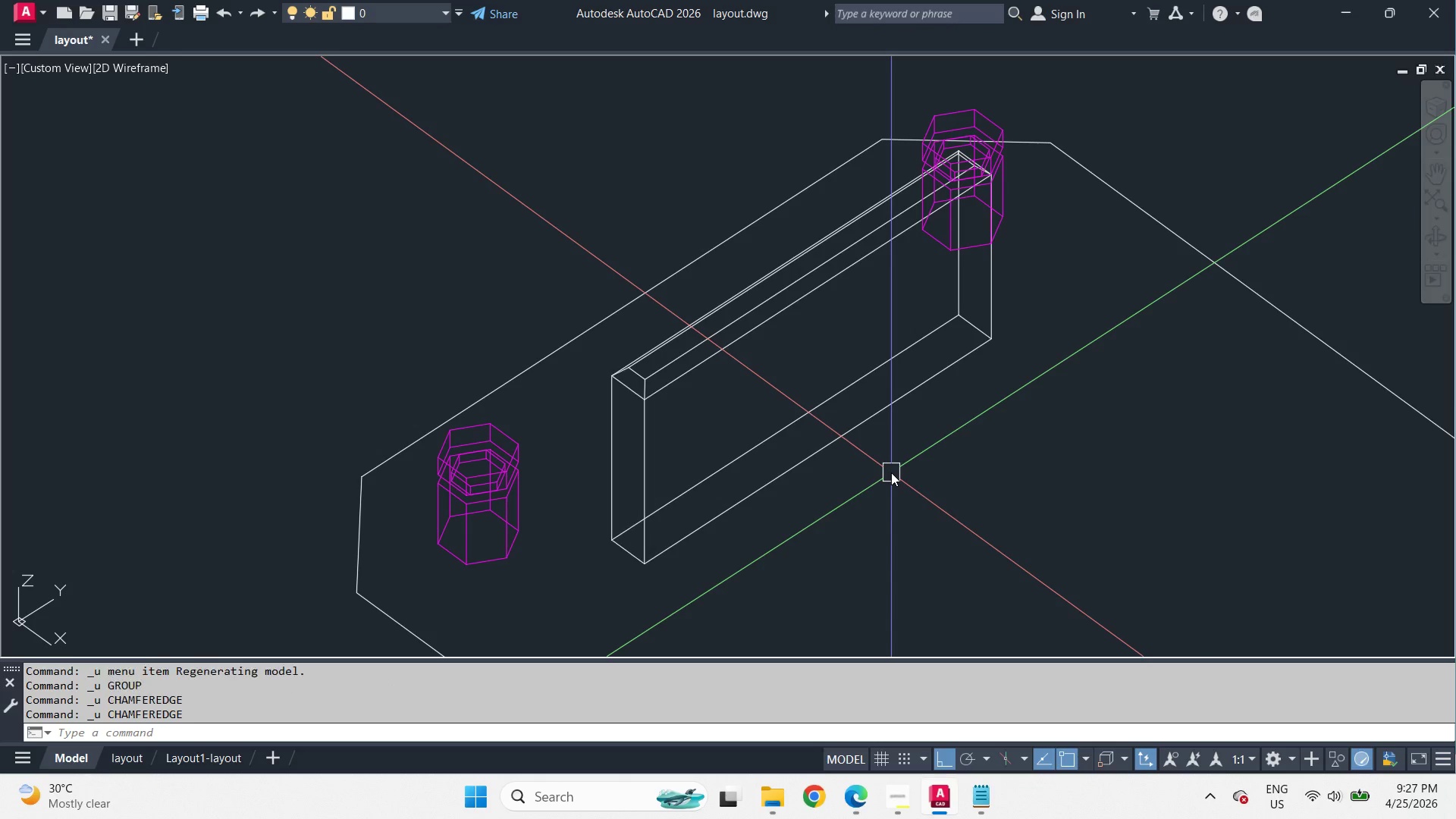 
key(Control+Z)
 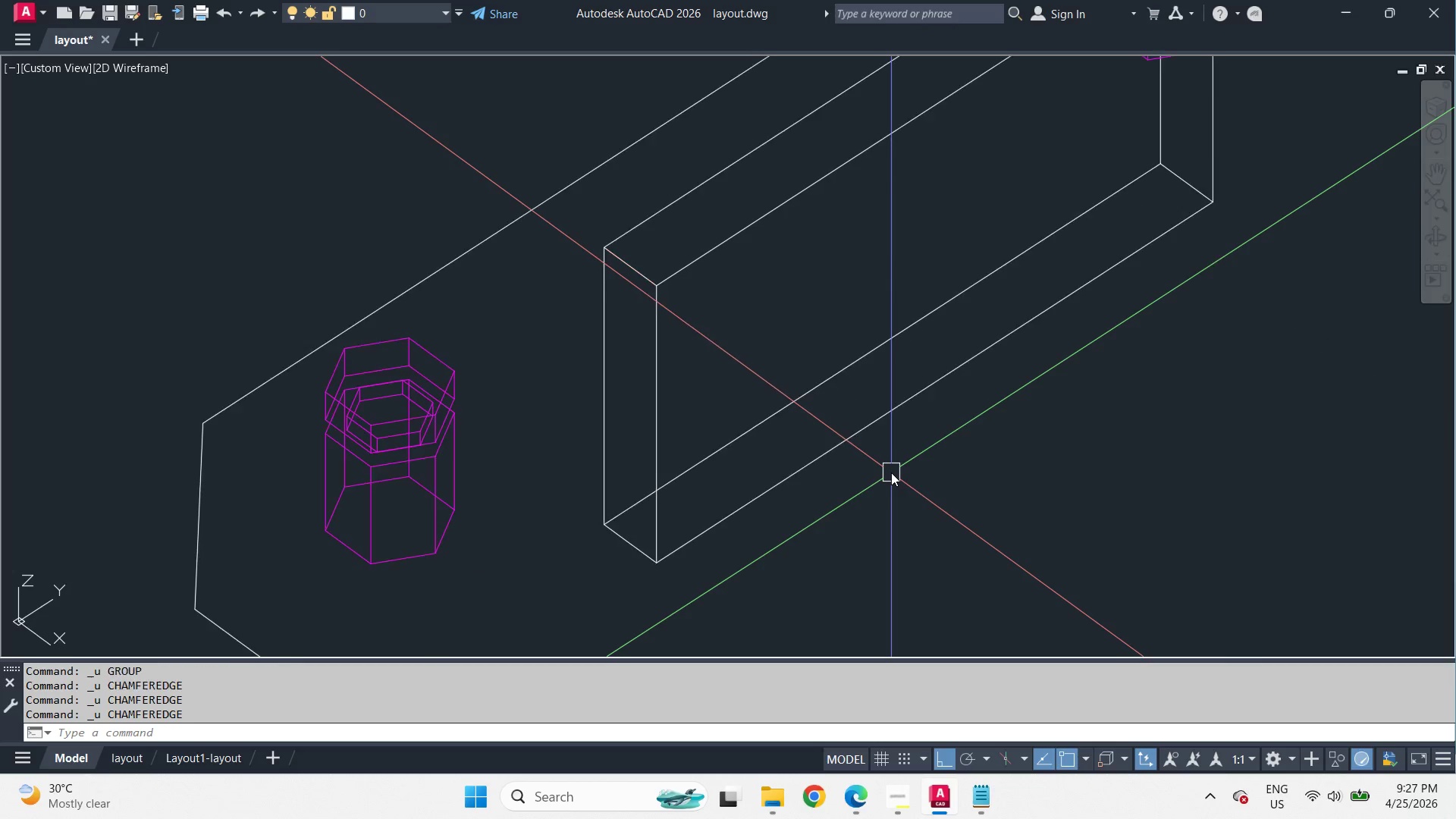 
key(Control+Z)
 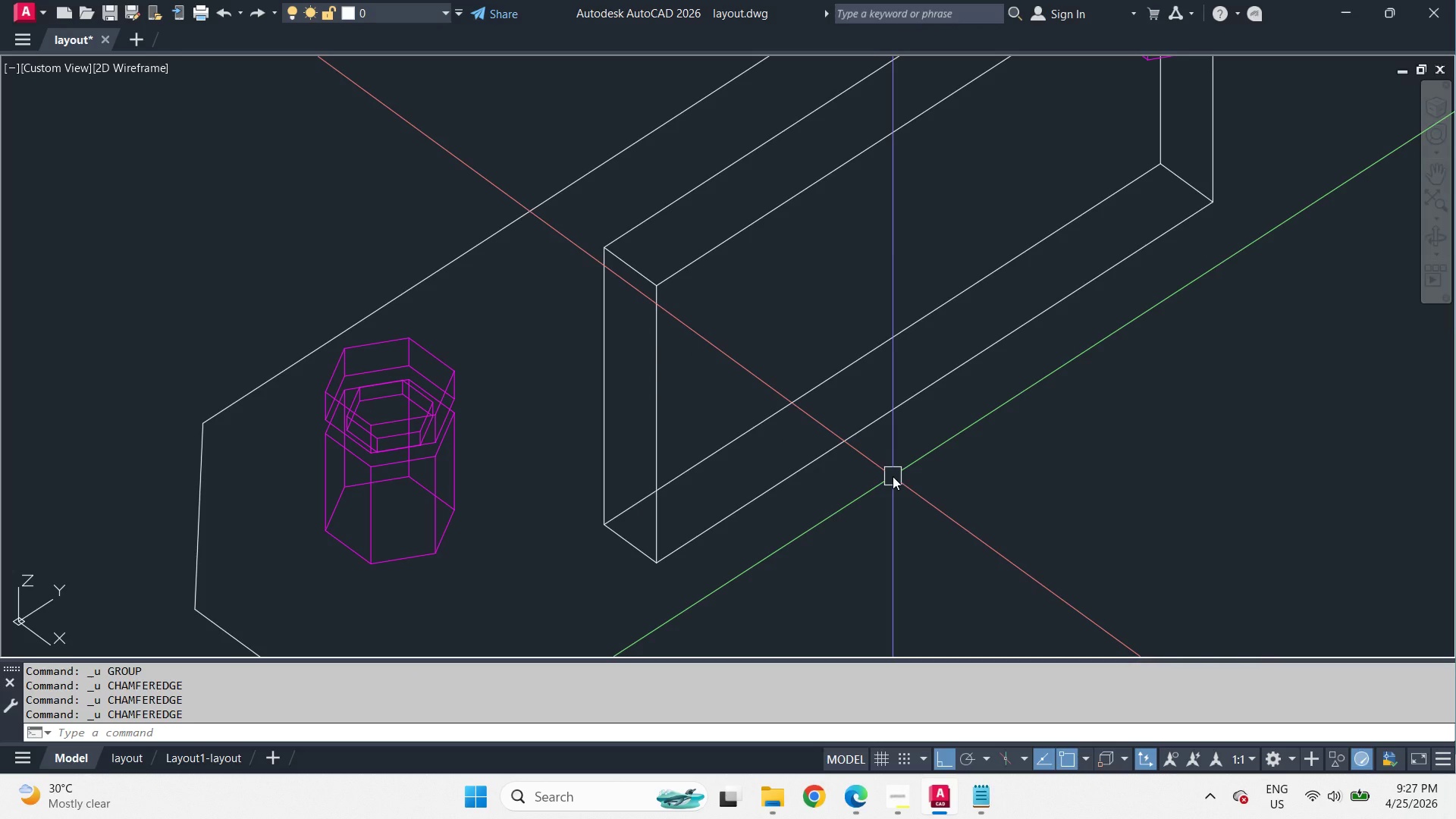 
type(cha )
key(Escape)
type(xha)
key(Escape)
 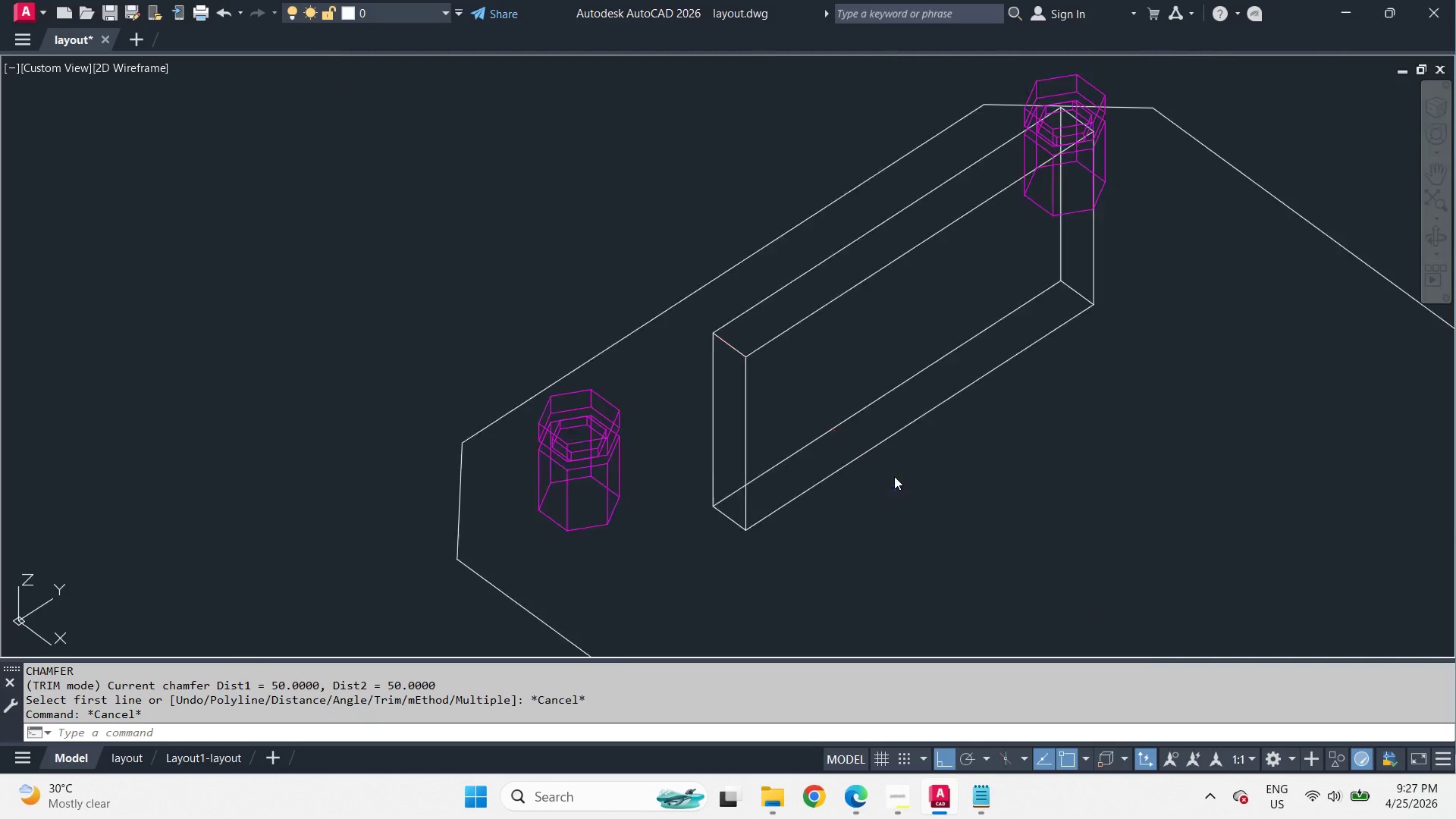 
scroll: coordinate [894, 476], scroll_direction: down, amount: 2.0
 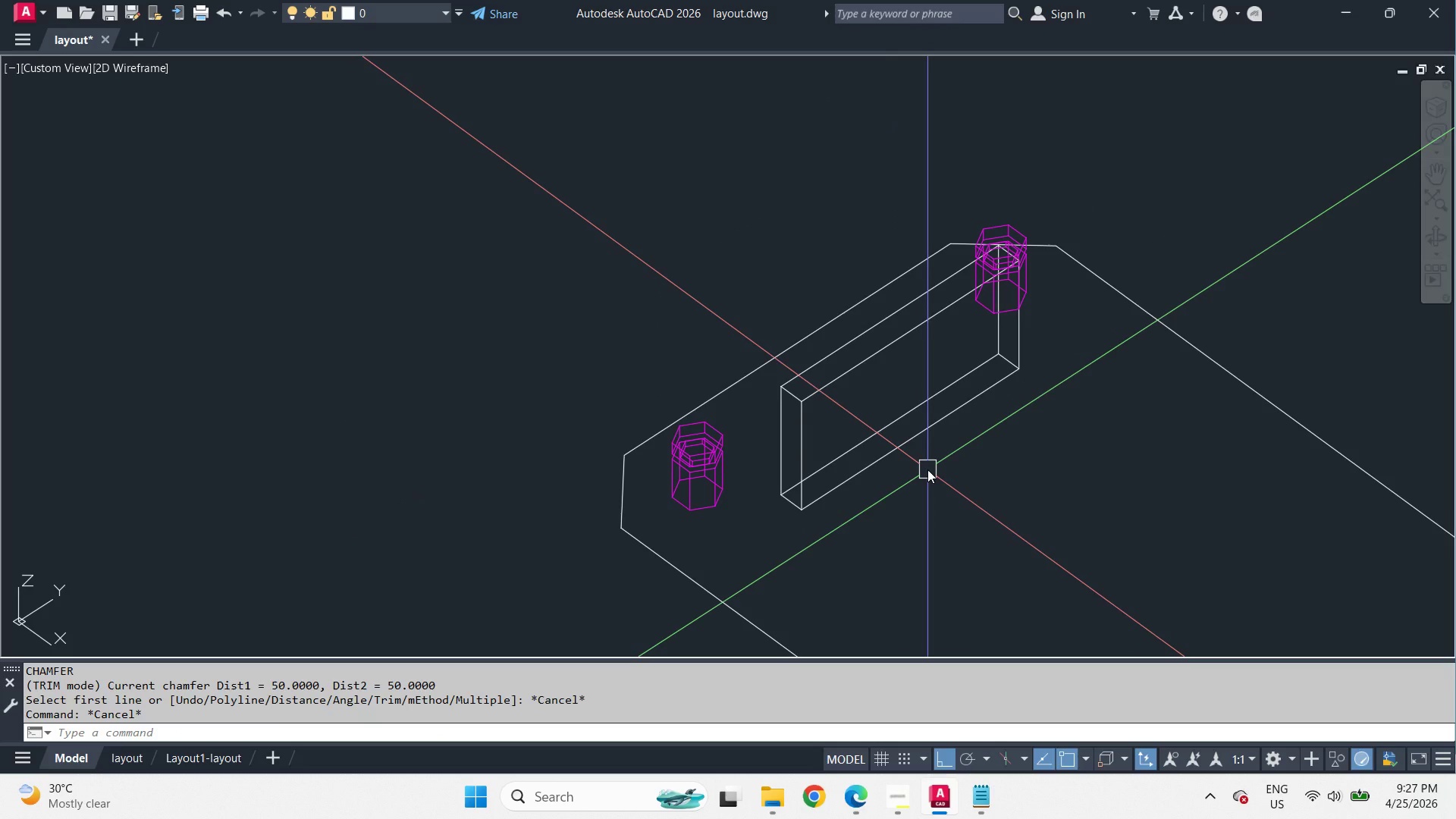 
scroll: coordinate [927, 469], scroll_direction: up, amount: 1.0
 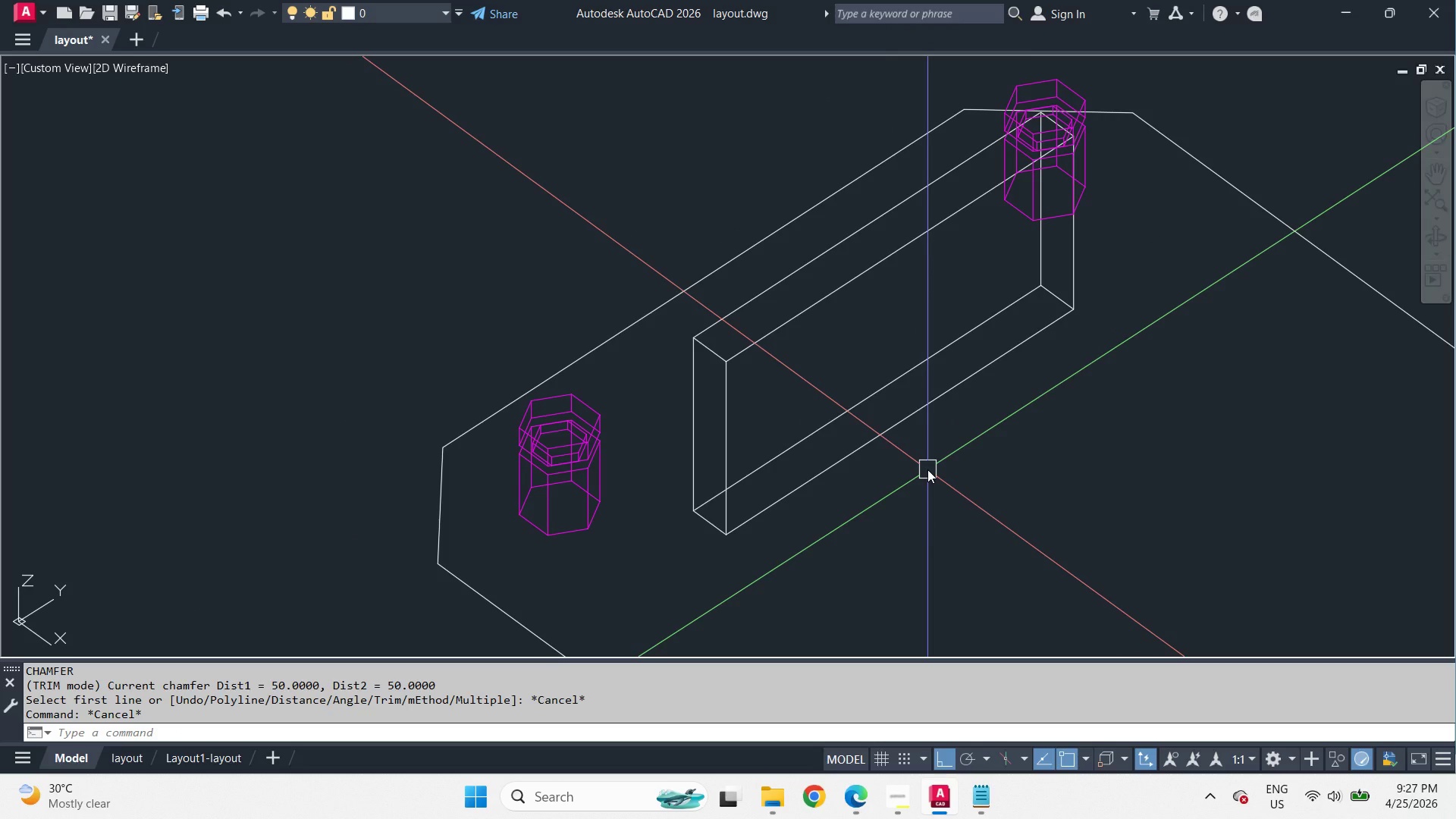 
wait(13.61)
 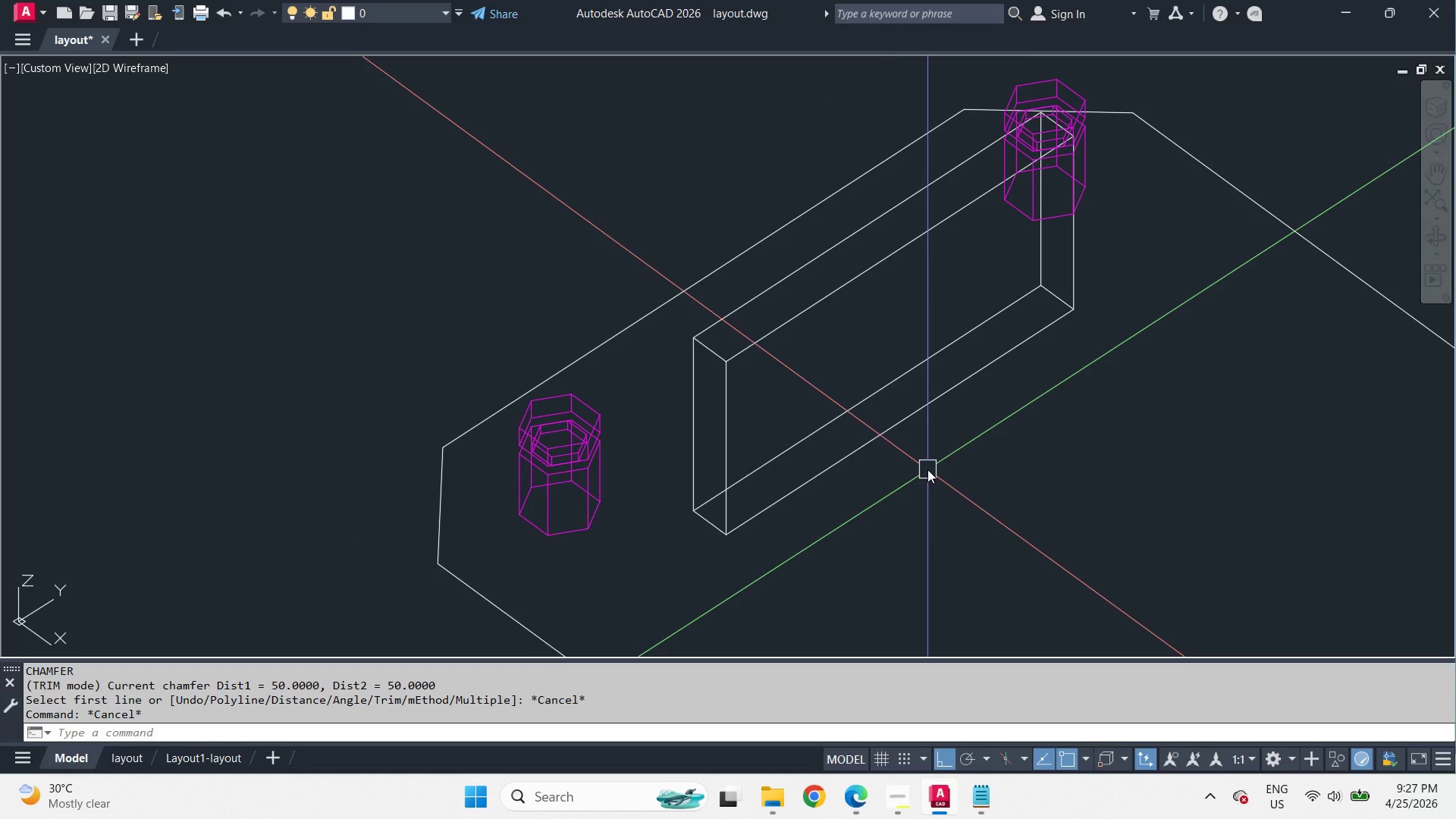 
scroll: coordinate [706, 534], scroll_direction: up, amount: 2.0
 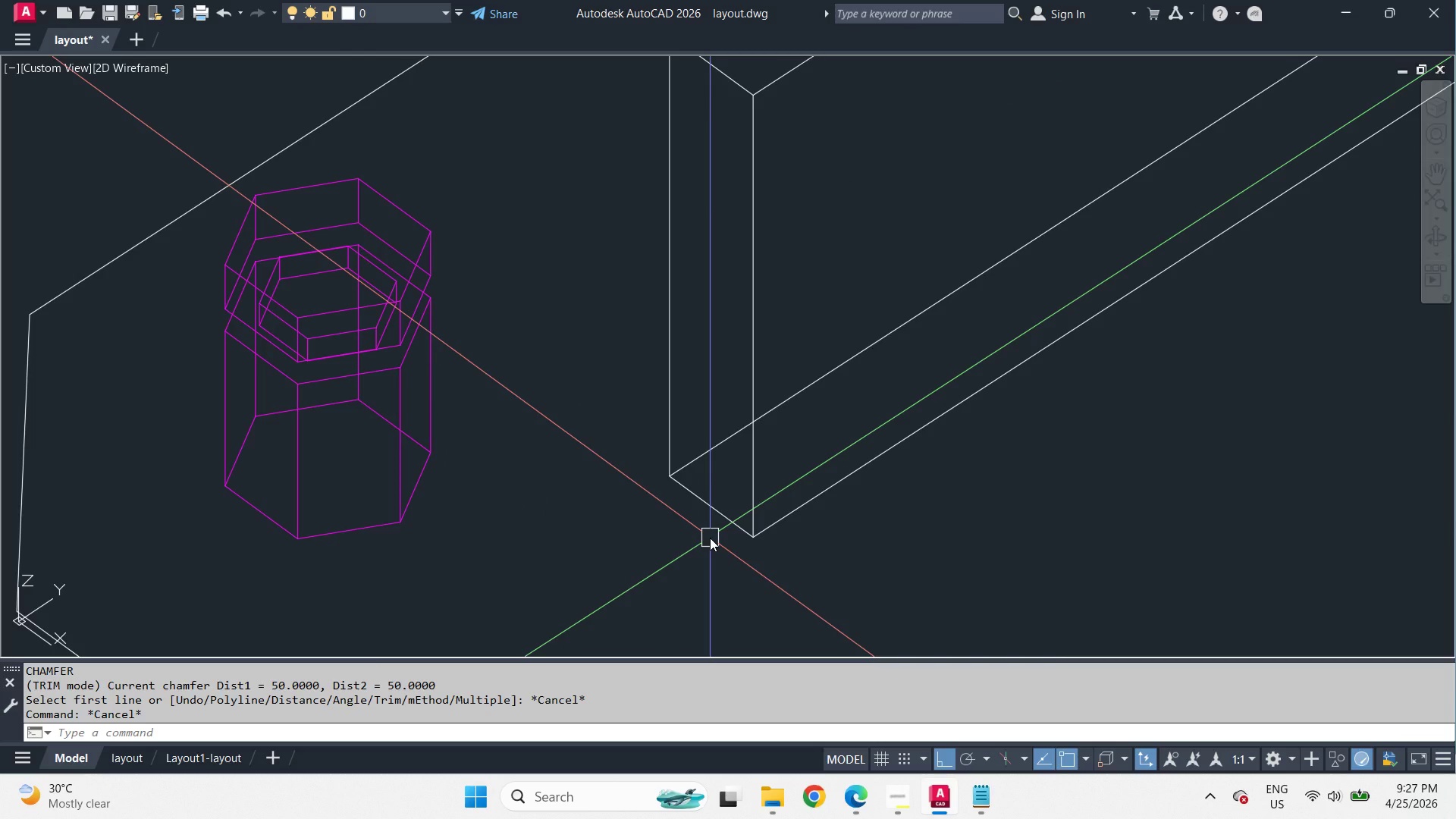 
scroll: coordinate [710, 538], scroll_direction: down, amount: 1.0
 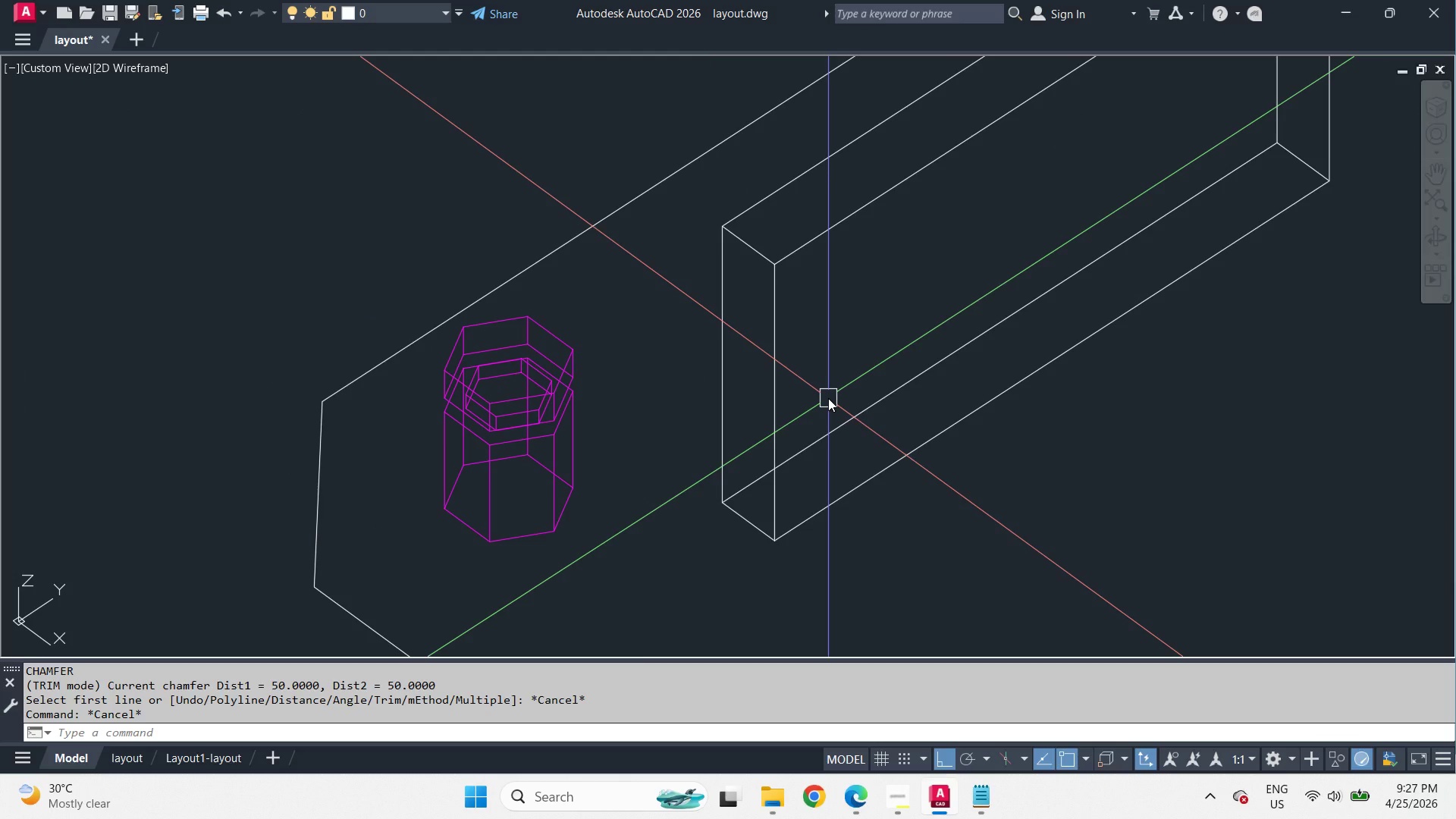 
key(L)
 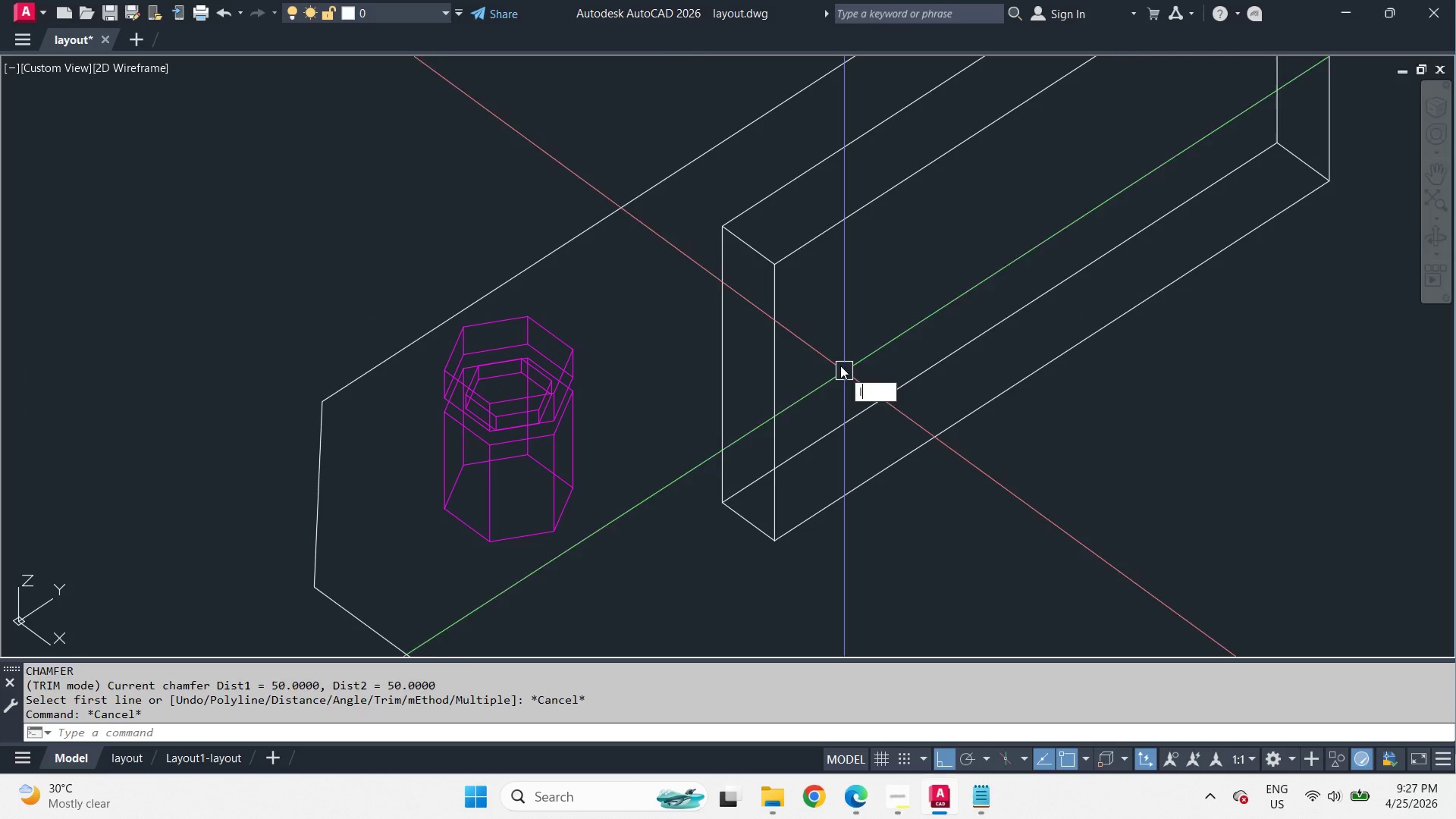 
key(Space)
 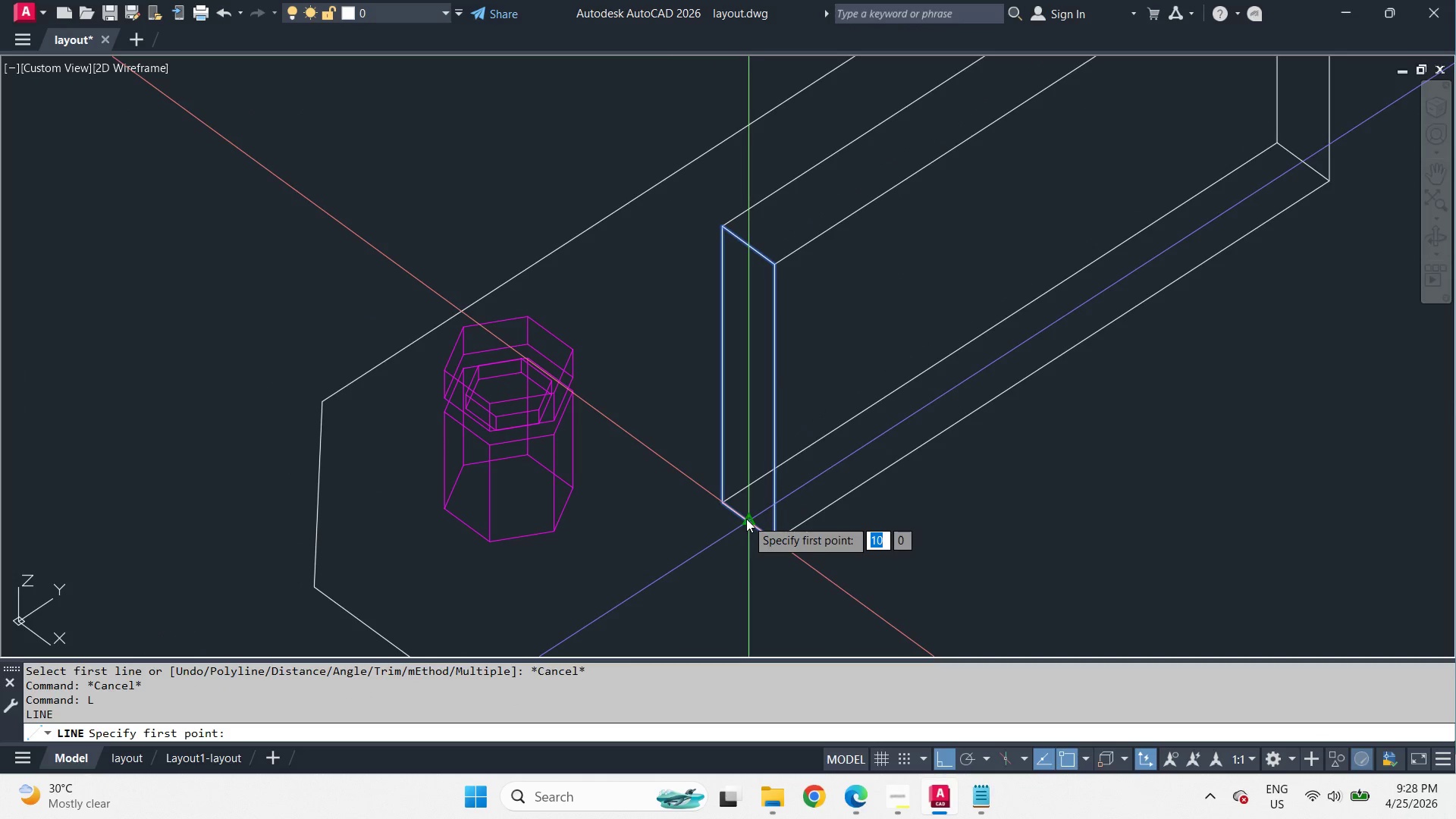 
wait(10.27)
 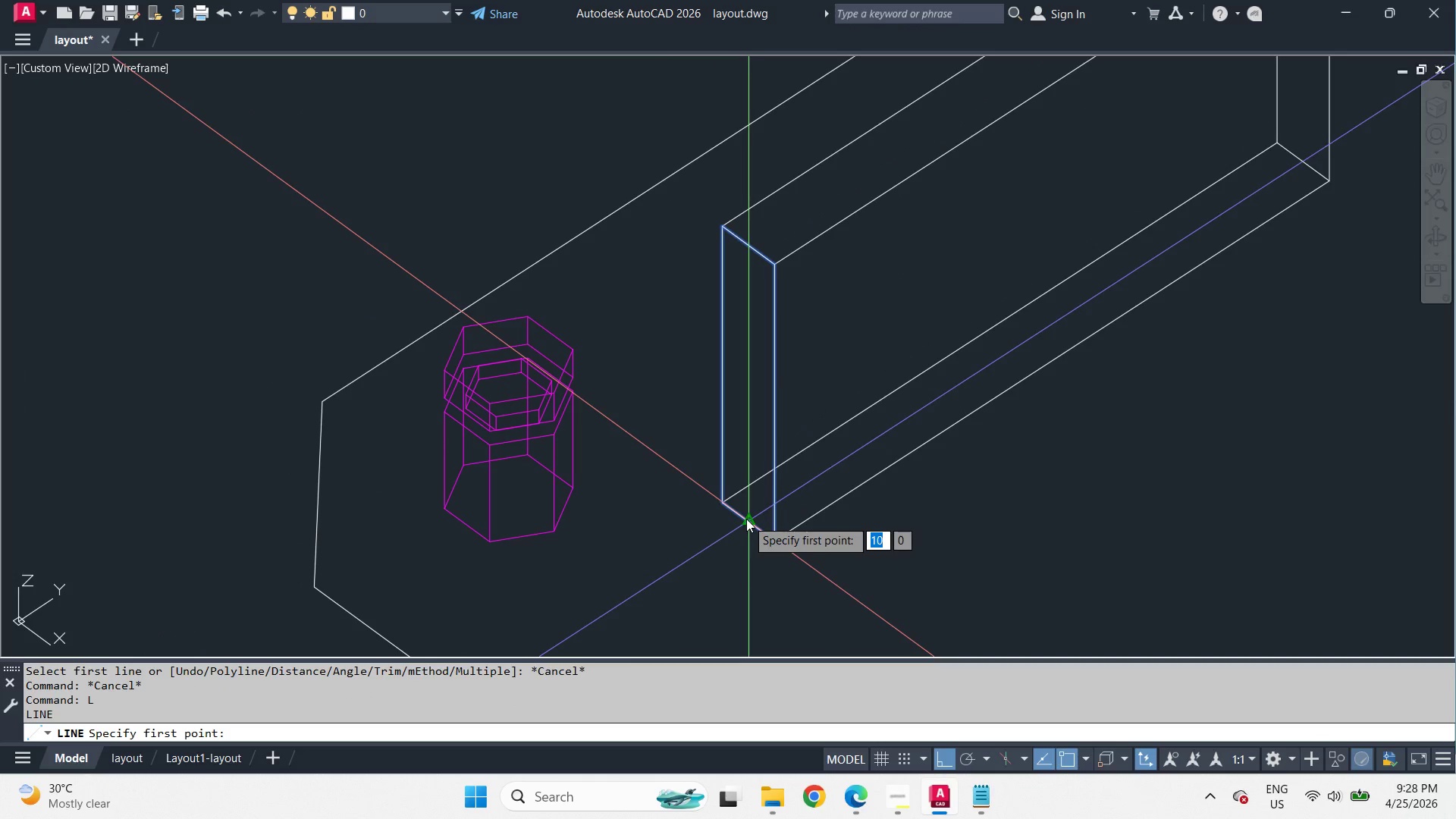 
key(Numpad2)
 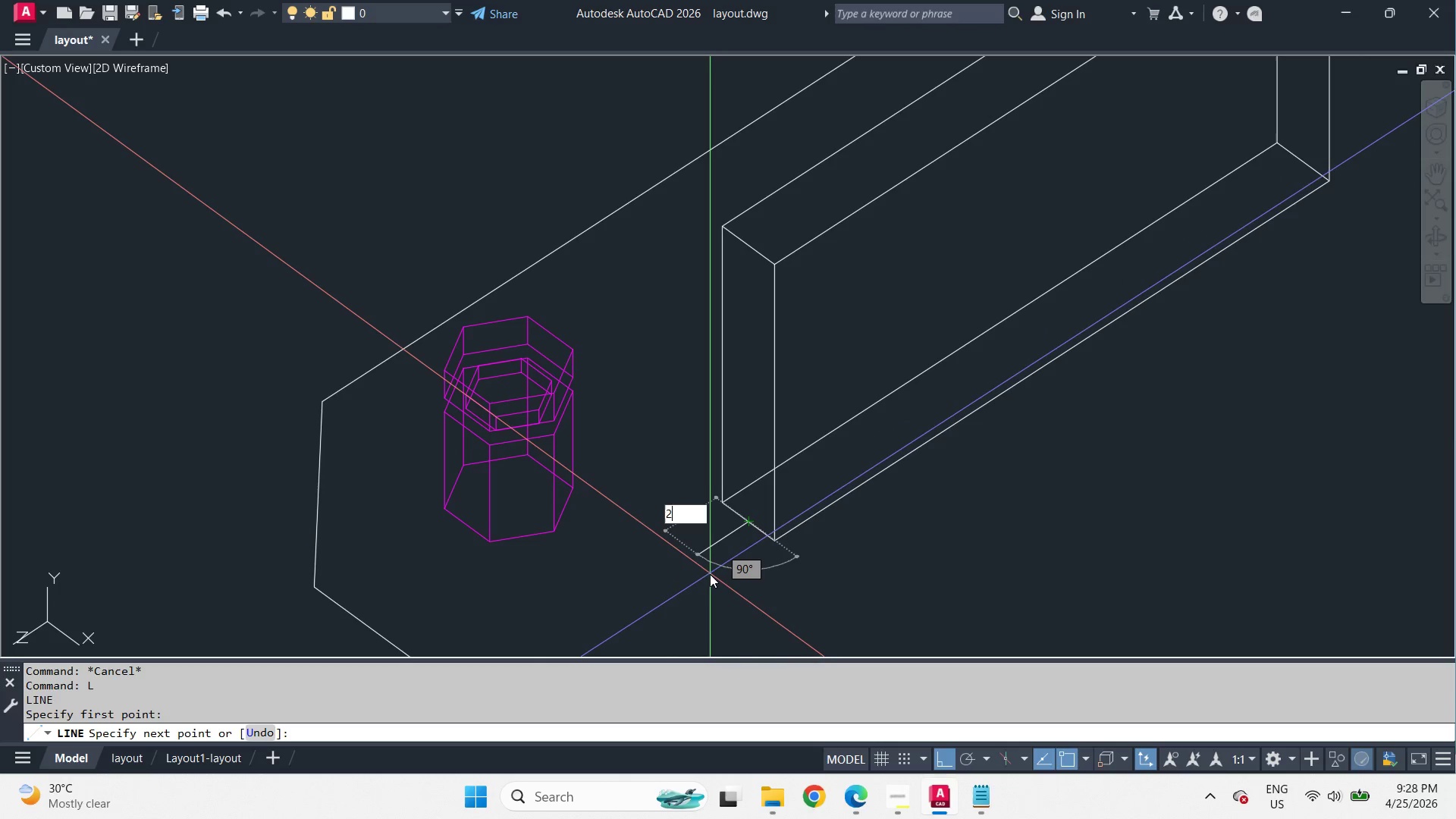 
key(Numpad0)
 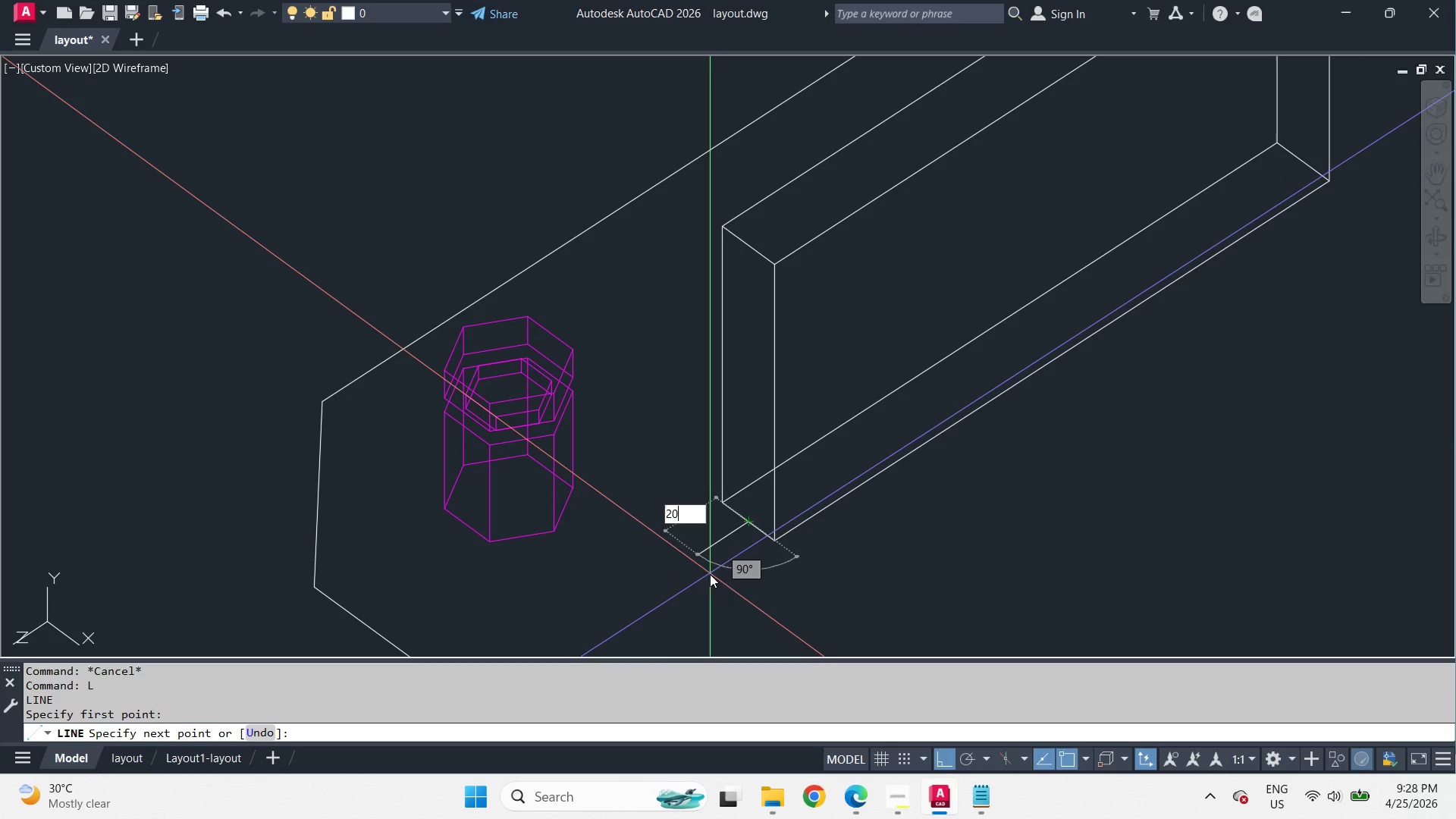 
key(NumpadEnter)
 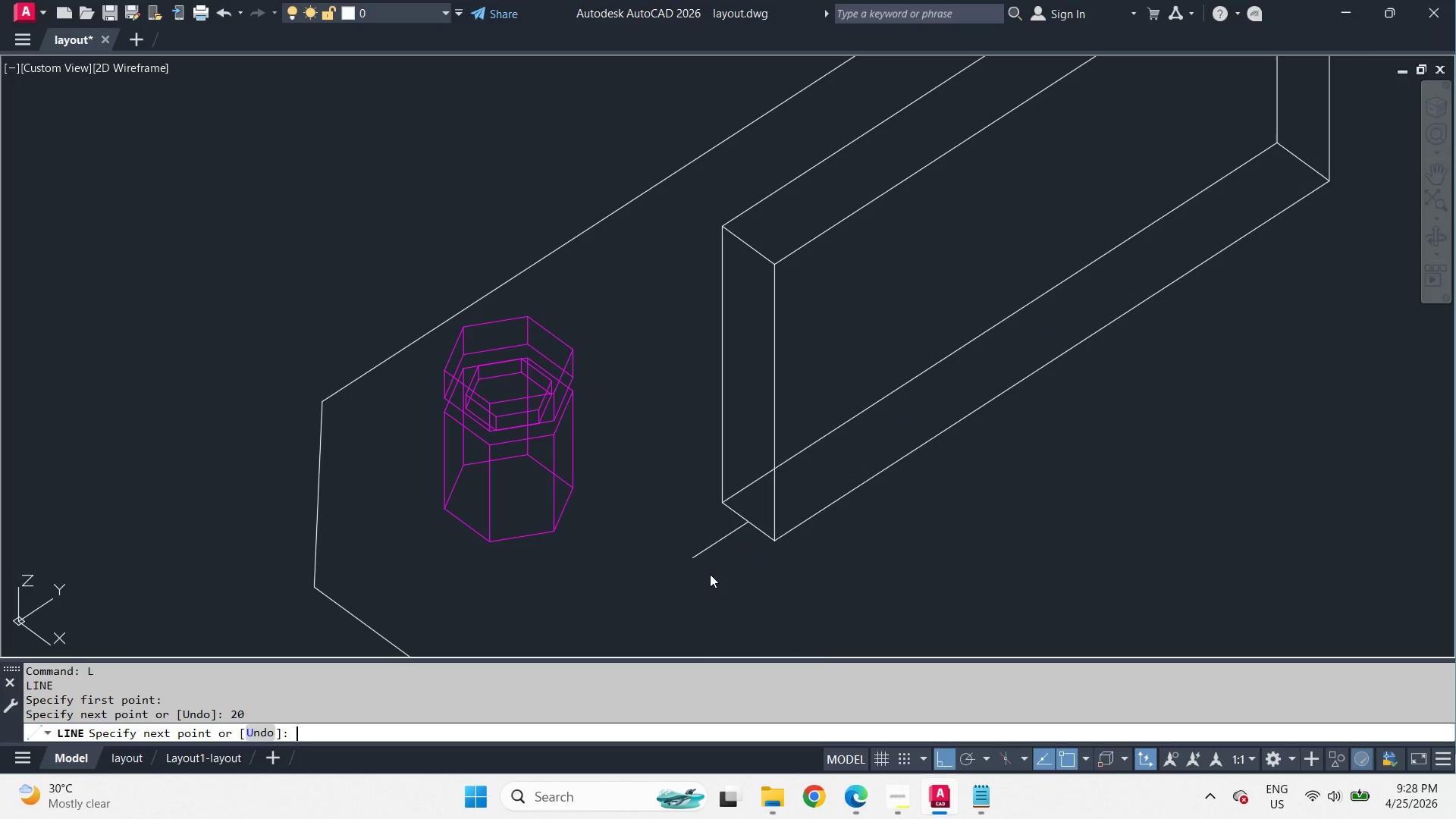 
key(Space)
 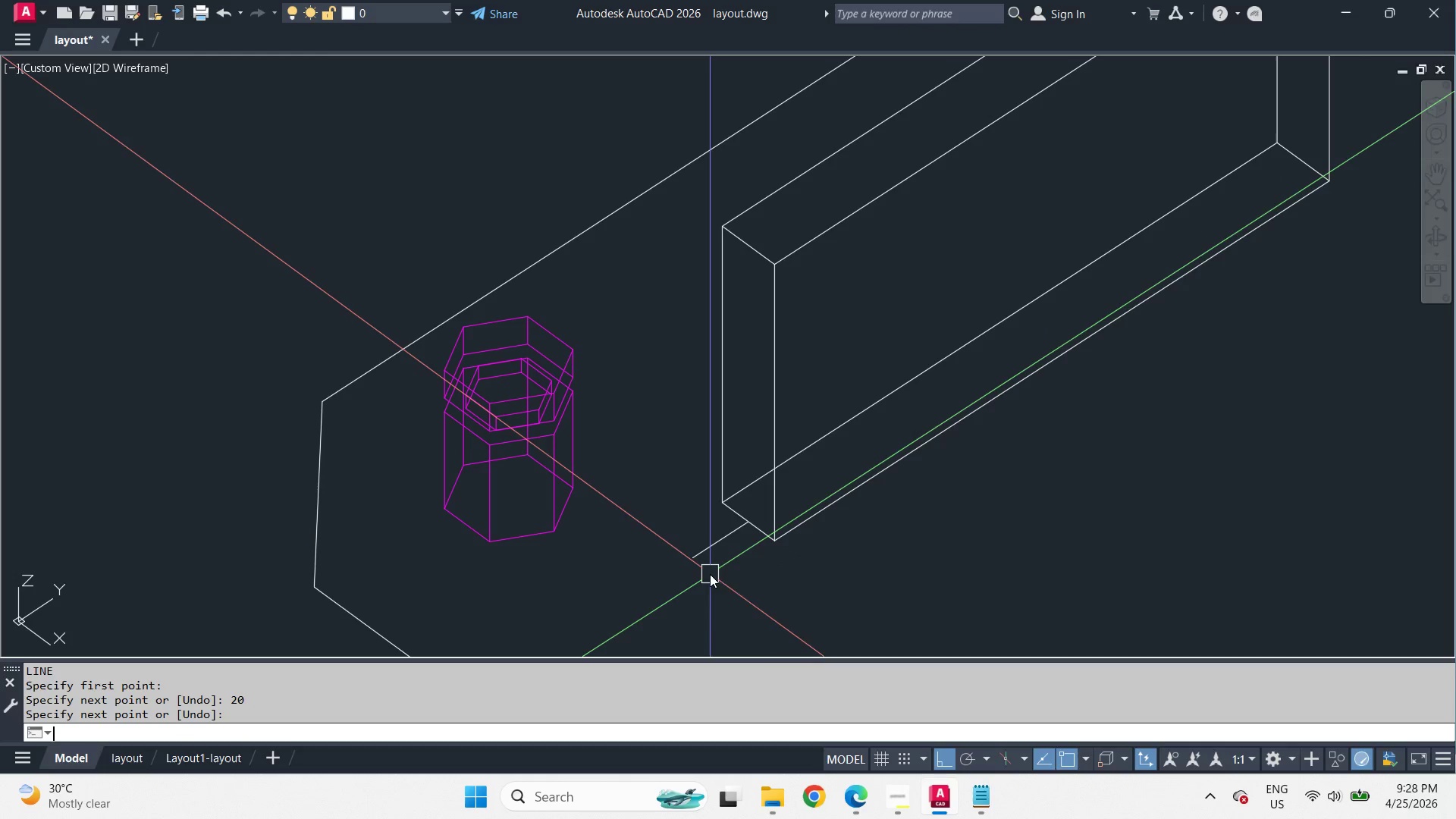 
key(C)
 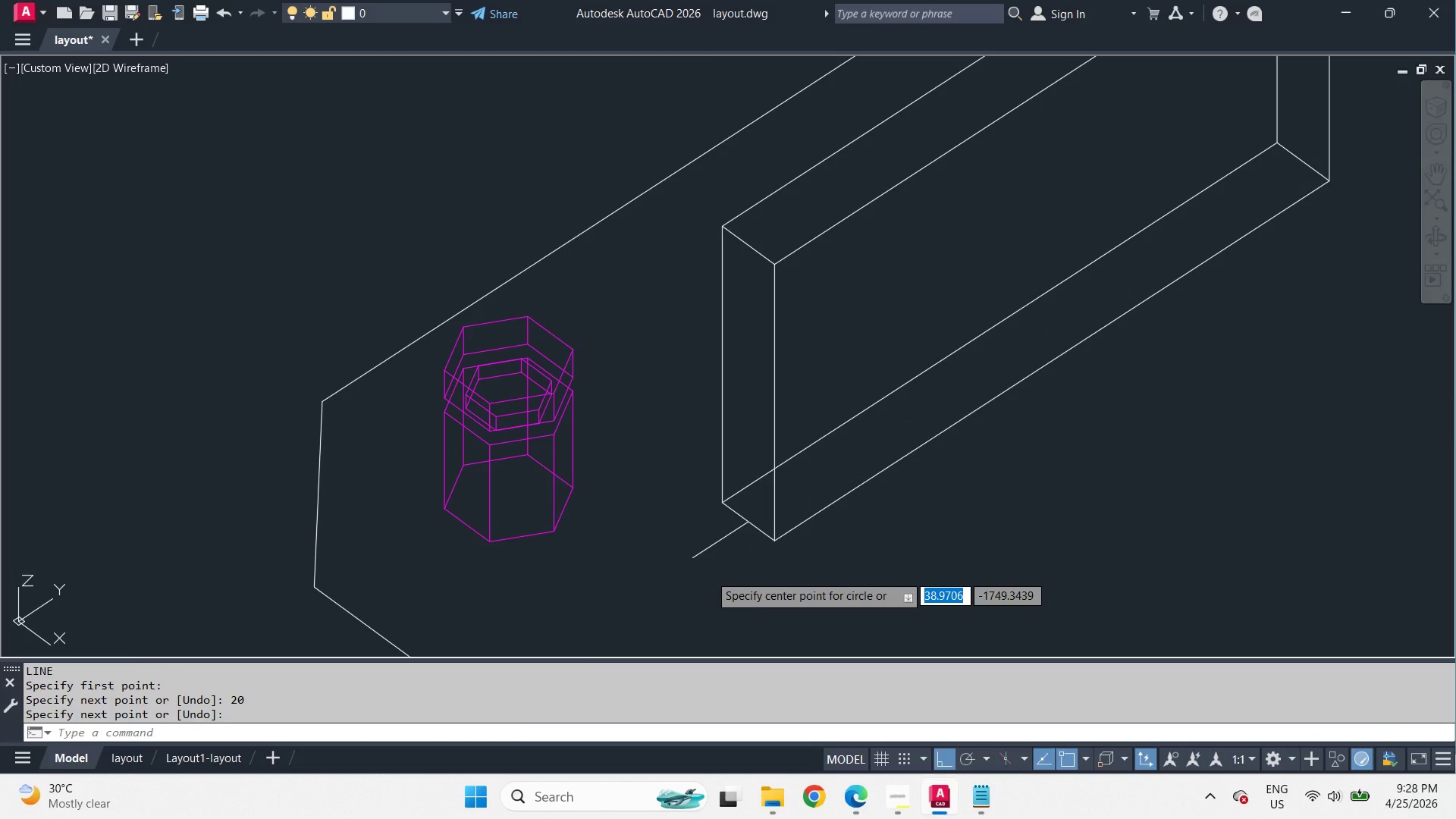 
key(Space)
 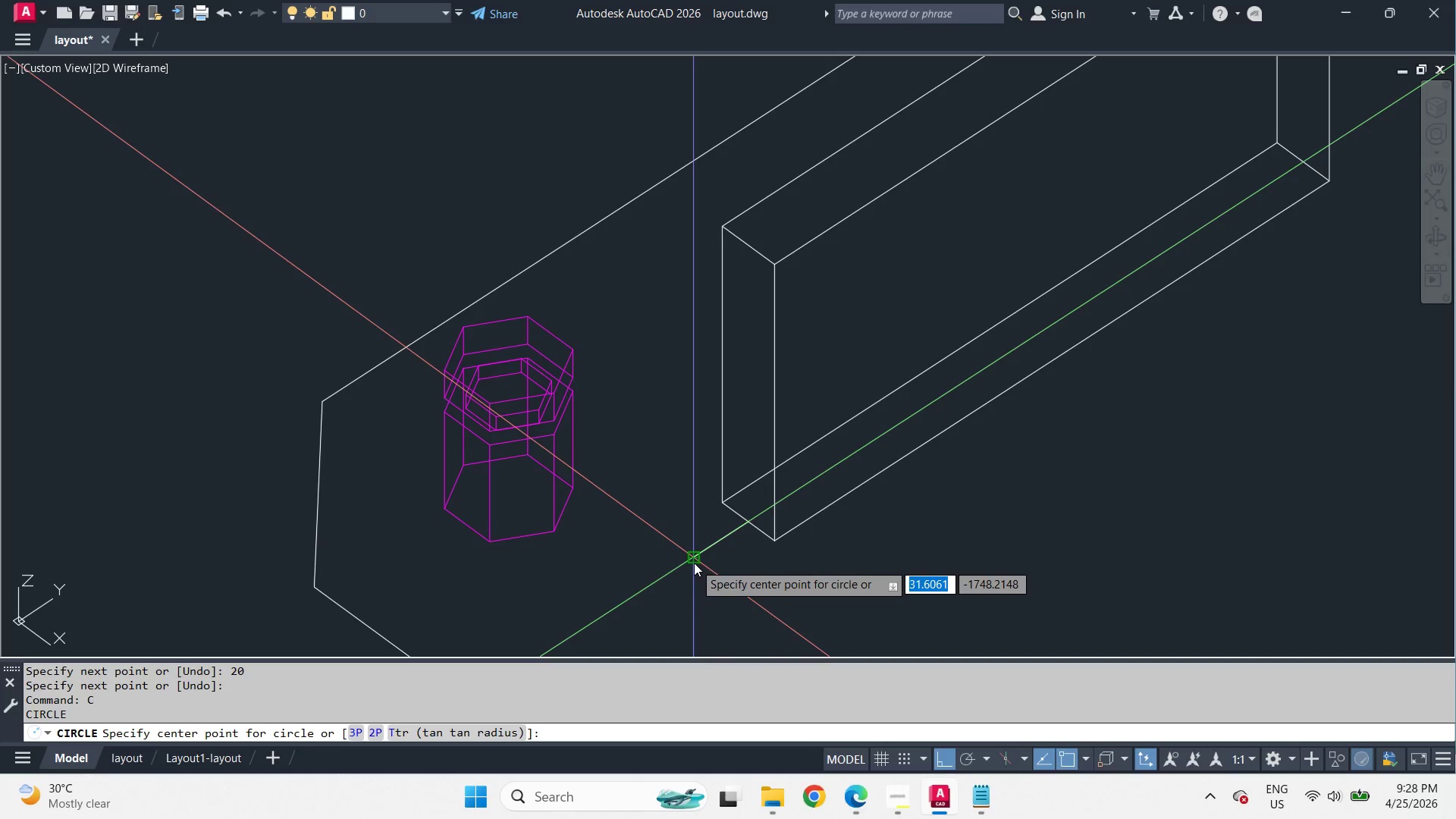 
left_click_drag(start_coordinate=[694, 563], to_coordinate=[706, 574])
 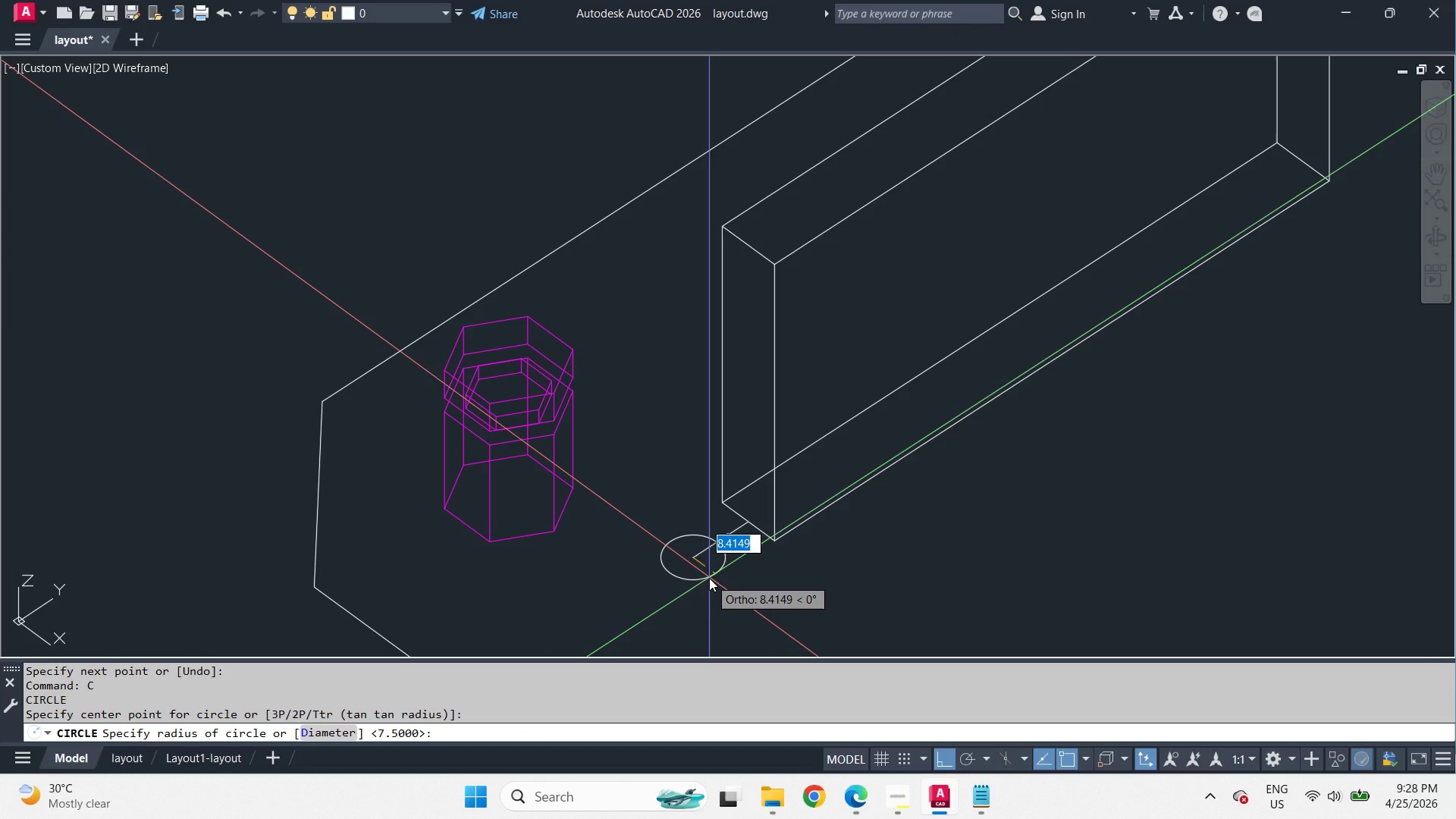 
hold_key(key=5, duration=22.5)
 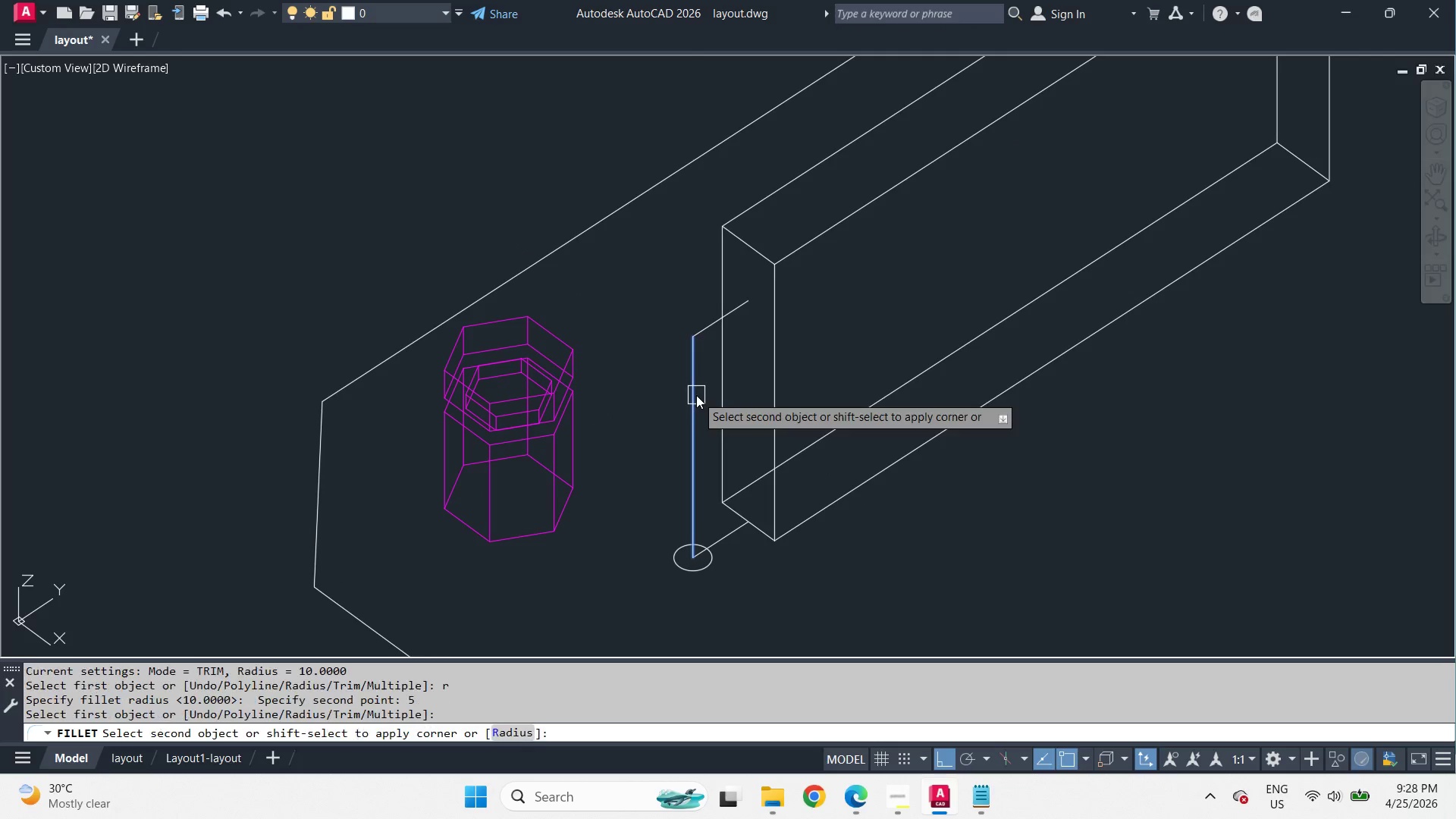 
key(Space)
 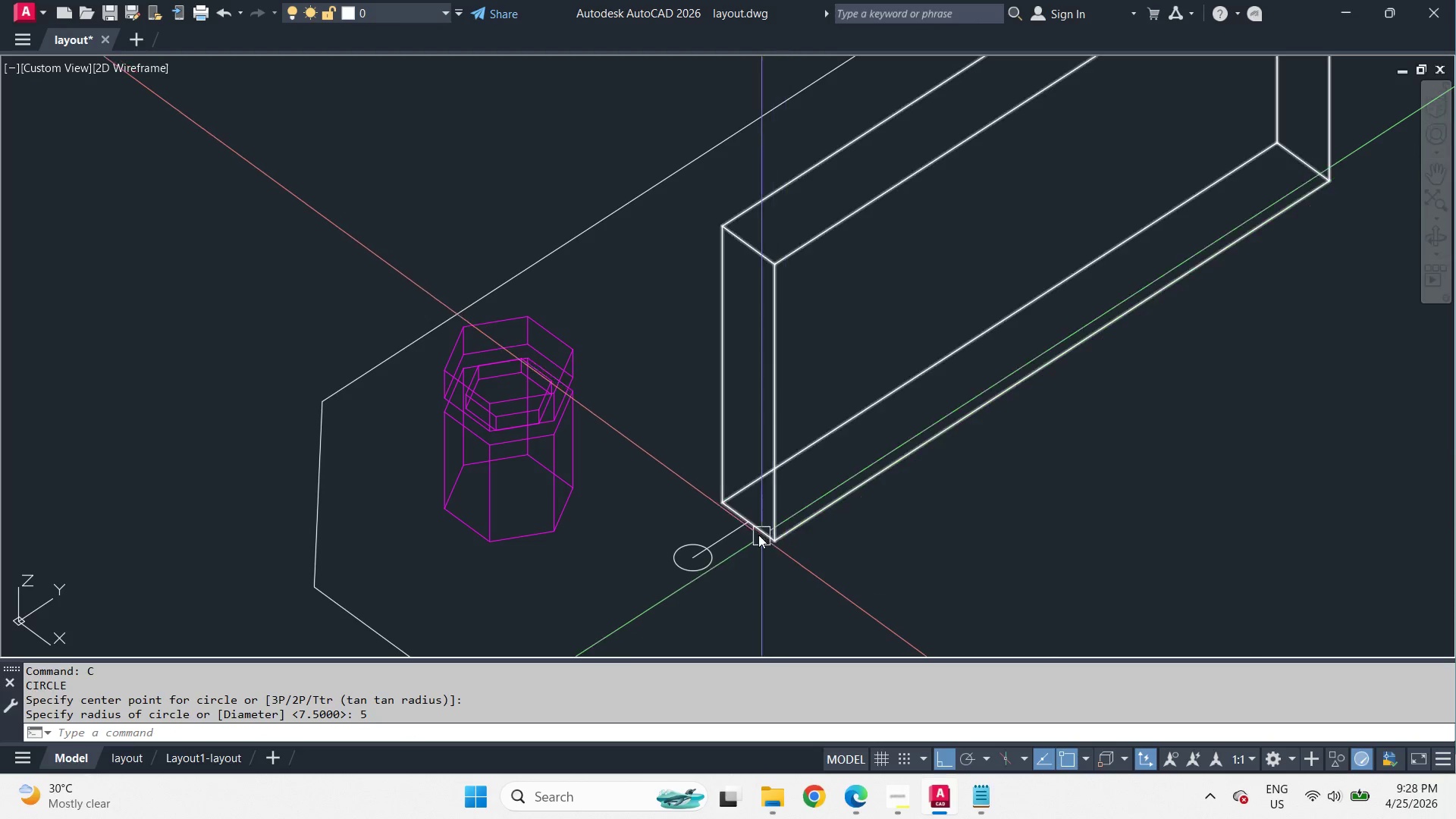 
left_click([728, 534])
 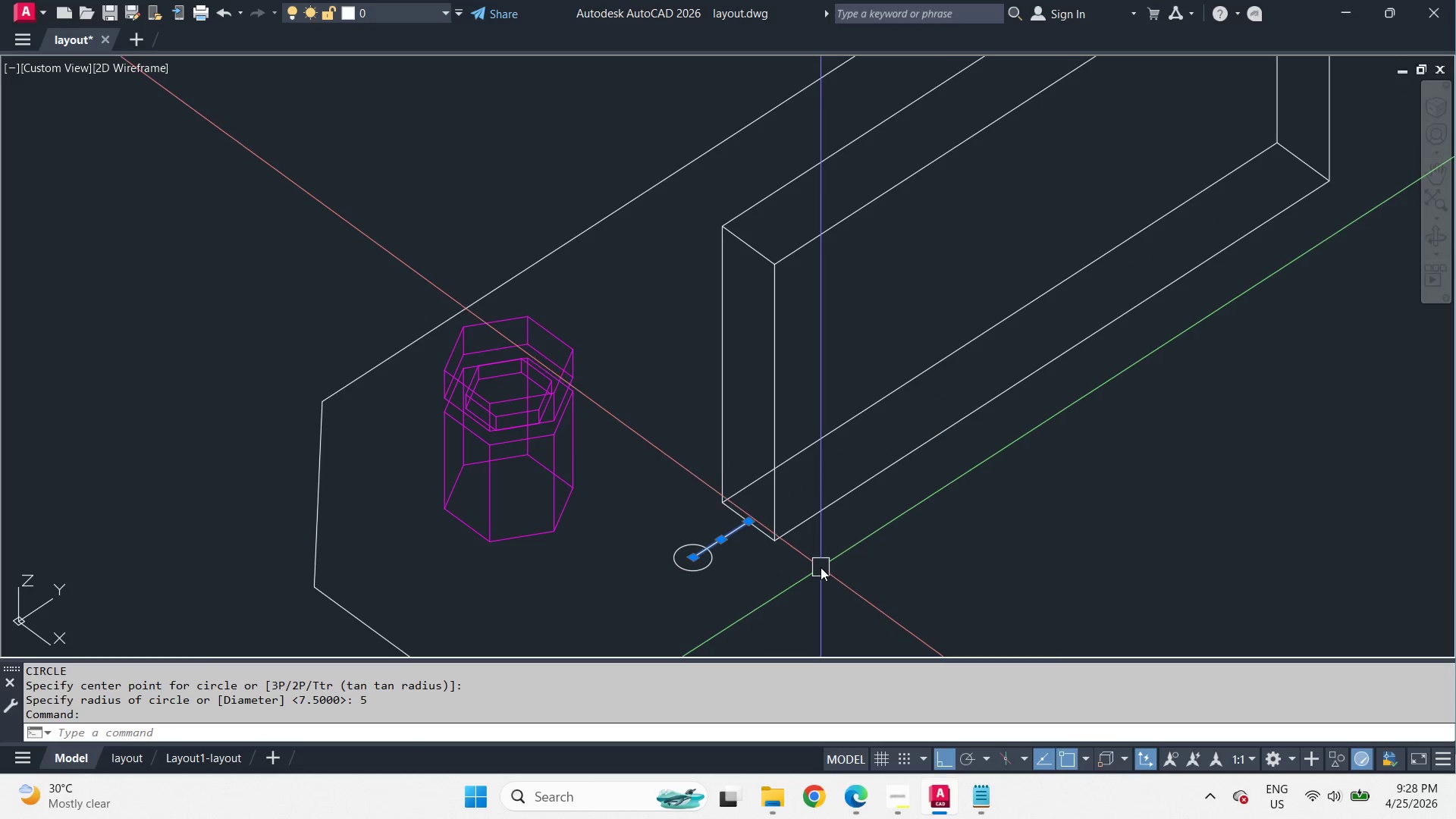 
type(co )
 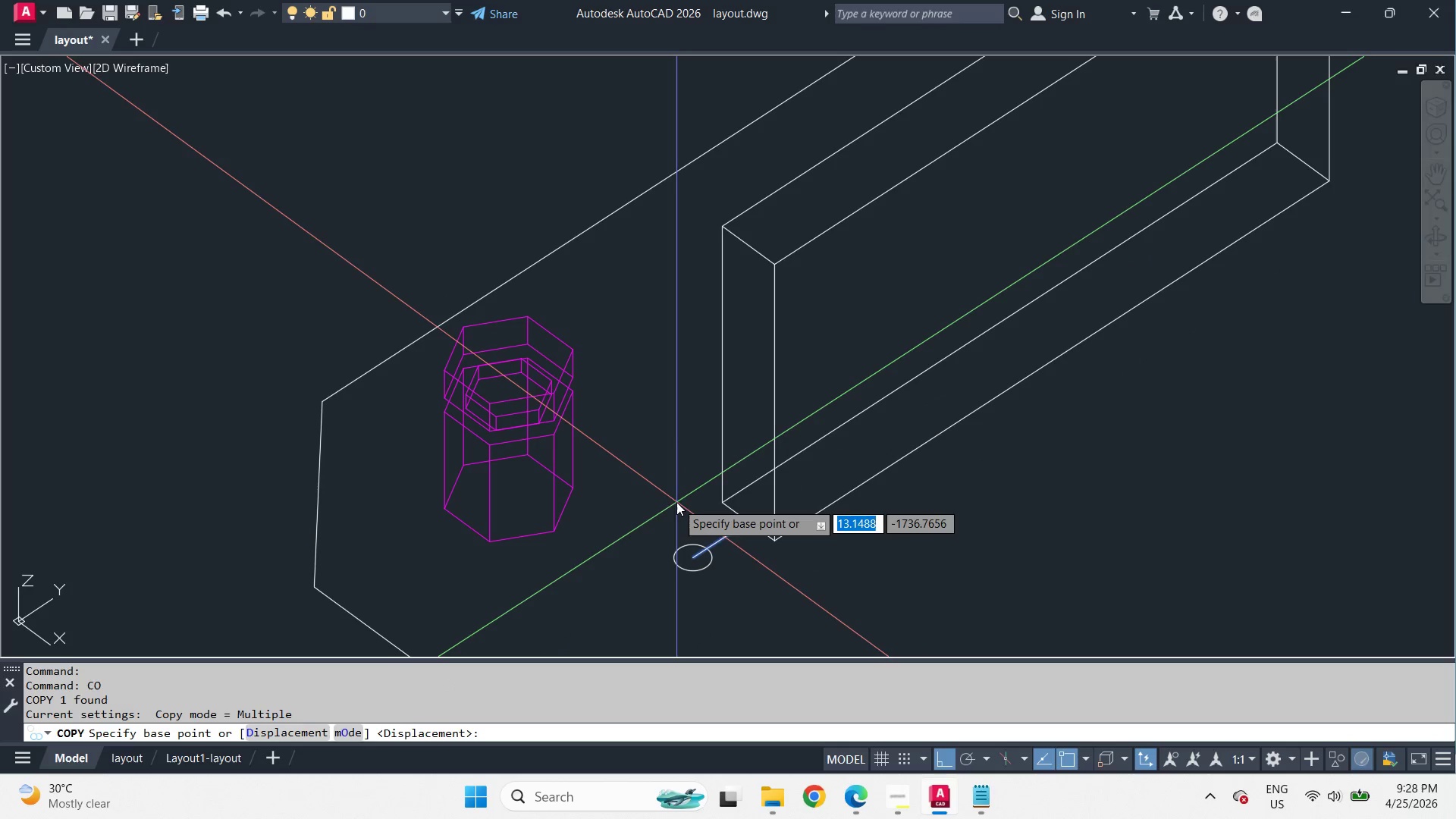 
left_click_drag(start_coordinate=[676, 502], to_coordinate=[678, 470])
 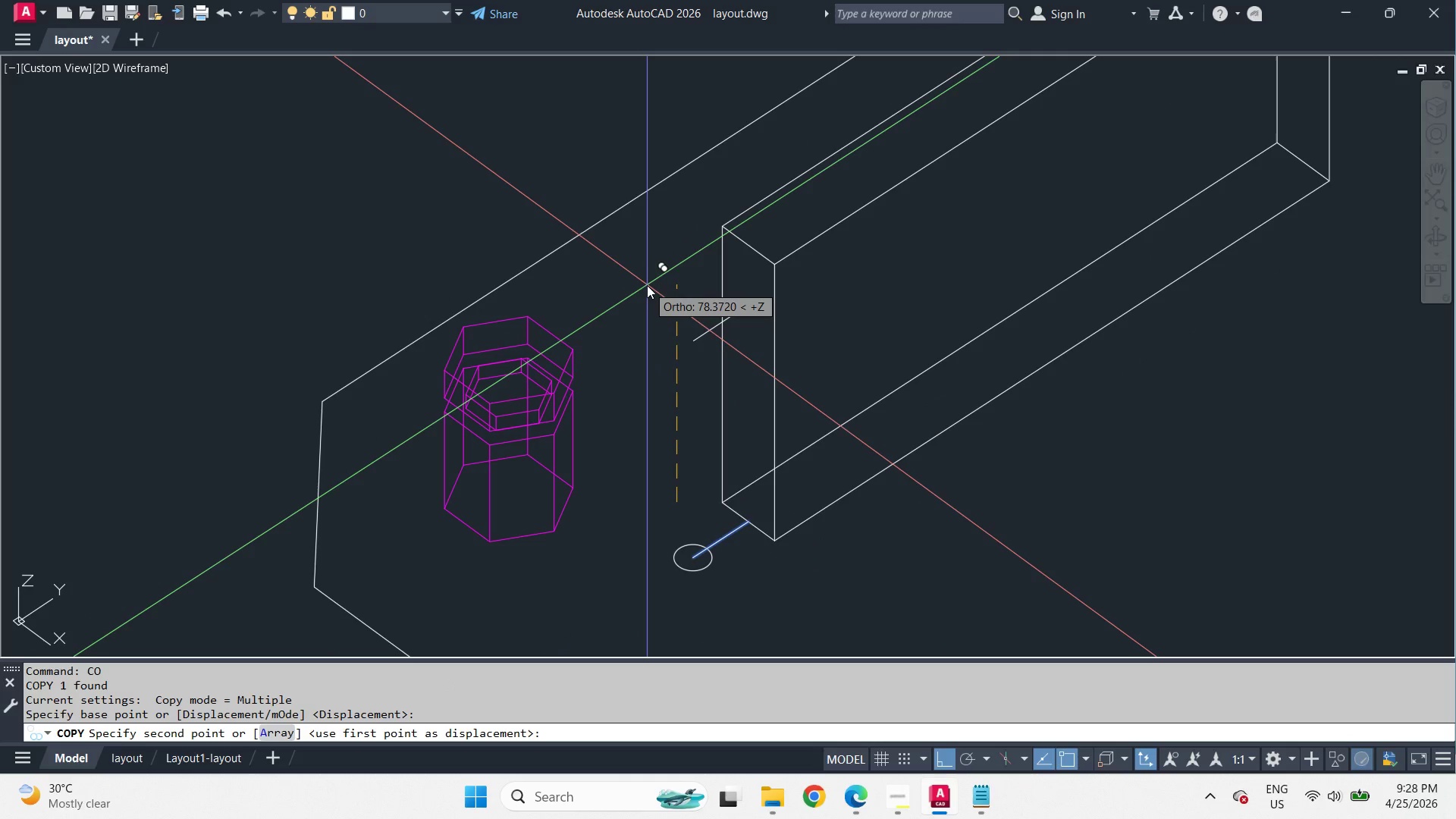 
key(Numpad8)
 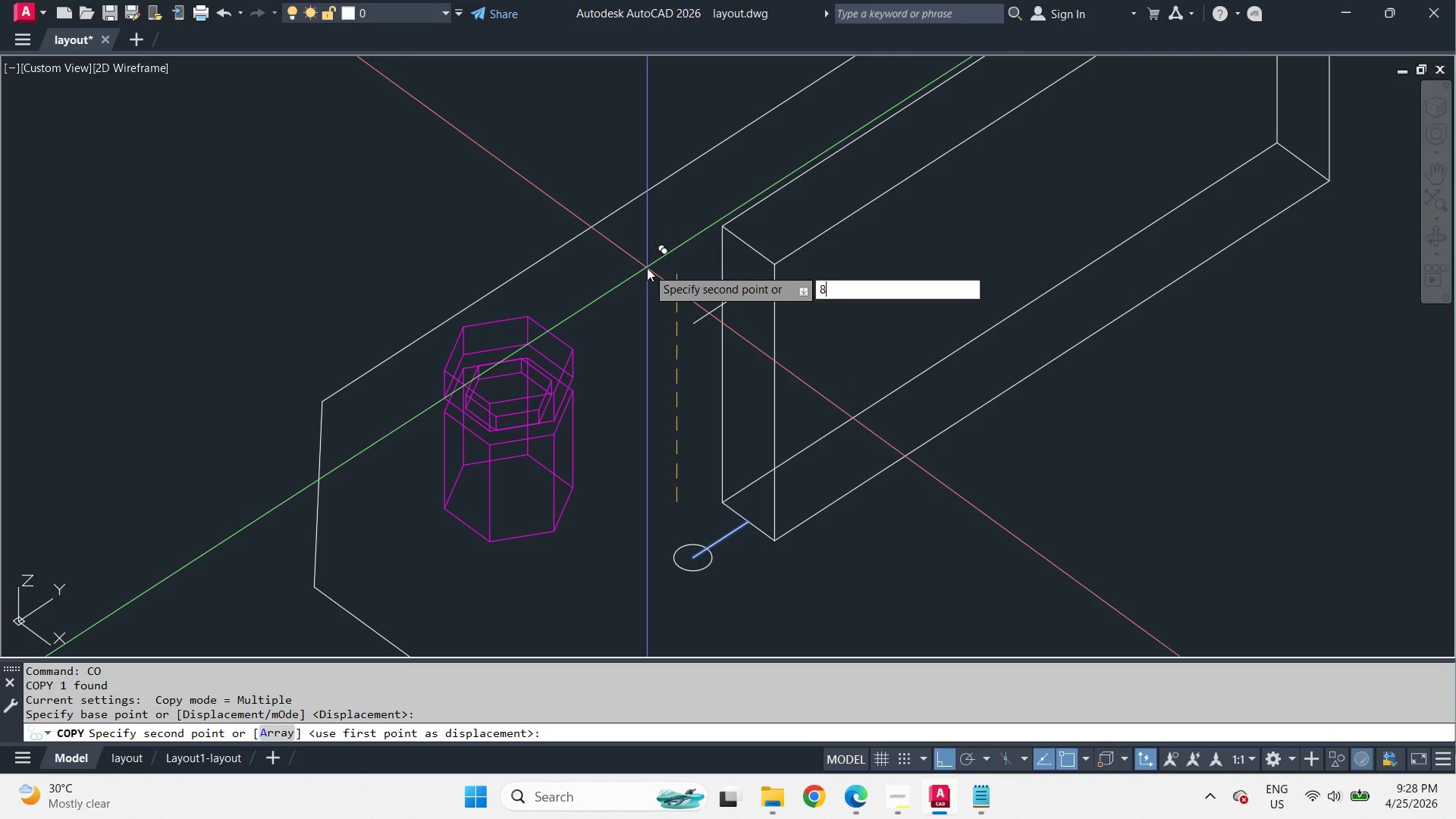 
key(Numpad0)
 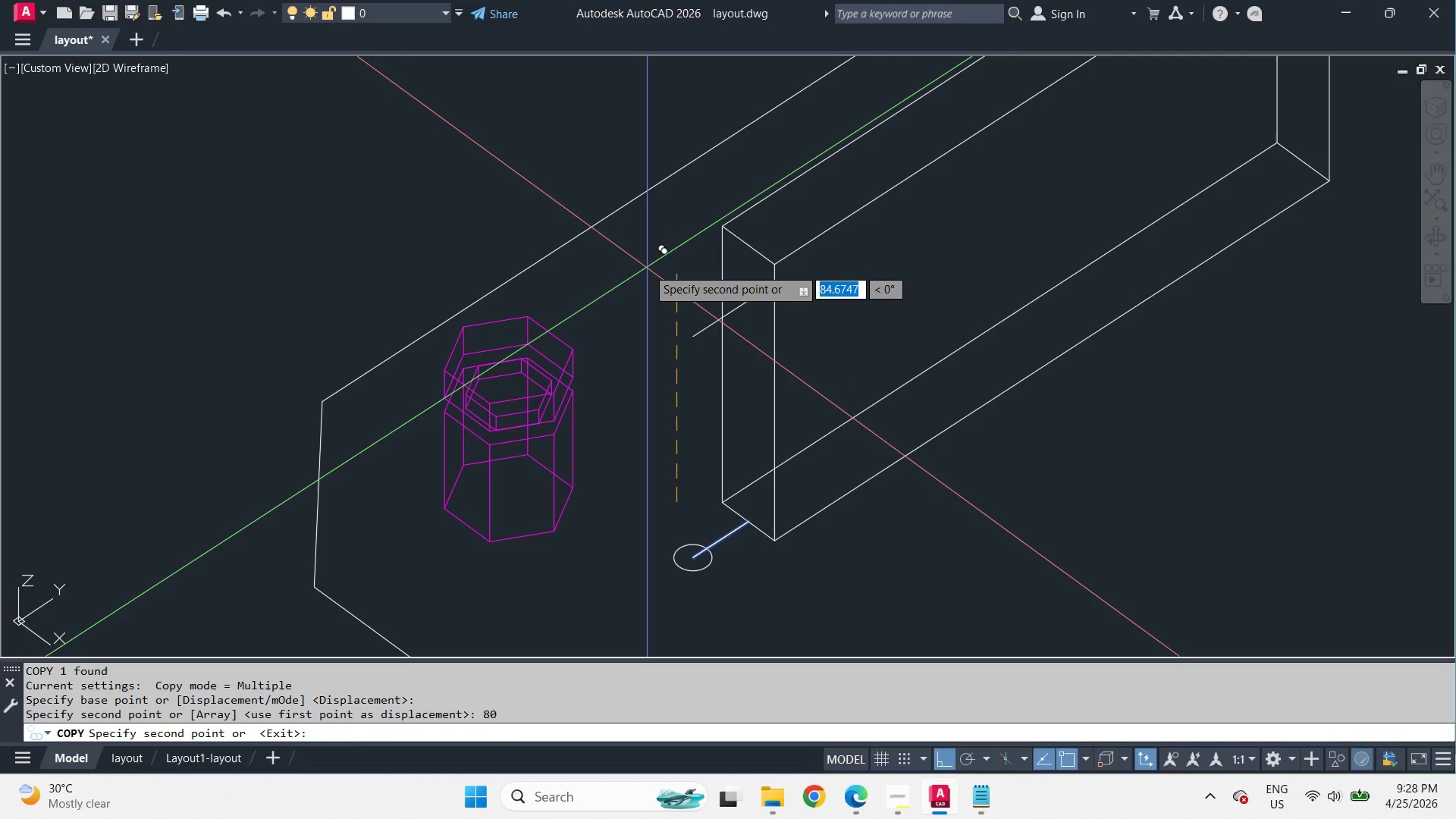 
key(NumpadEnter)
 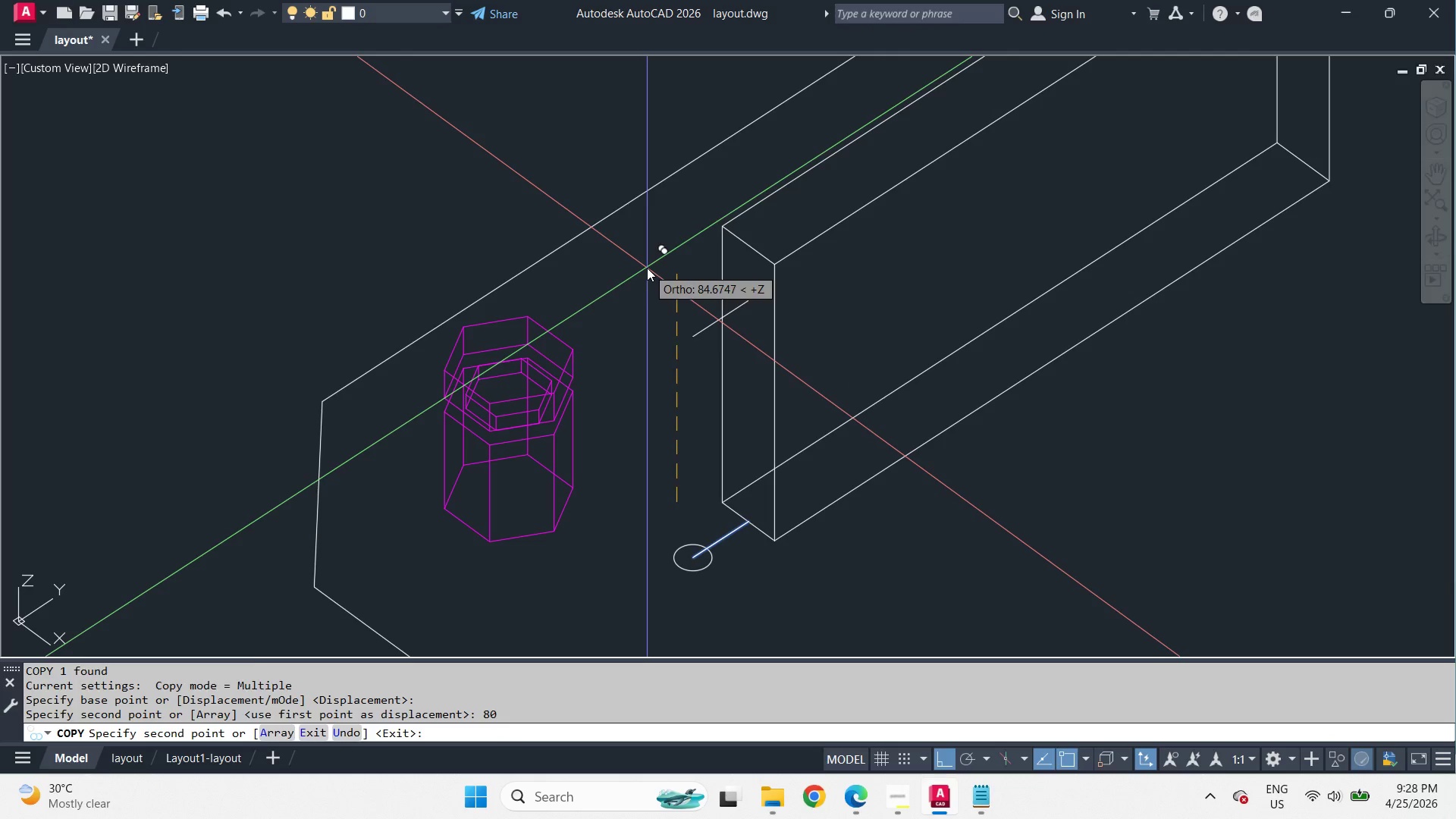 
key(Space)
 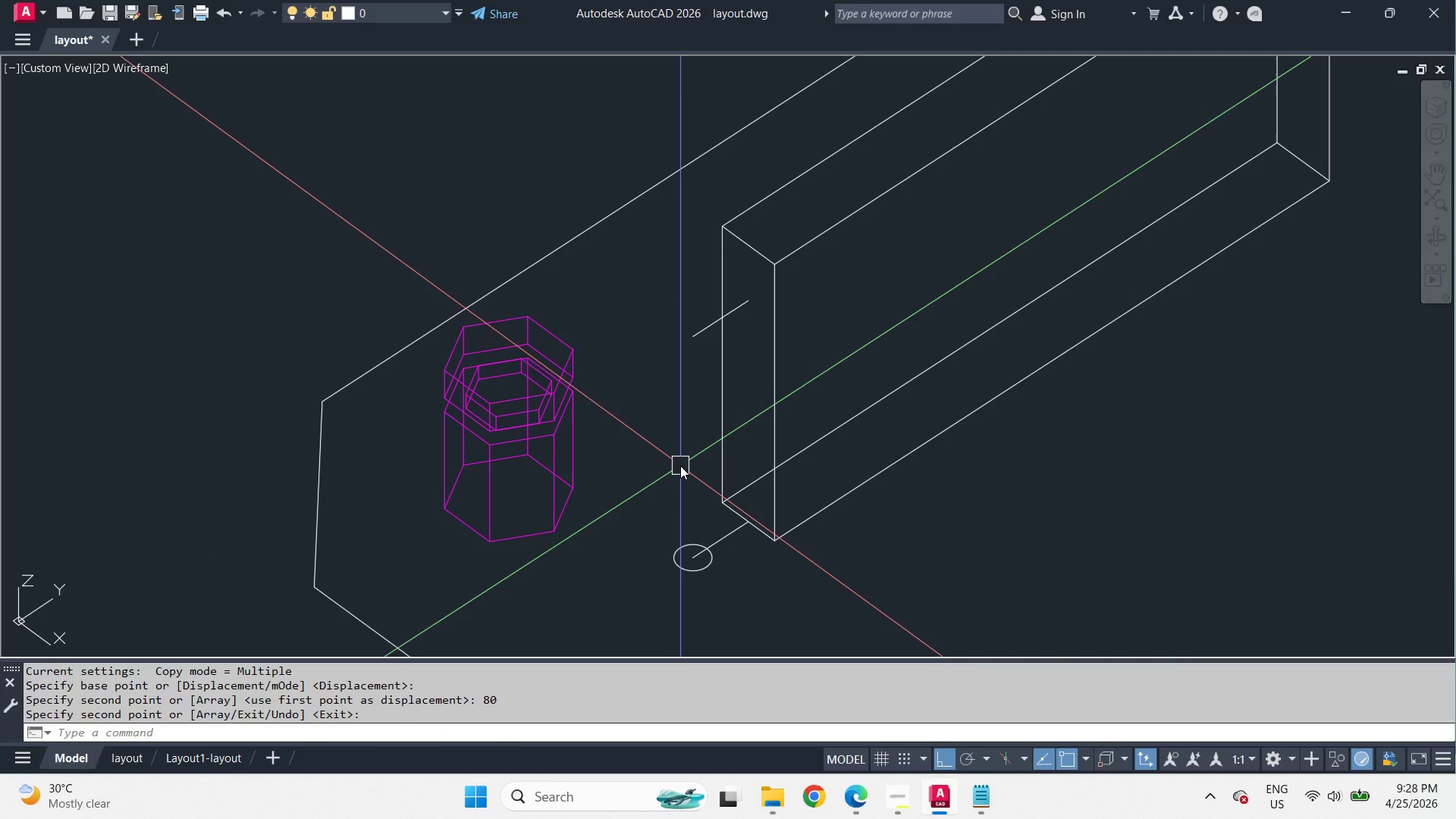 
key(L)
 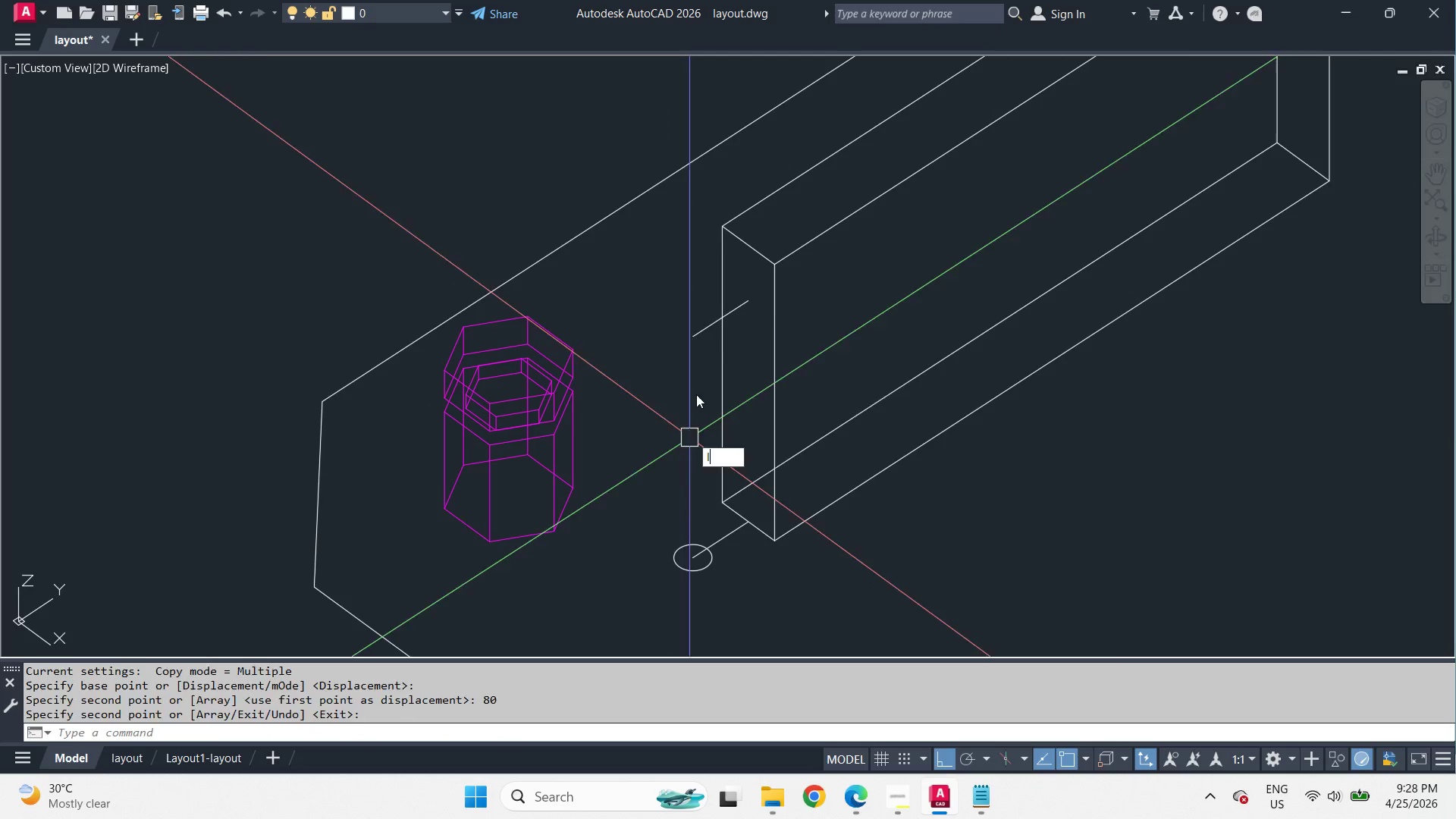 
key(Space)
 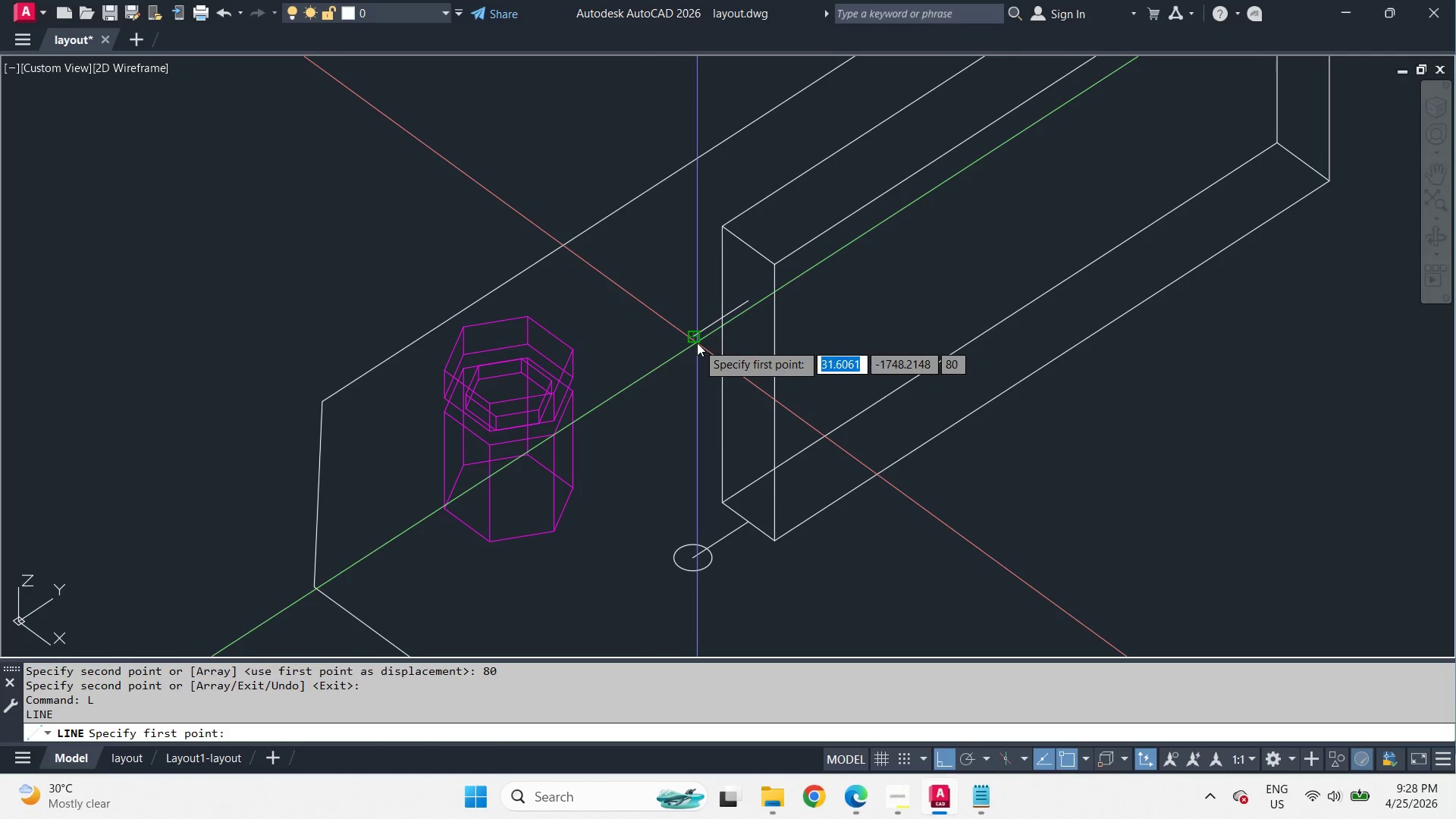 
left_click_drag(start_coordinate=[697, 343], to_coordinate=[697, 366])
 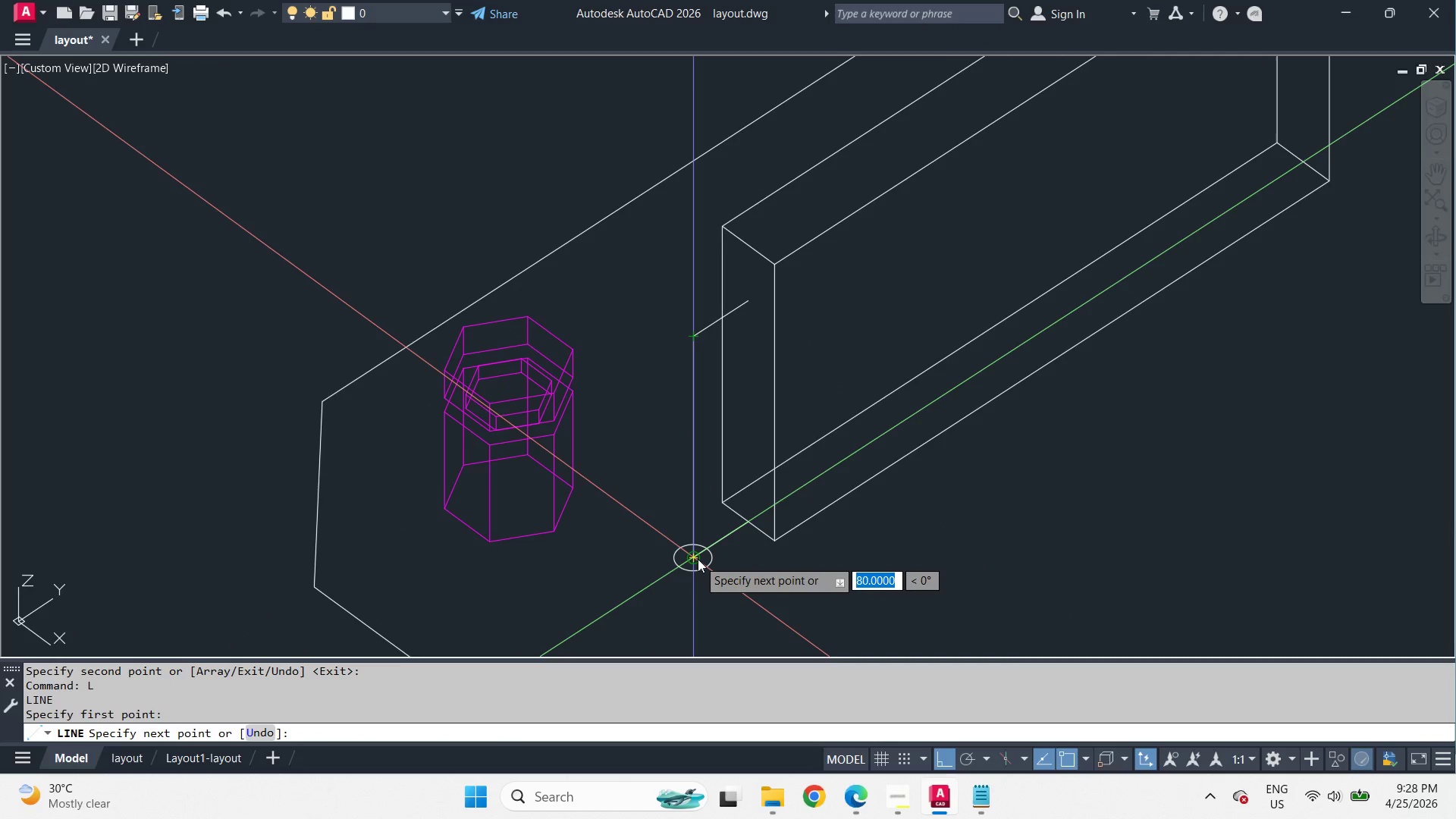 
left_click([698, 559])
 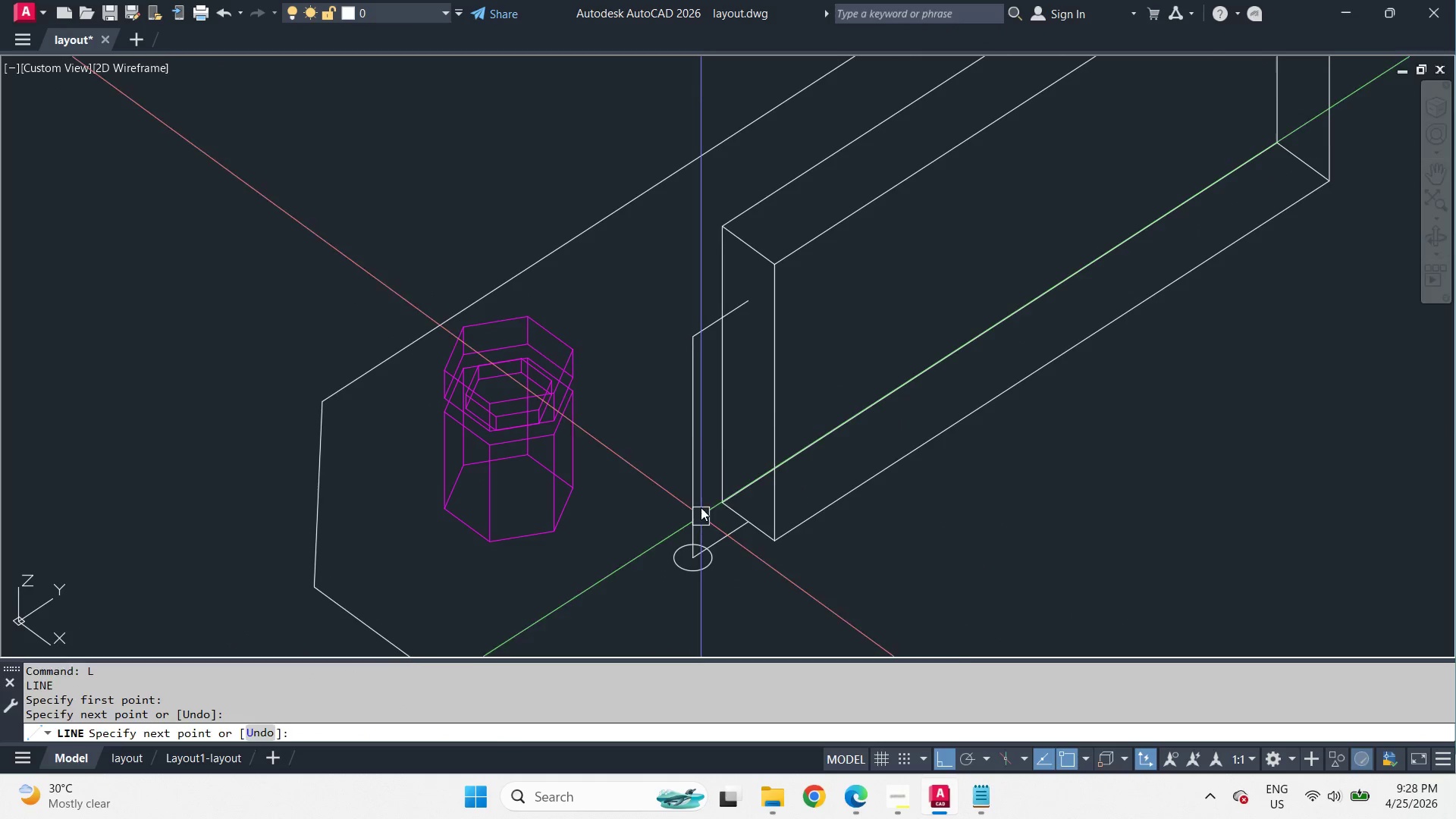 
key(Space)
 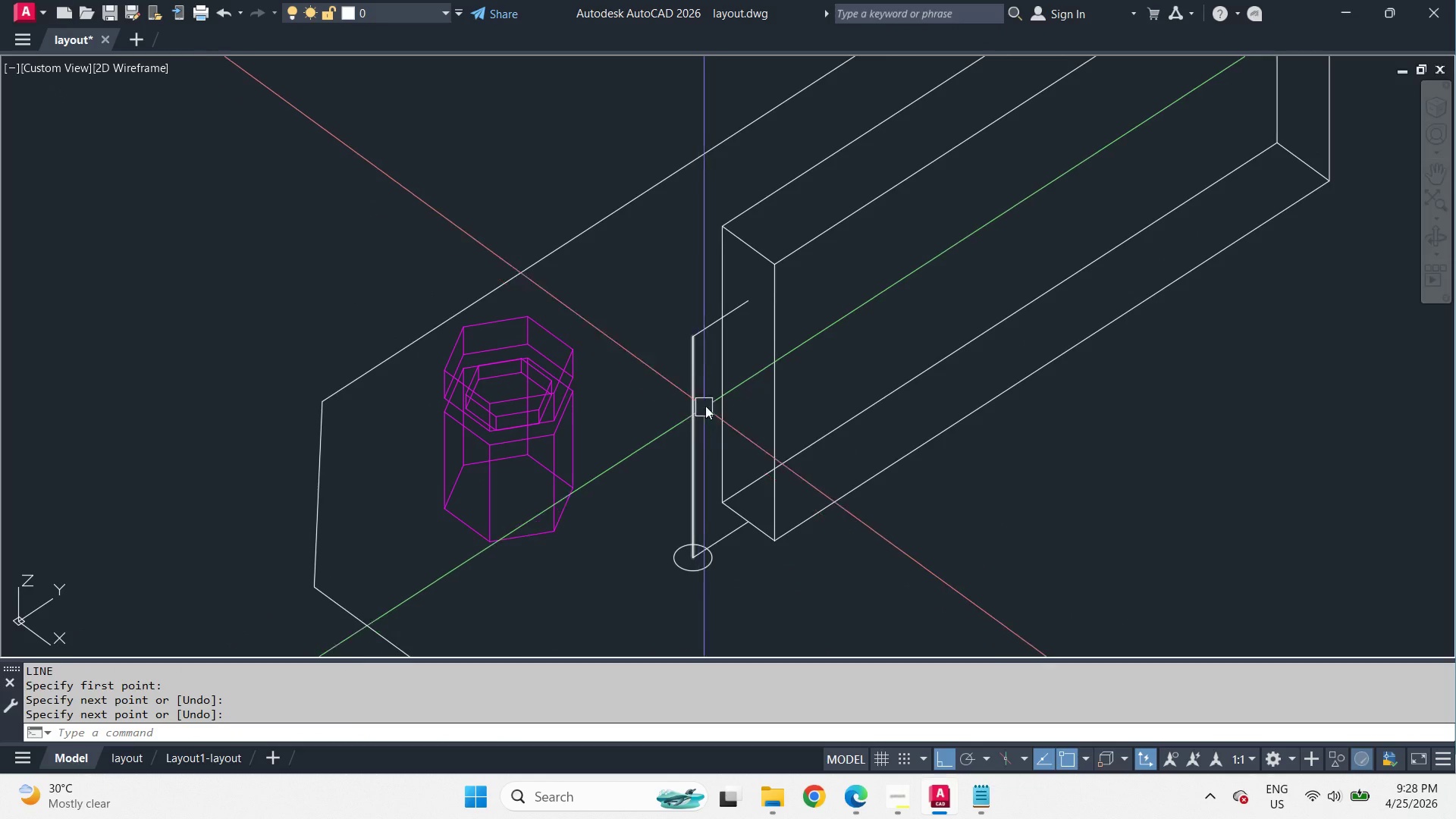 
key(F)
 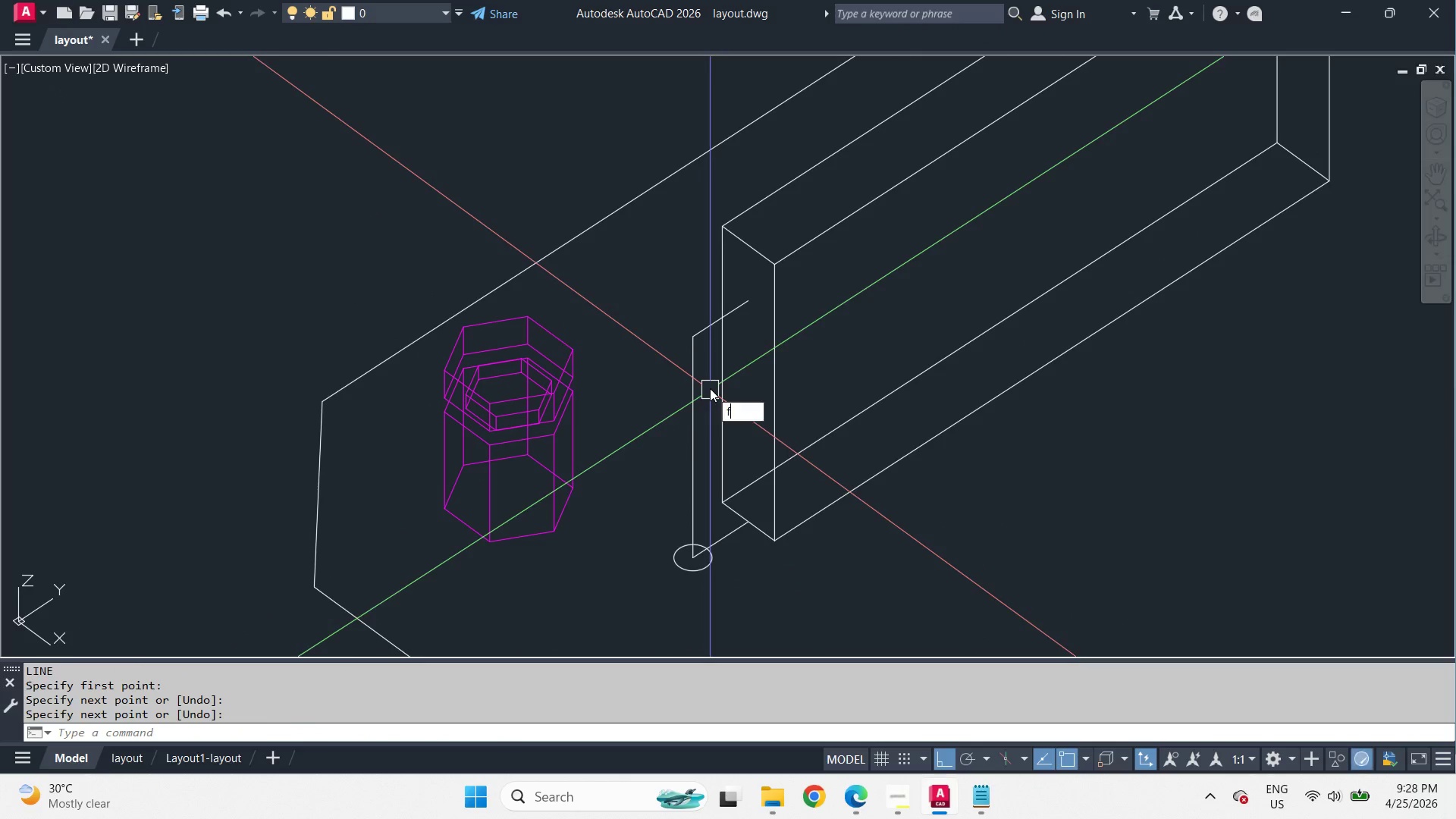 
key(Space)
 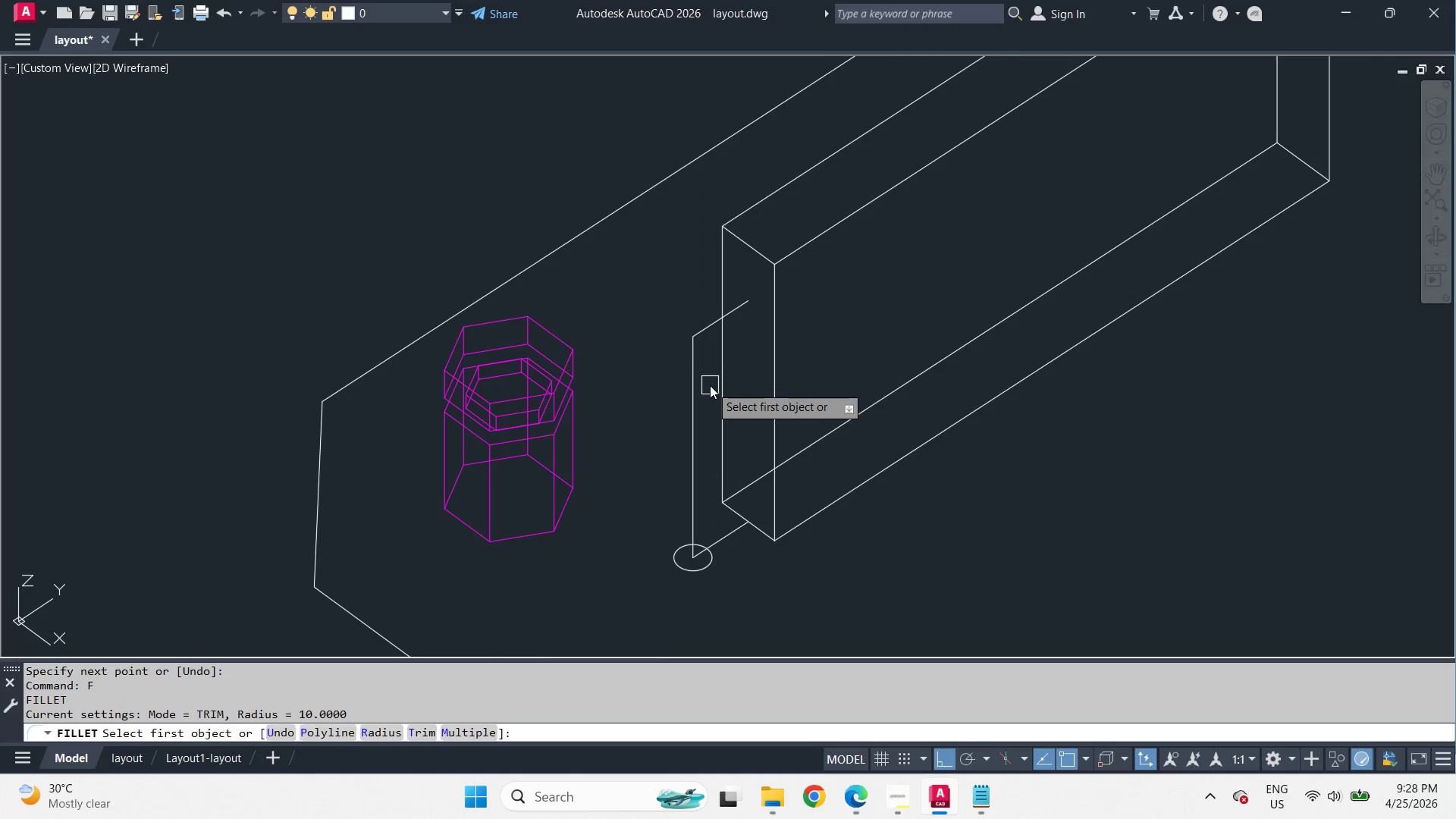 
key(R)
 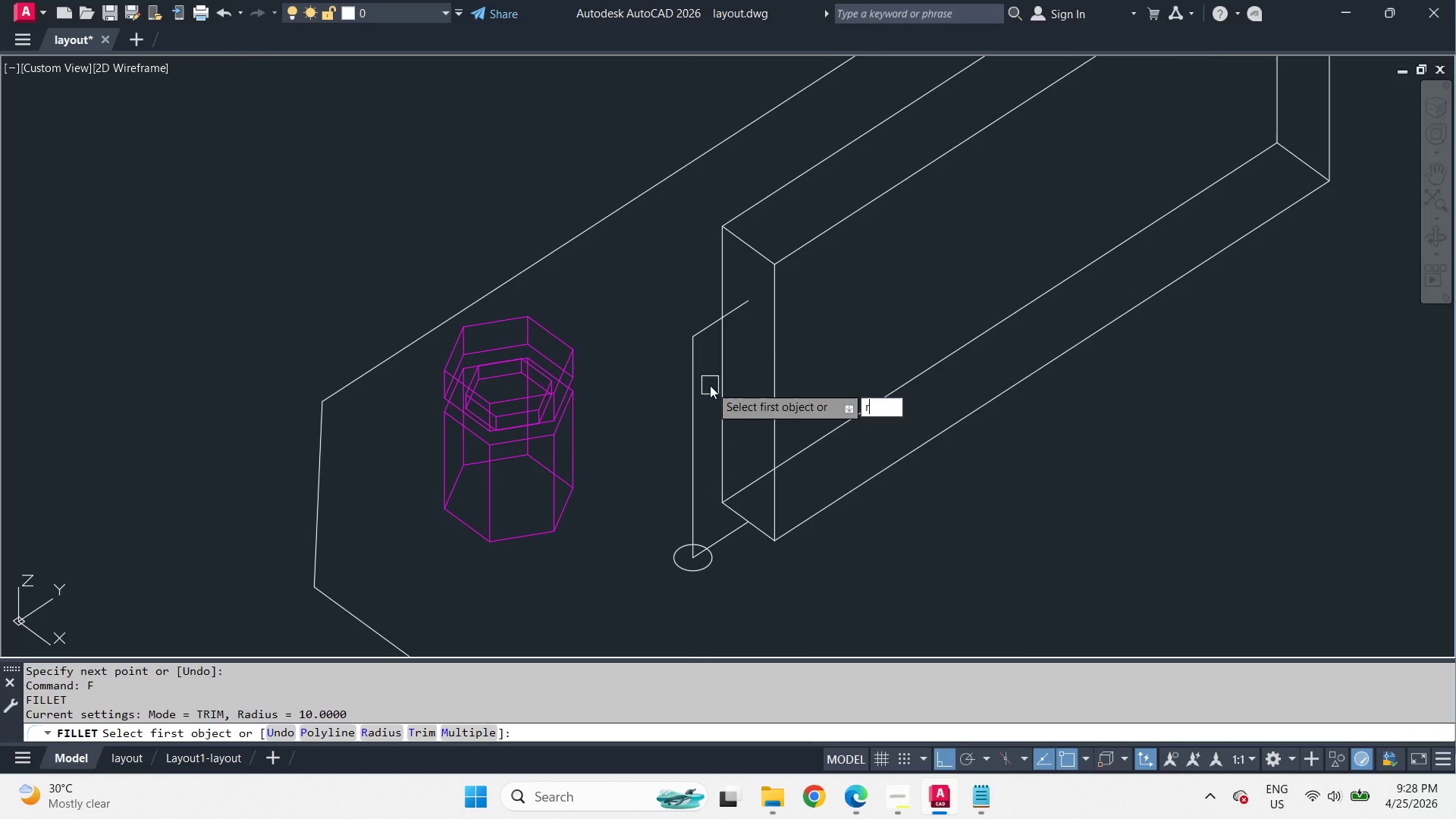 
key(Space)
 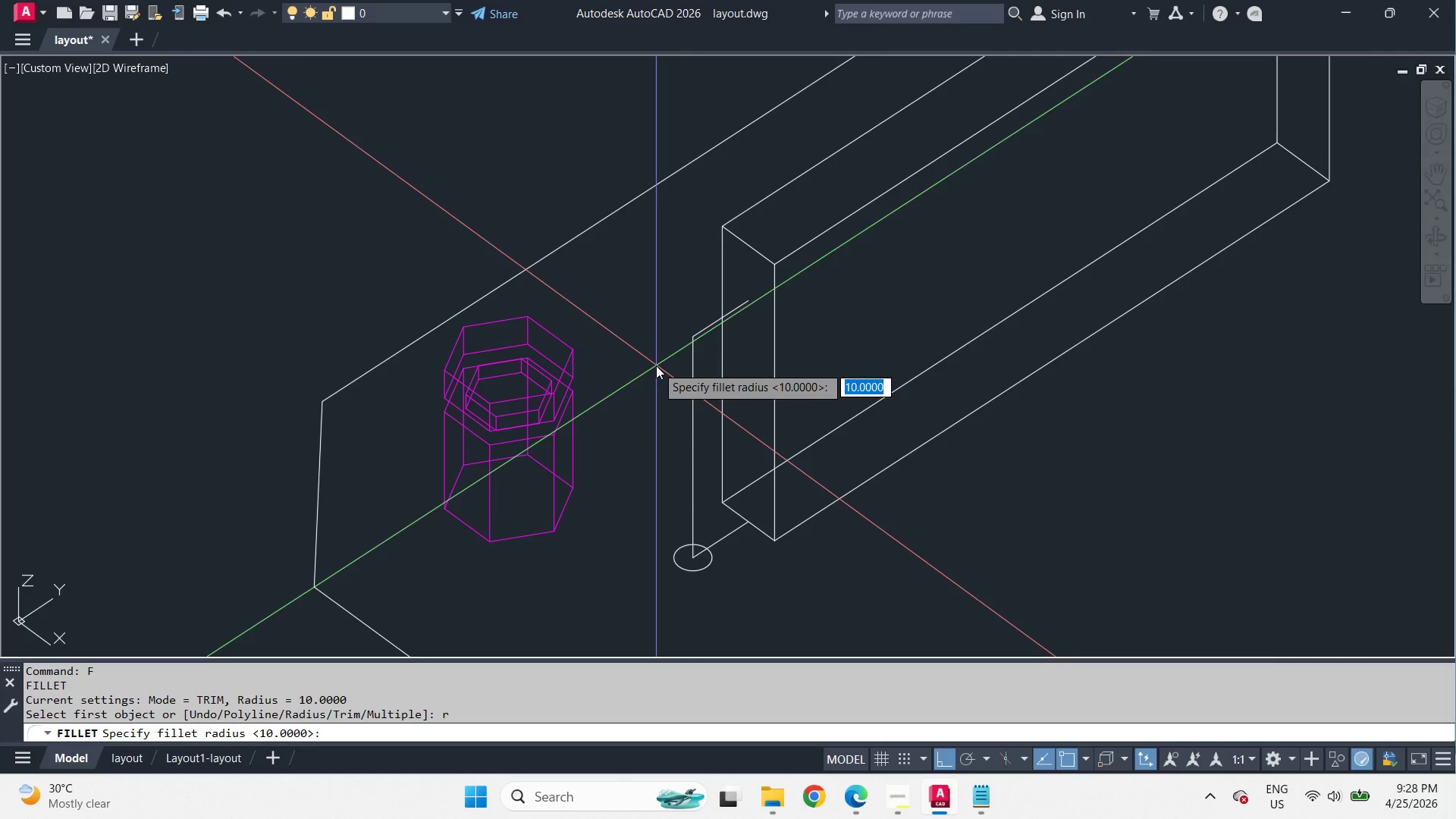 
left_click_drag(start_coordinate=[656, 366], to_coordinate=[672, 366])
 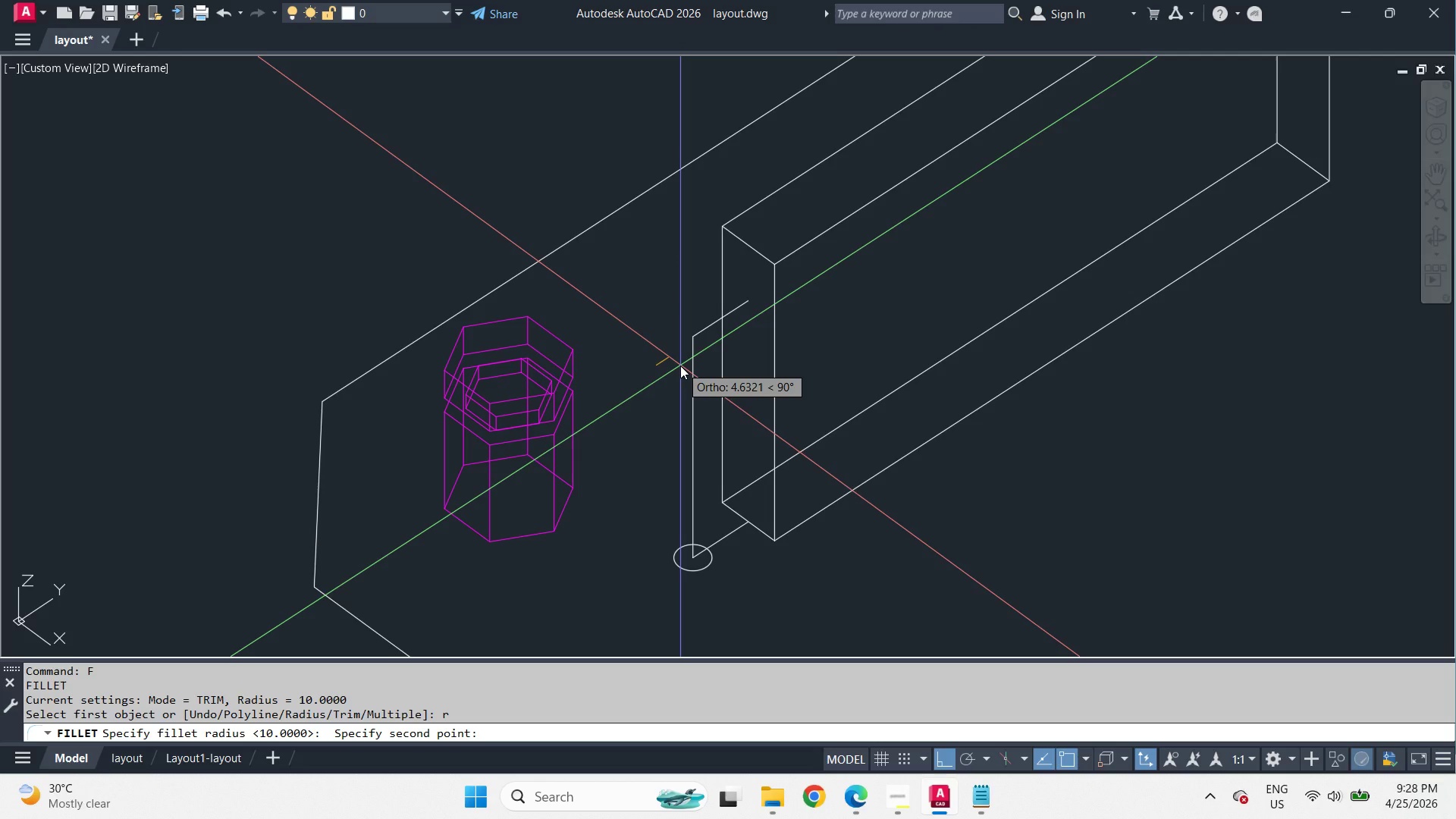 
key(Space)
 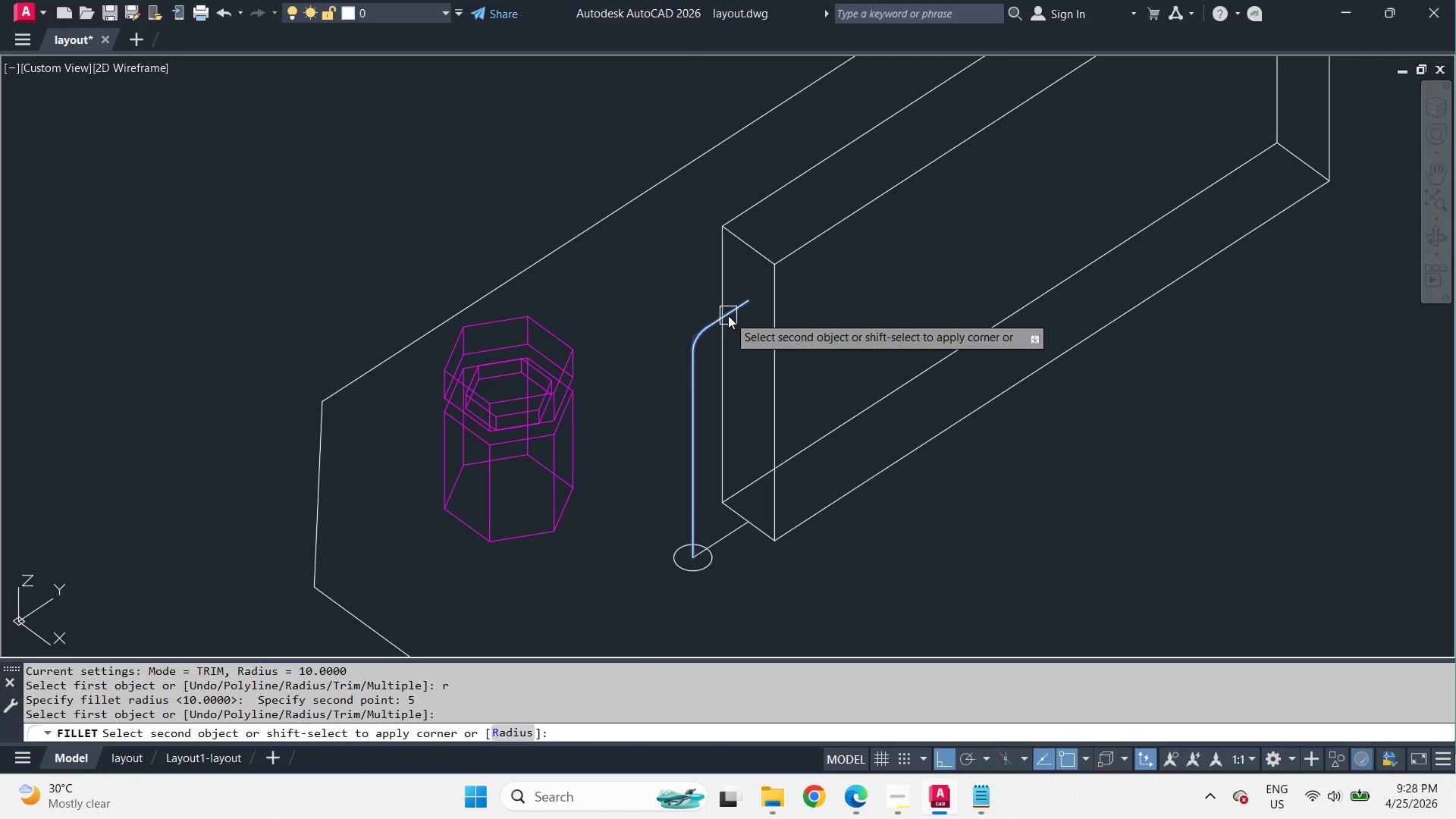 
key(Escape)
 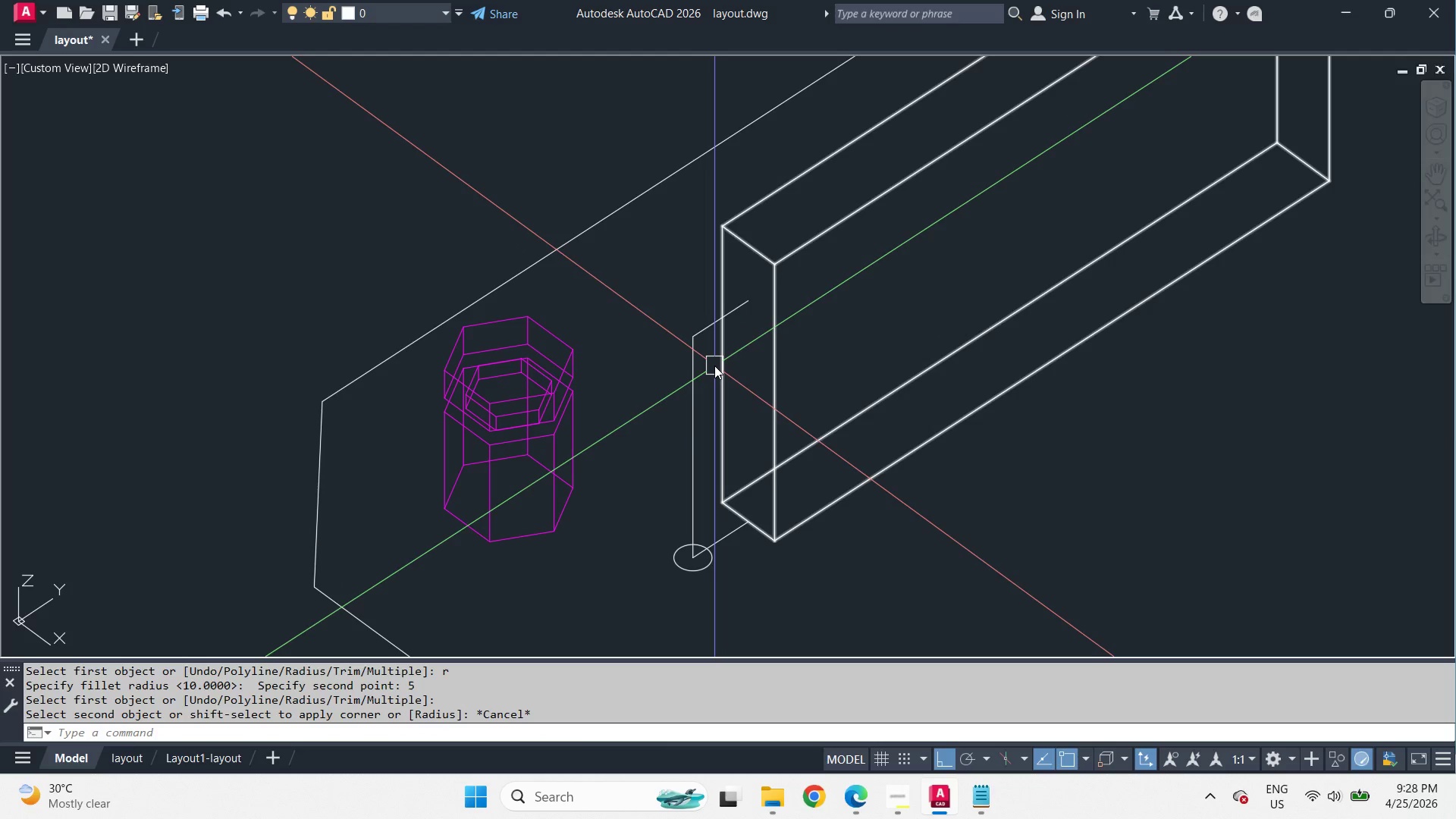 
key(F)
 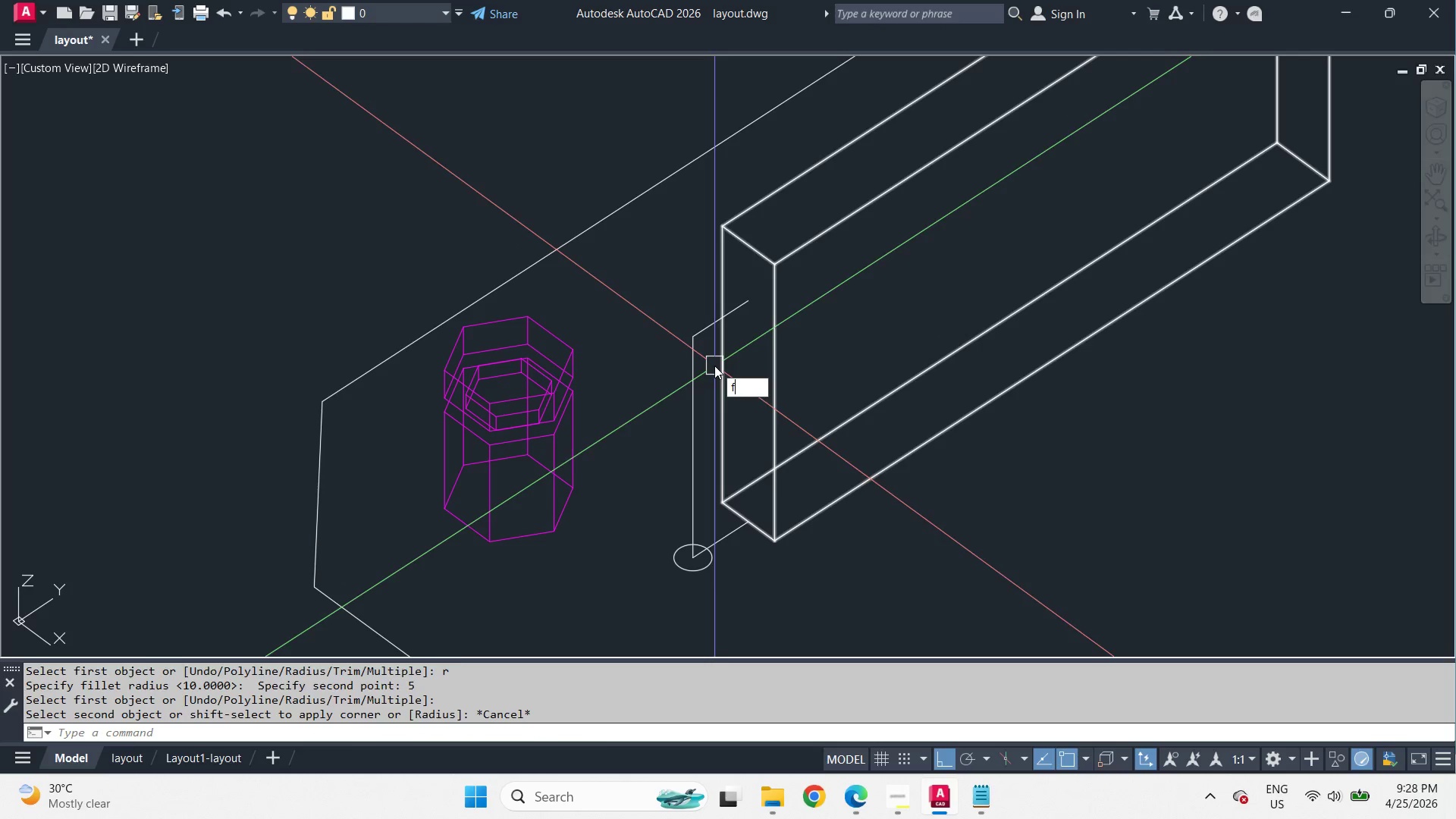 
key(Space)
 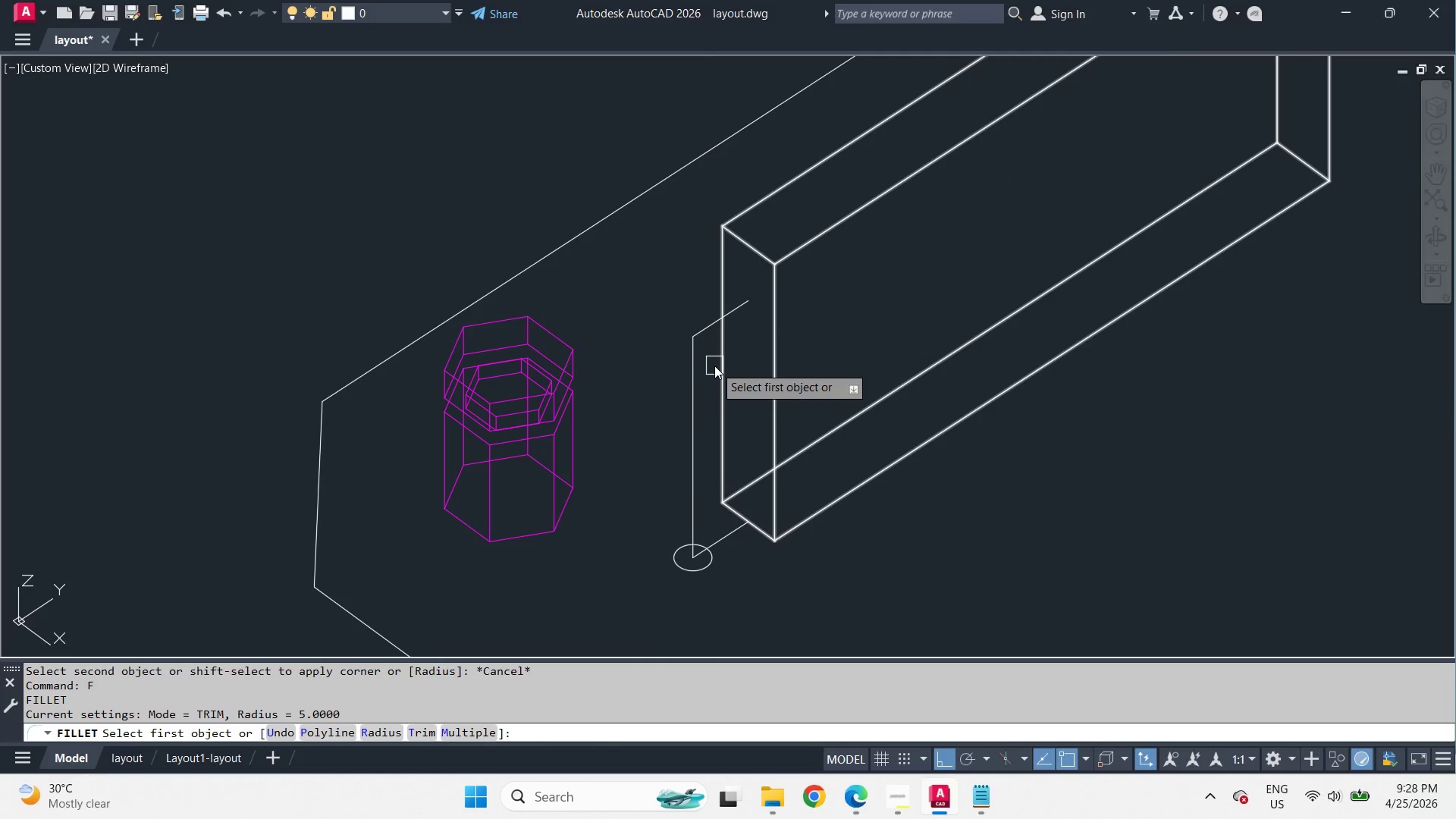 
key(R)
 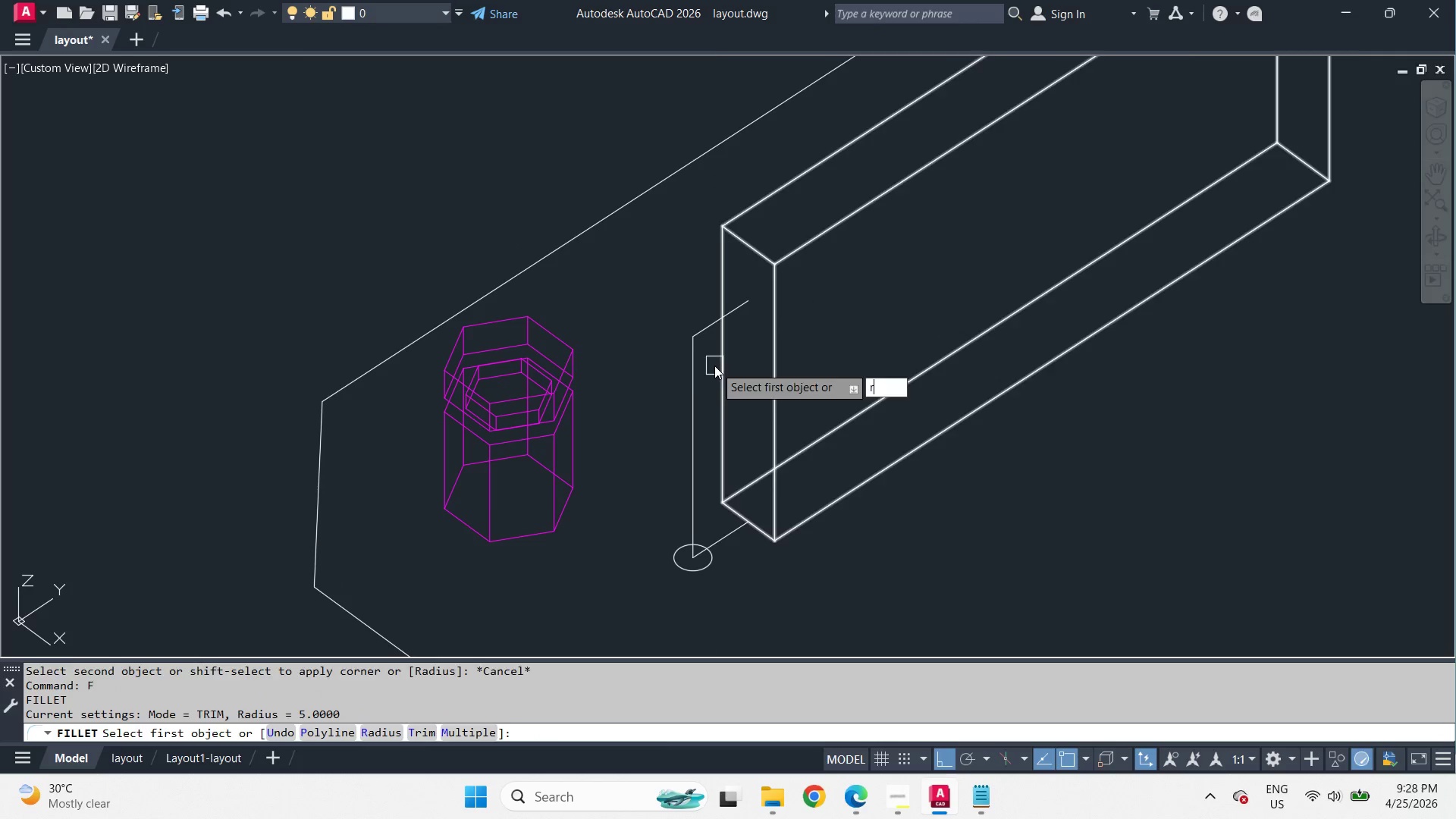 
key(Space)
 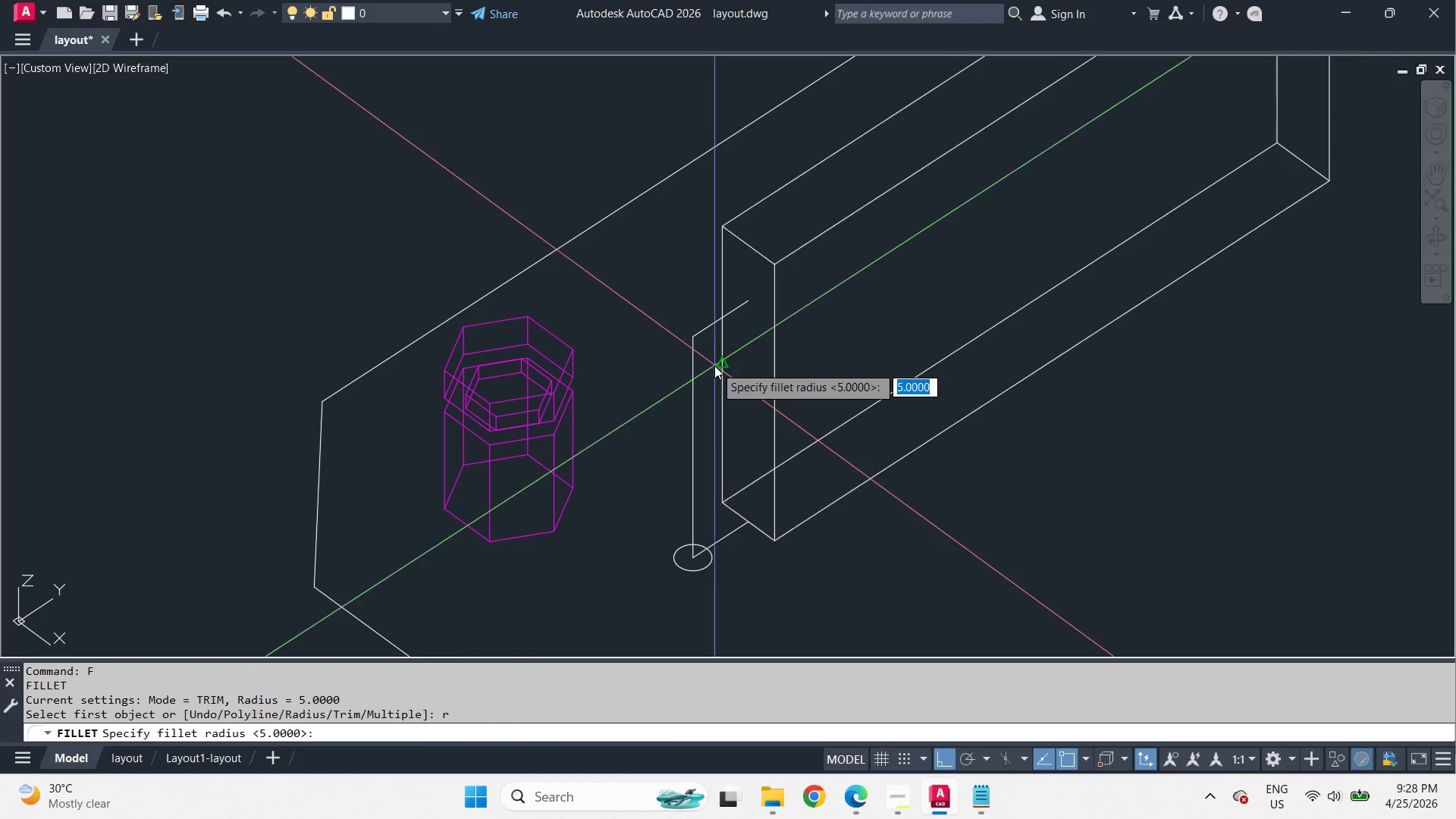 
key(1)
 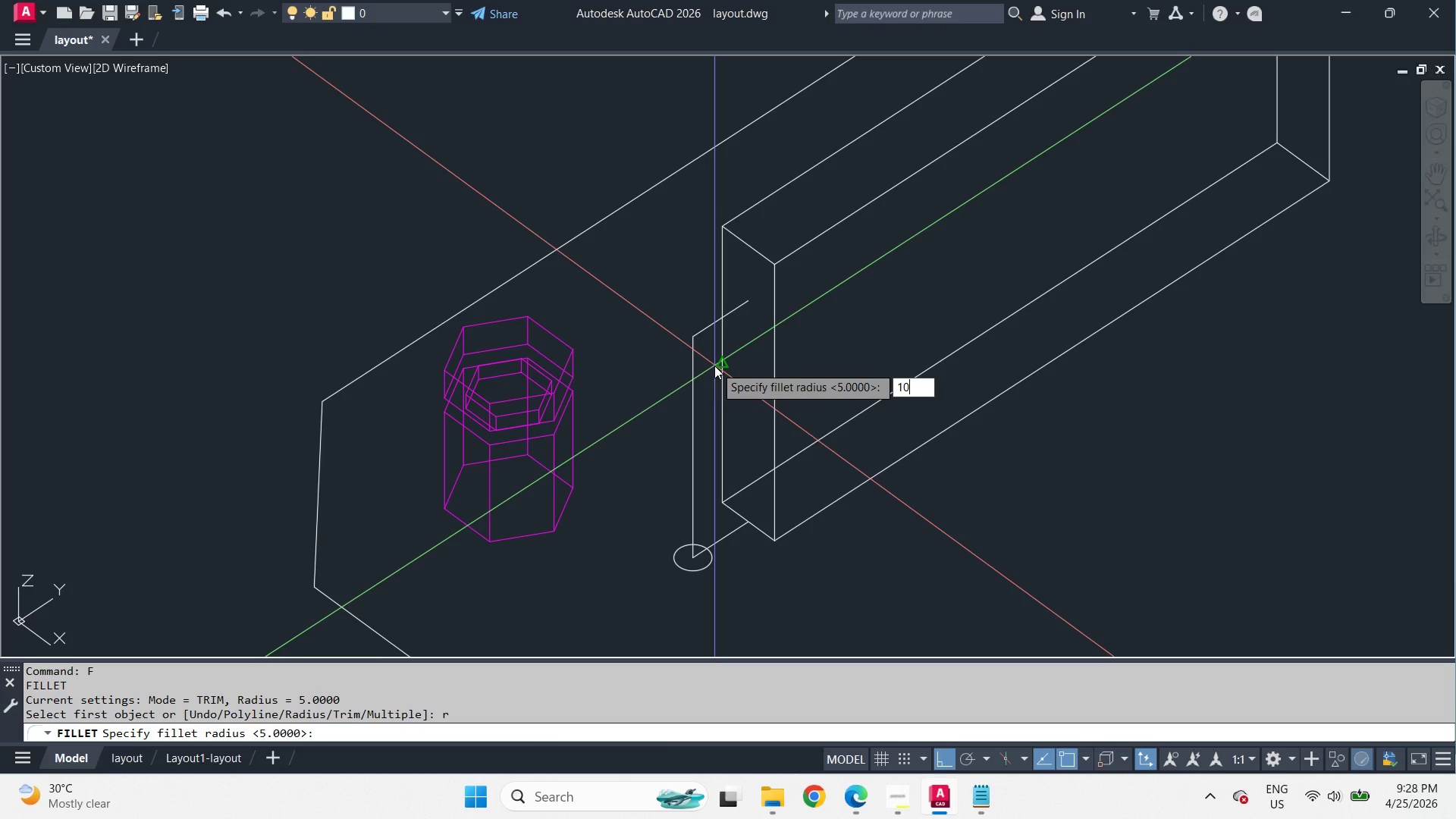 
key(0)
 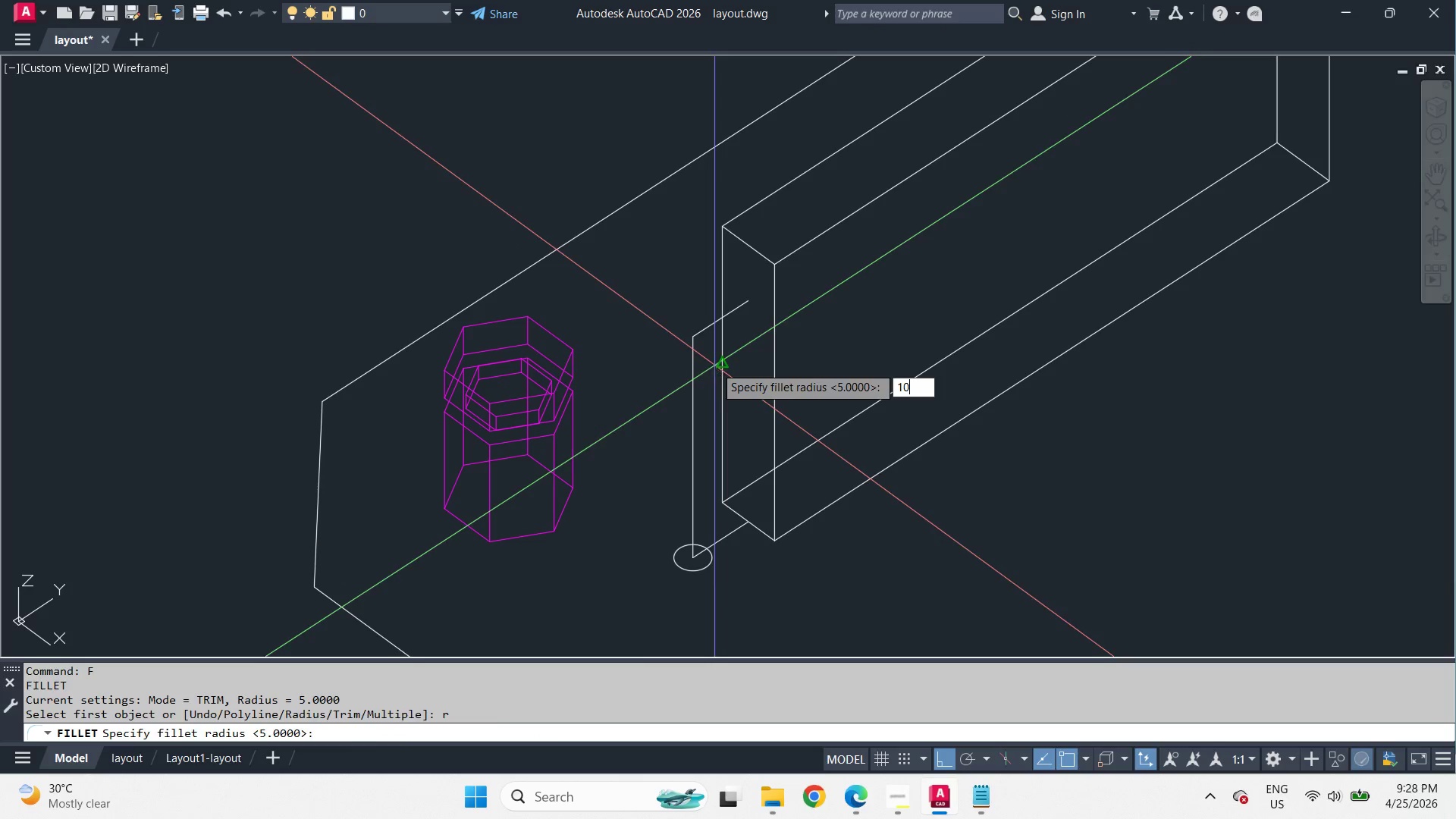 
key(Space)
 